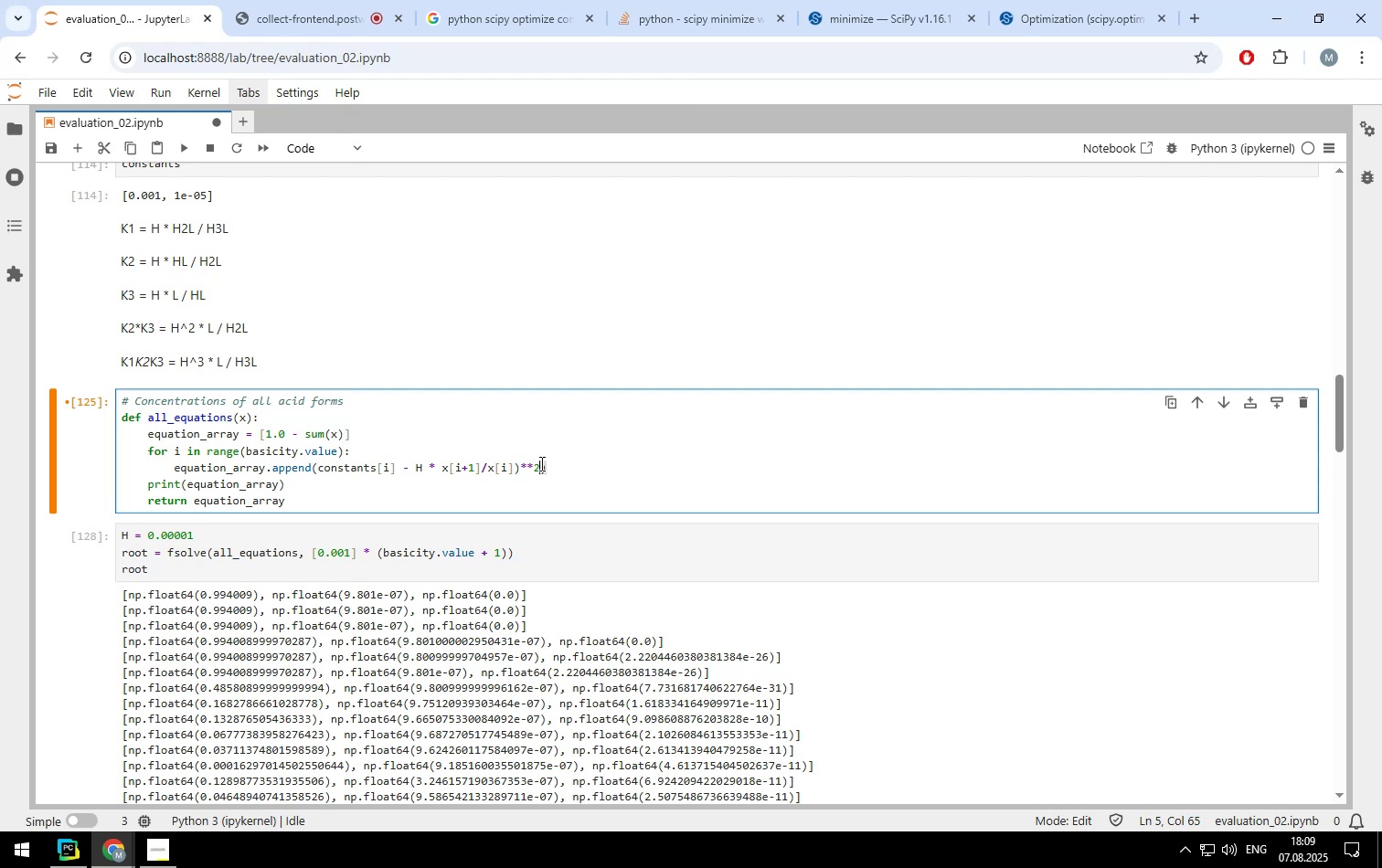 
key(Backspace)
 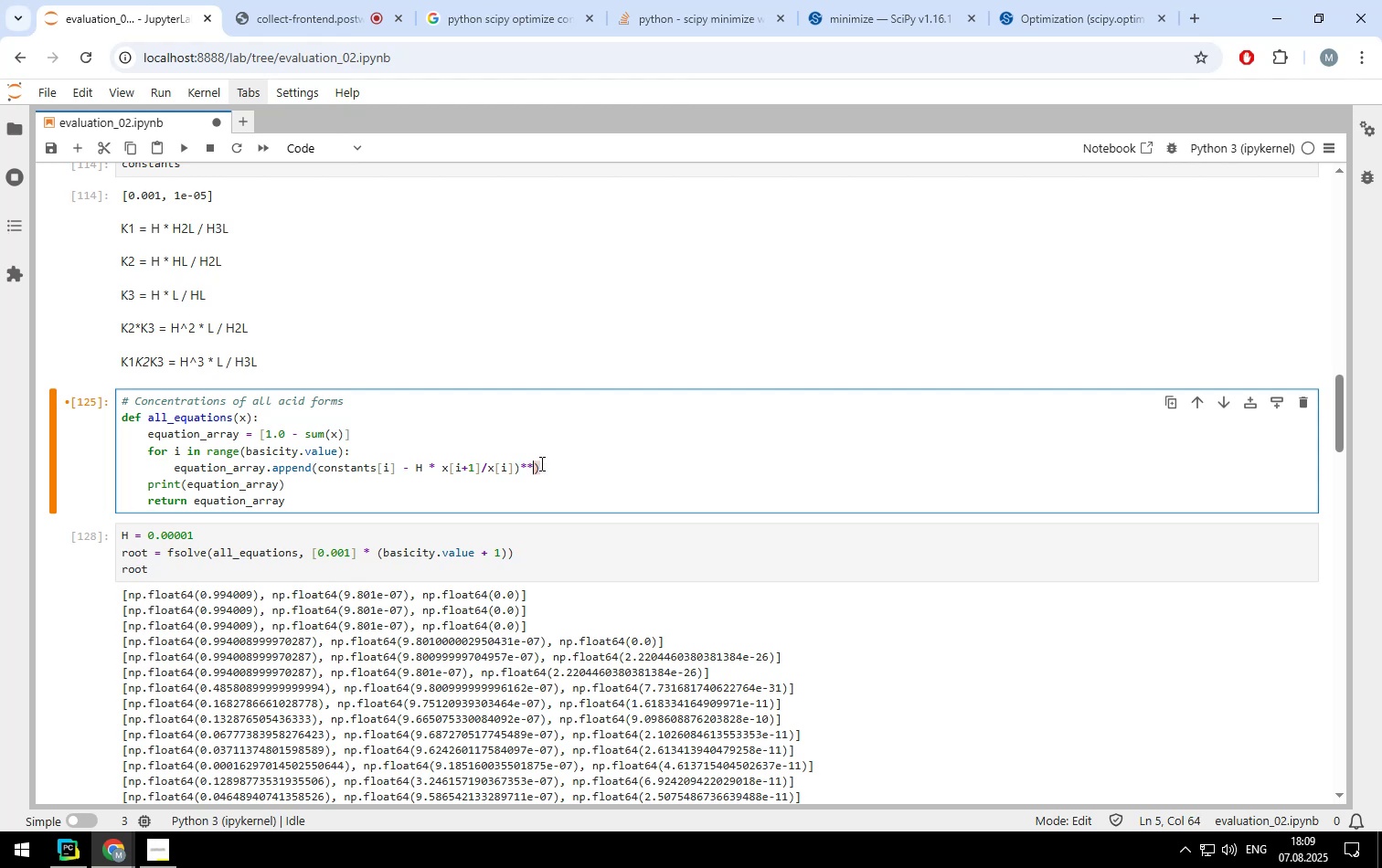 
key(Backspace)
 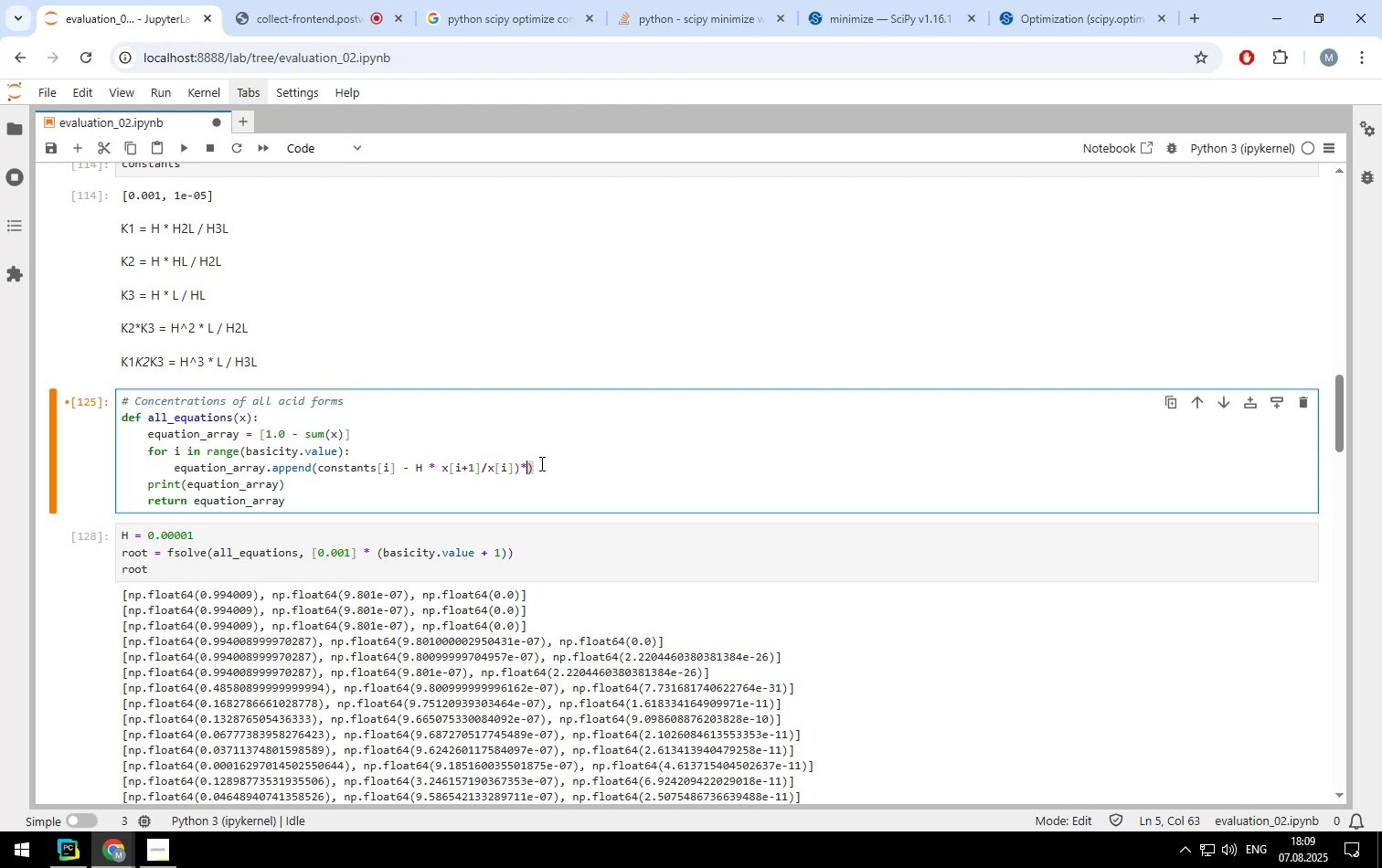 
key(Backspace)
 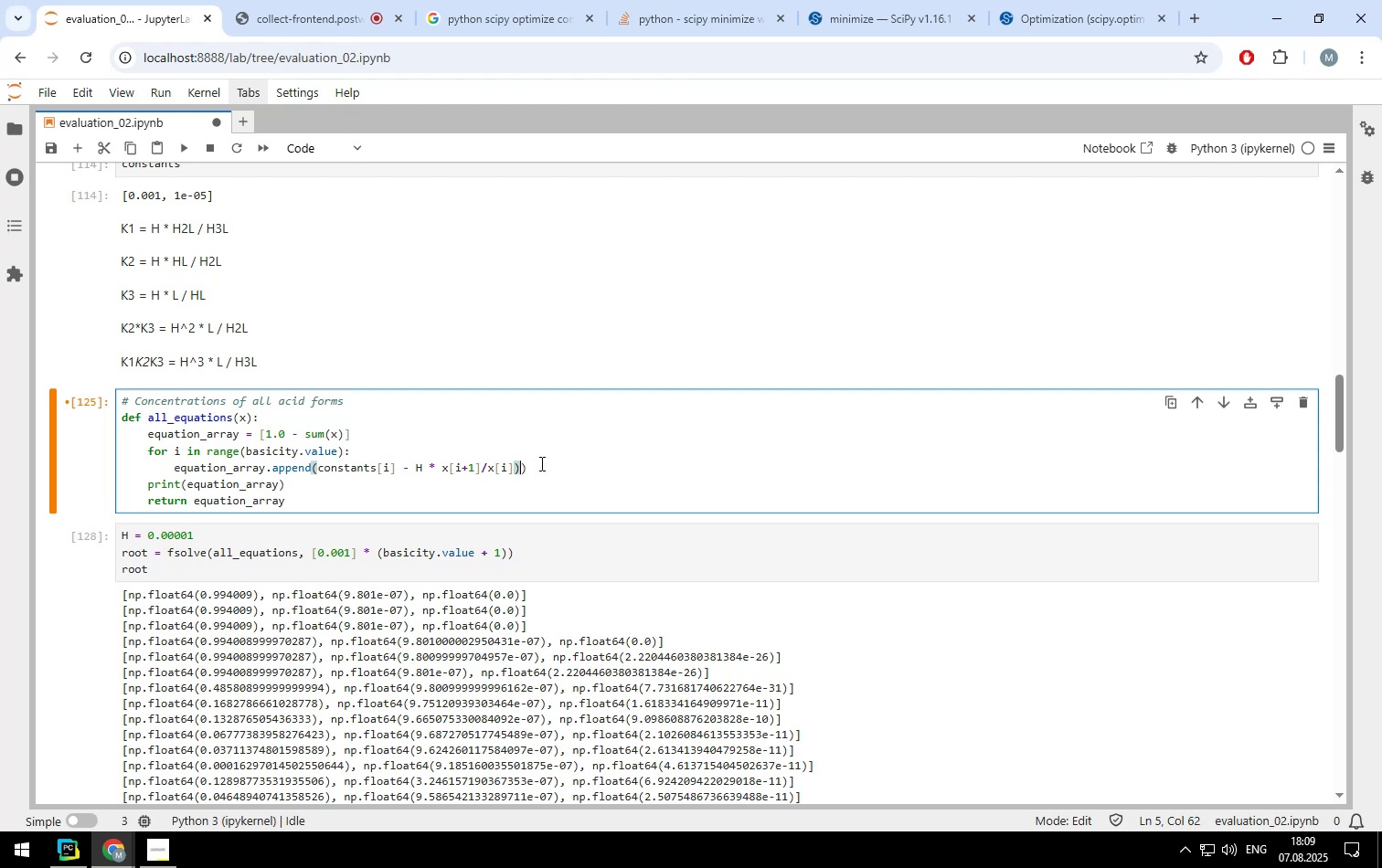 
key(Backspace)
 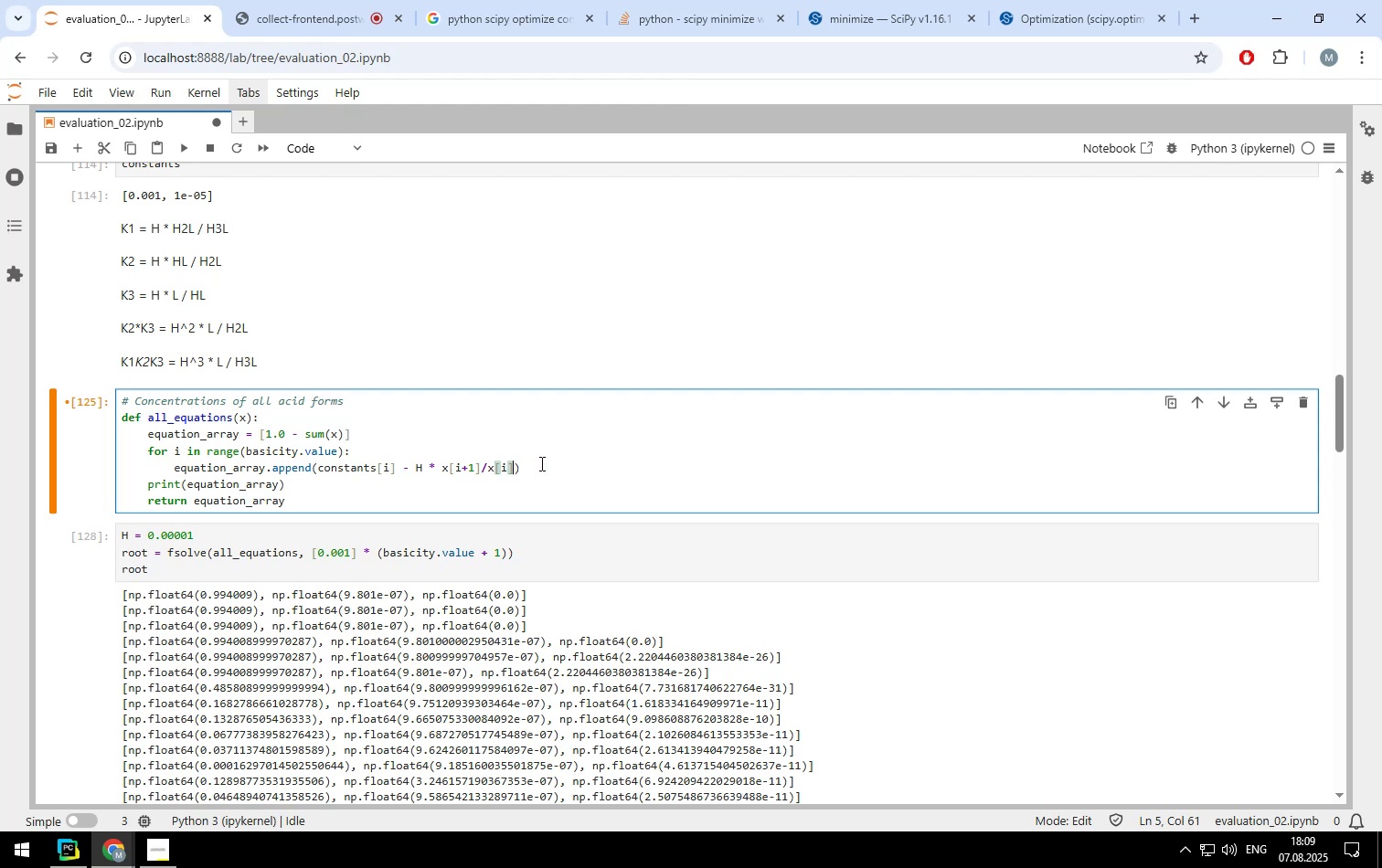 
key(Shift+Enter)
 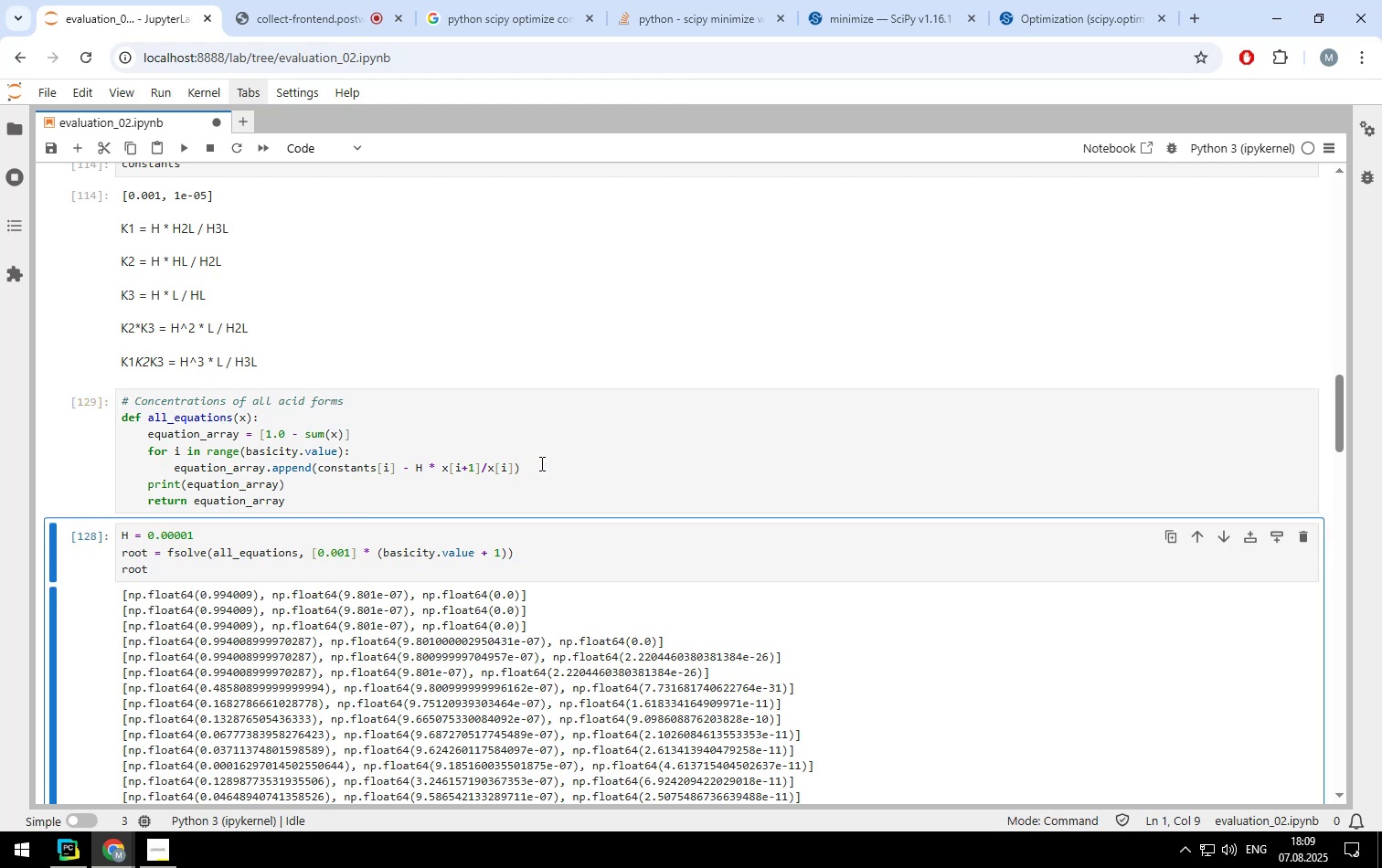 
key(Shift+Enter)
 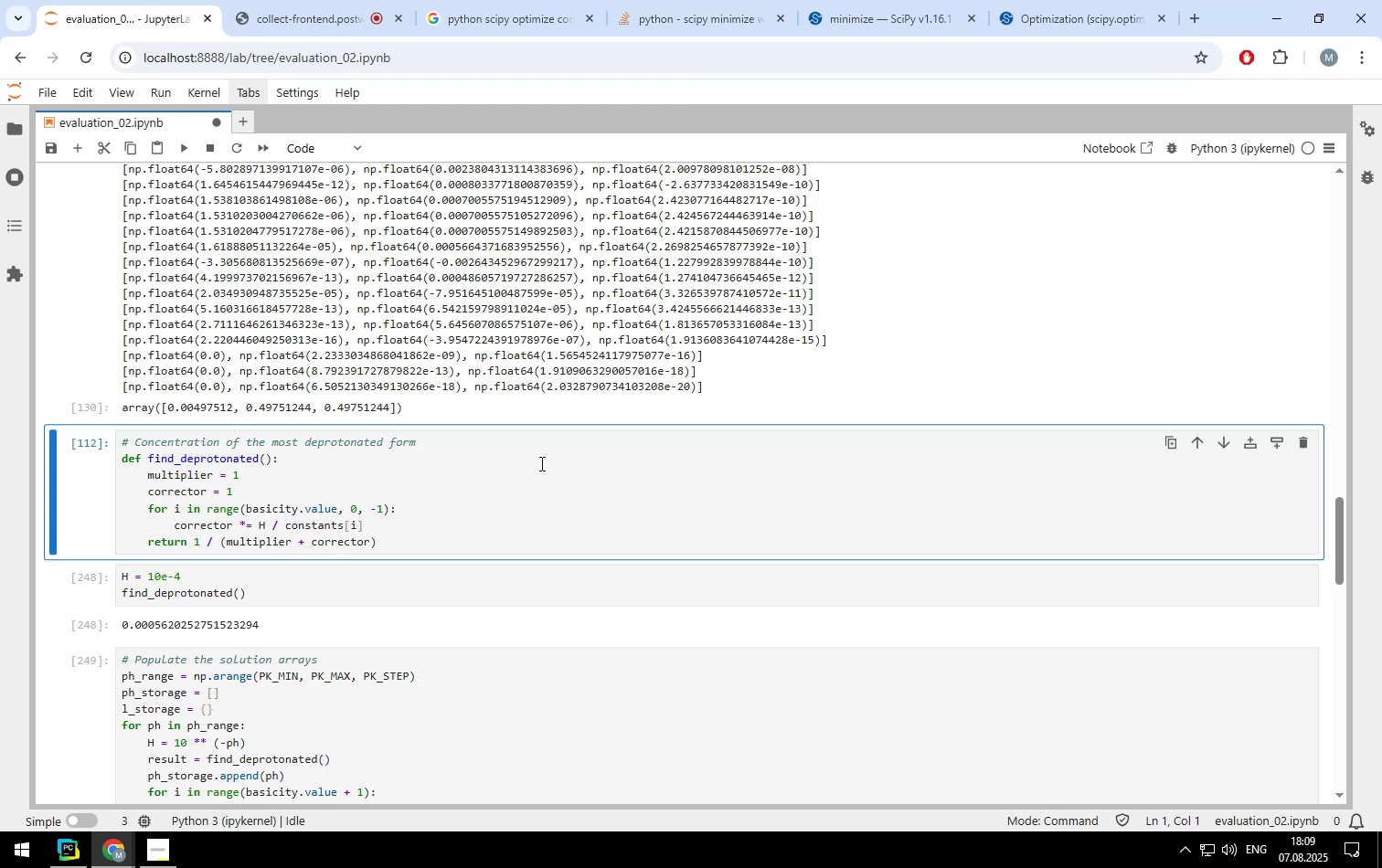 
scroll: coordinate [347, 305], scroll_direction: up, amount: 7.0
 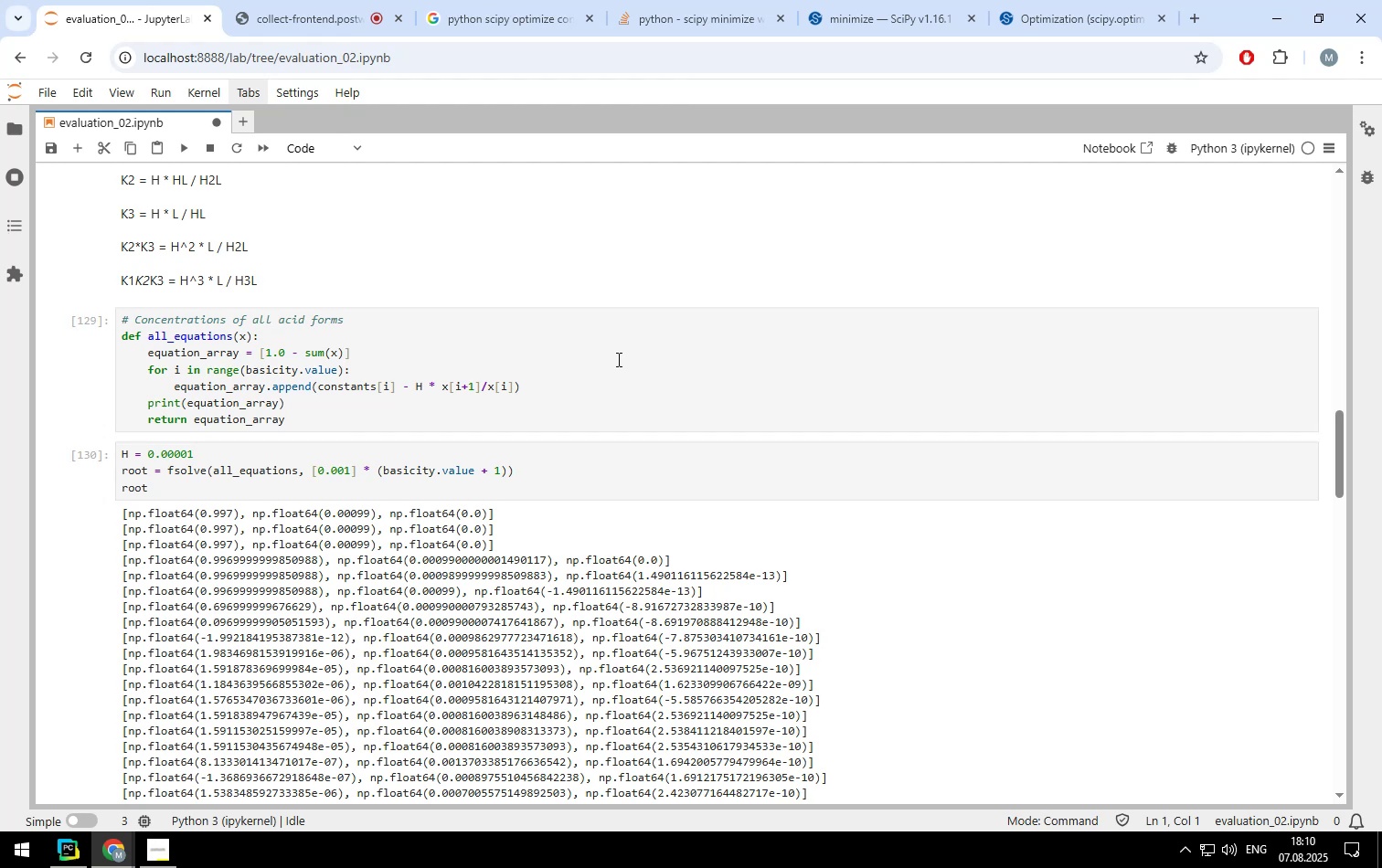 
wait(7.43)
 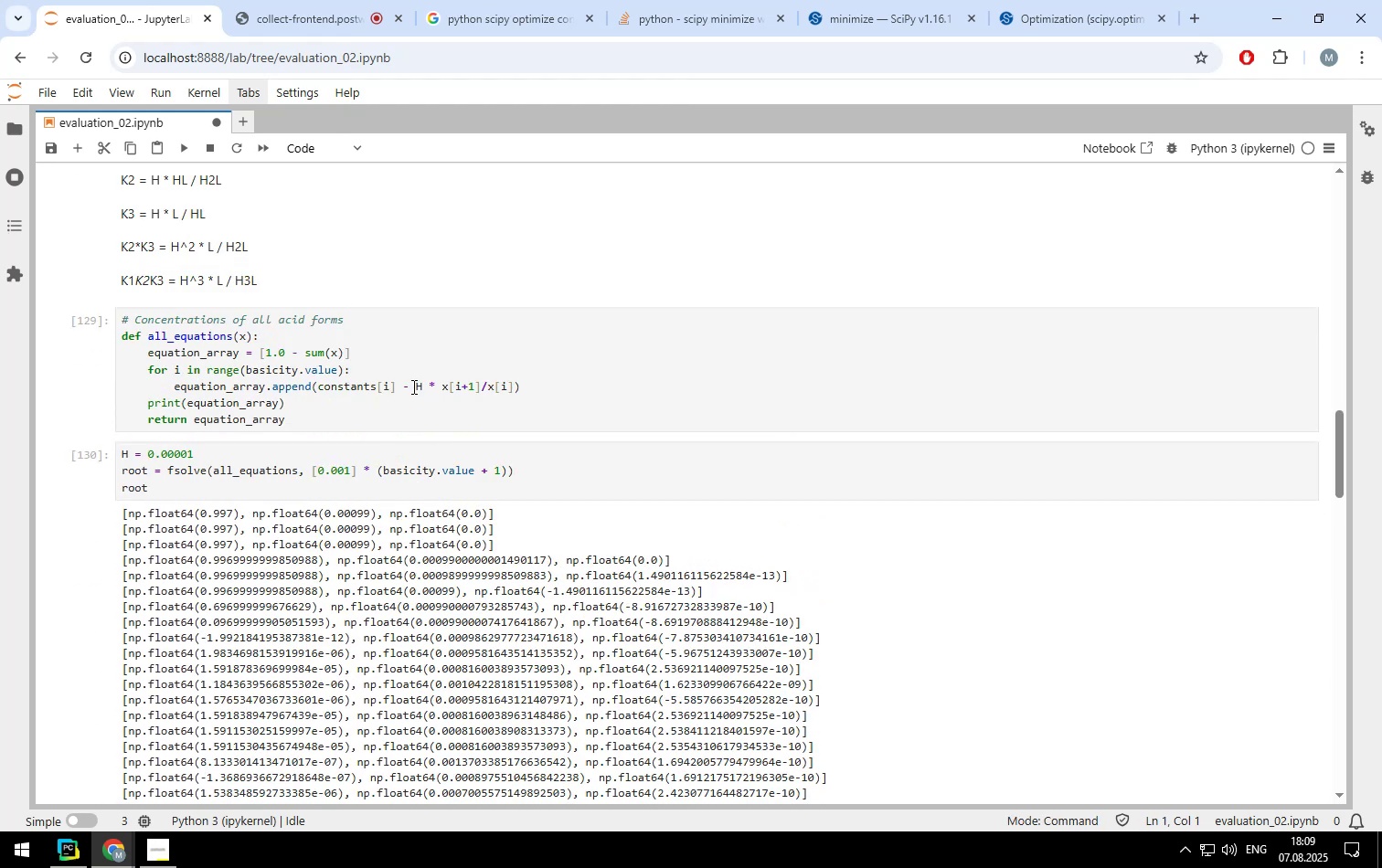 
left_click([171, 451])
 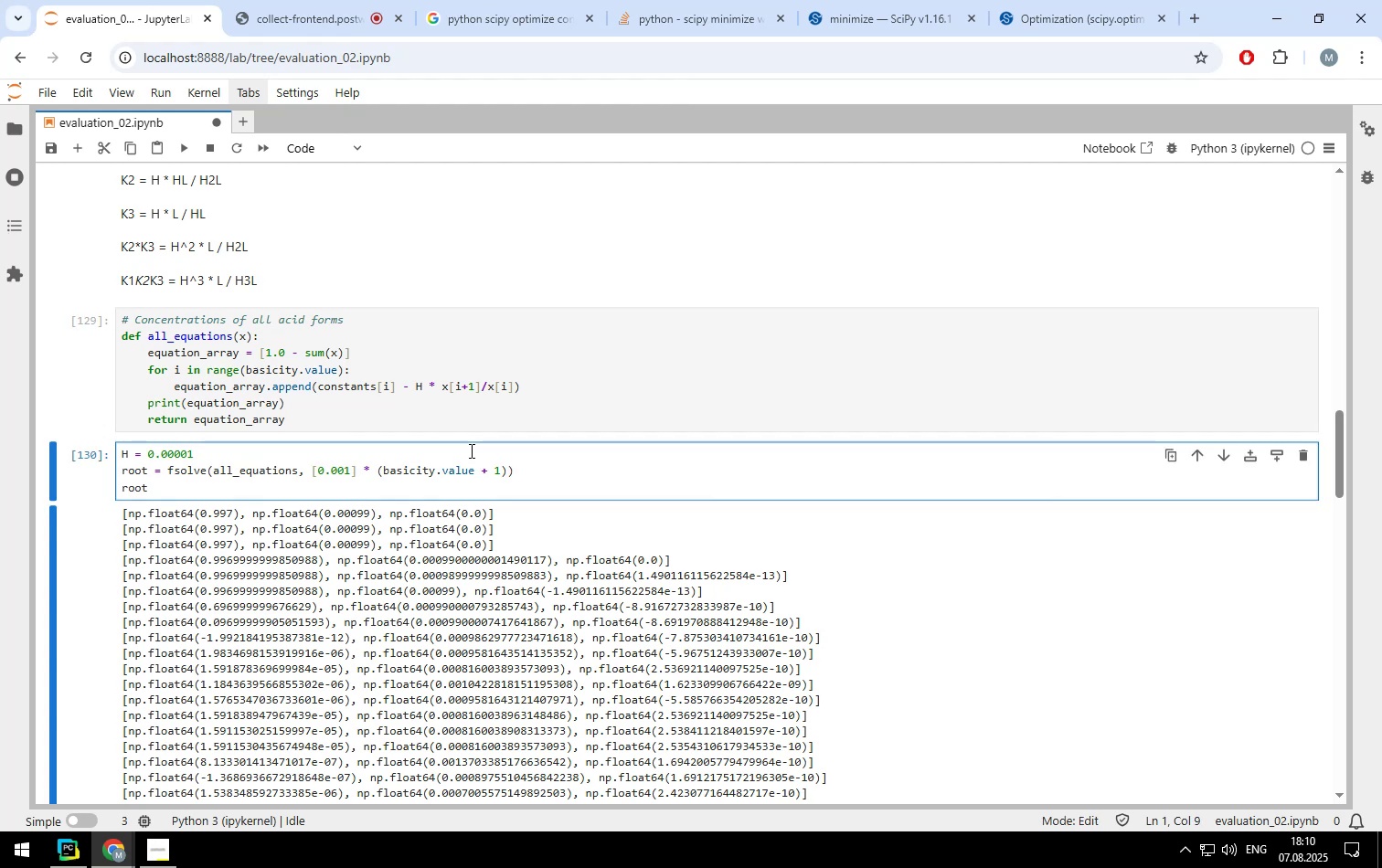 
key(0)
 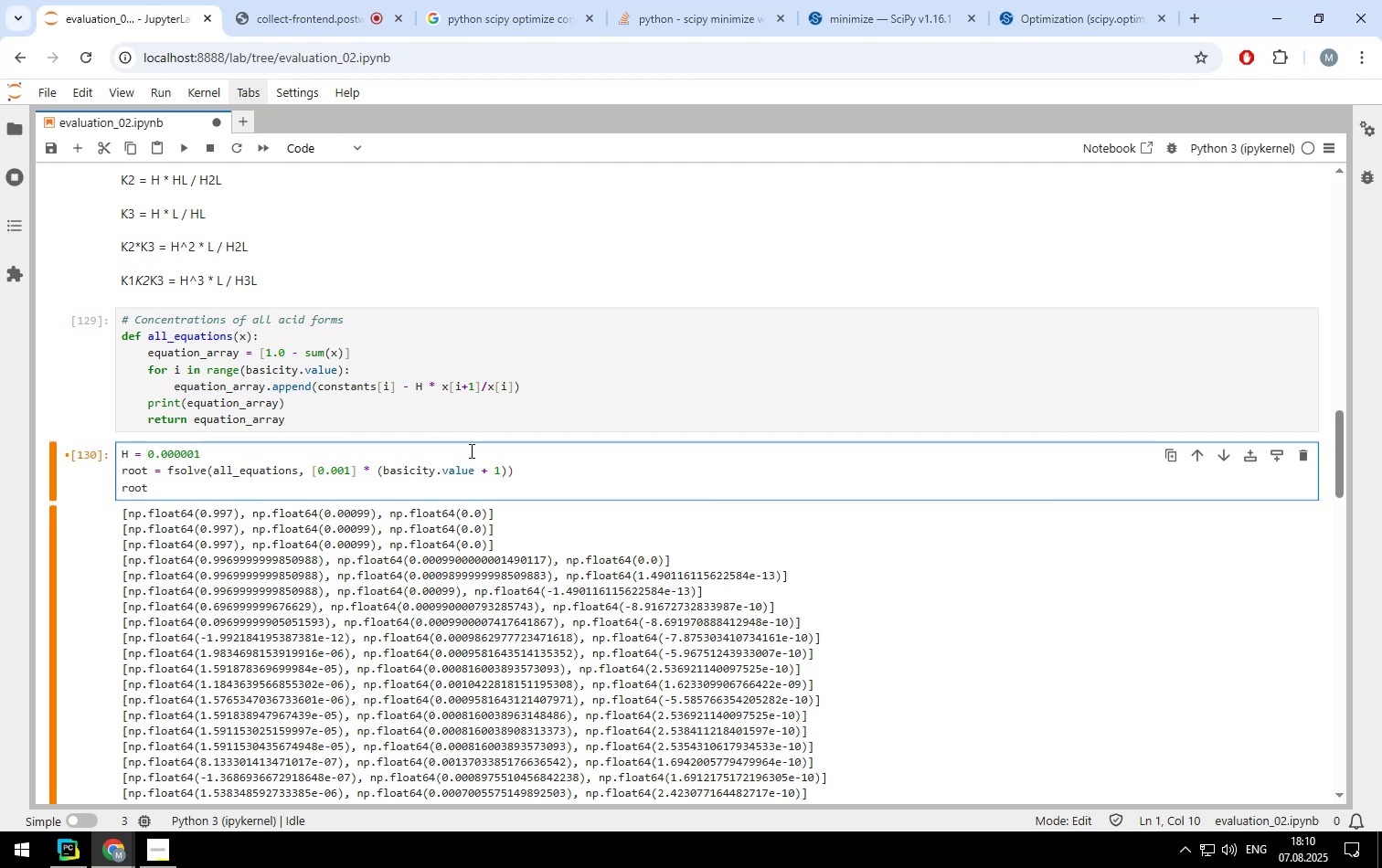 
key(Shift+ShiftLeft)
 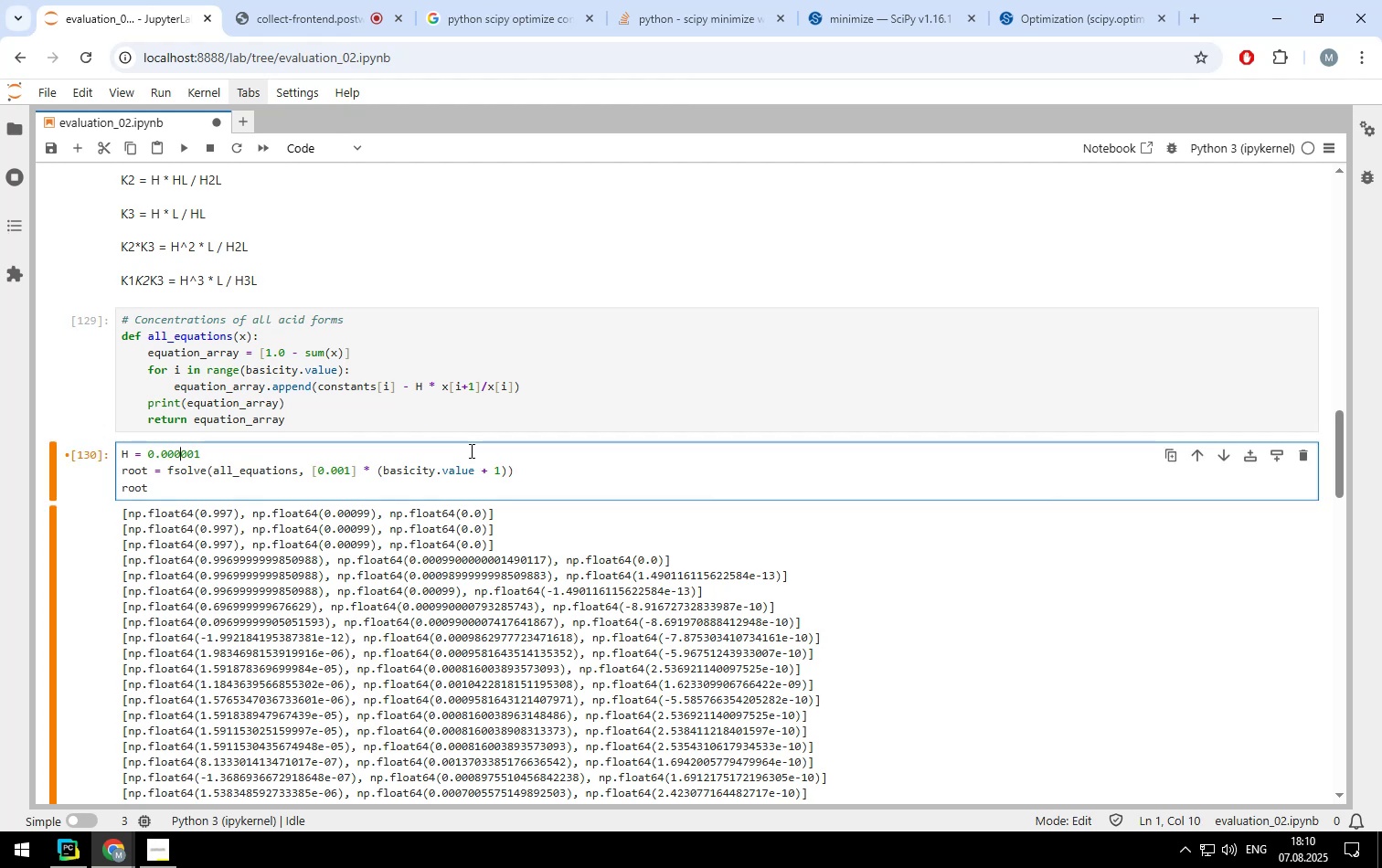 
key(Shift+Enter)
 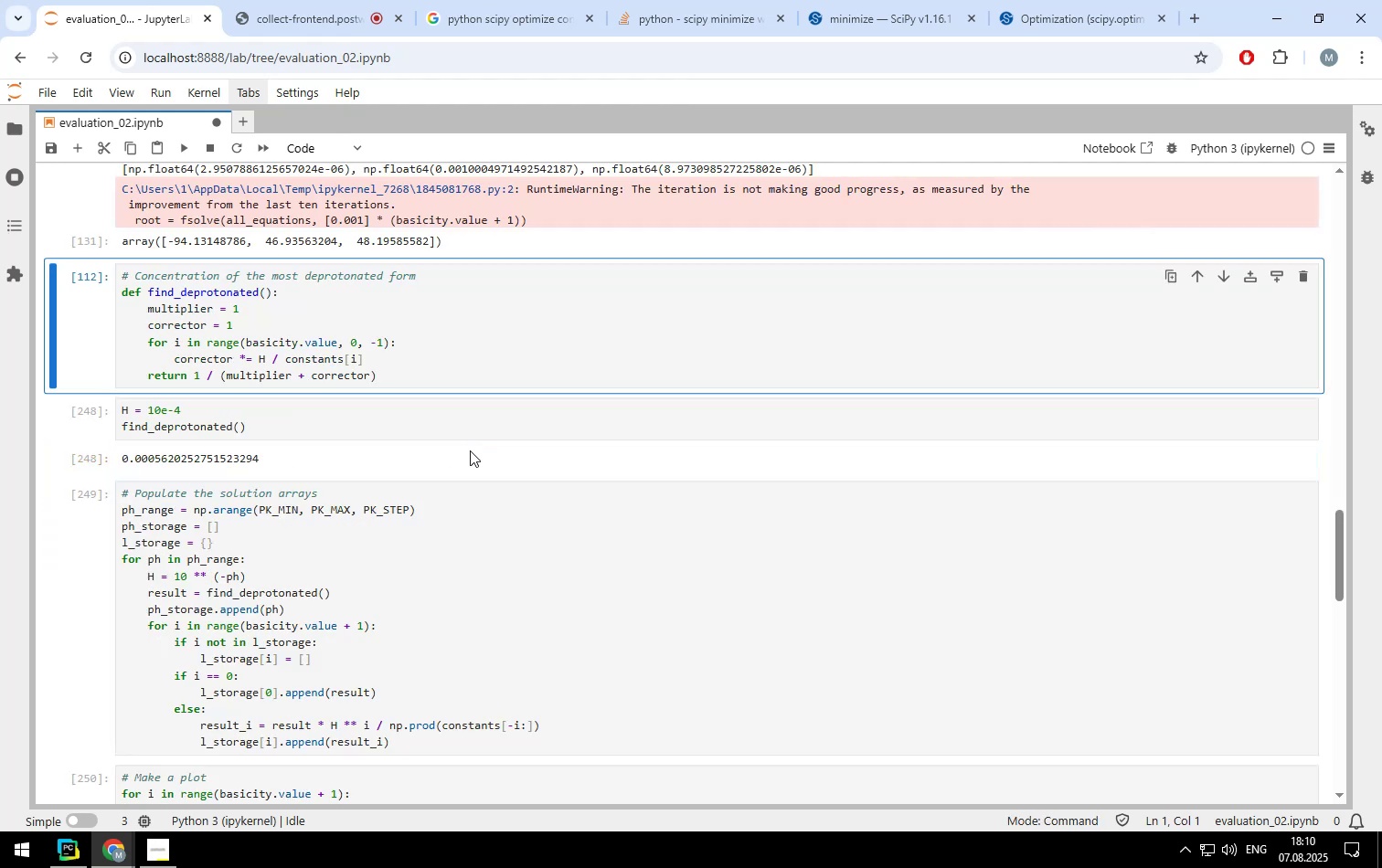 
scroll: coordinate [469, 450], scroll_direction: up, amount: 7.0
 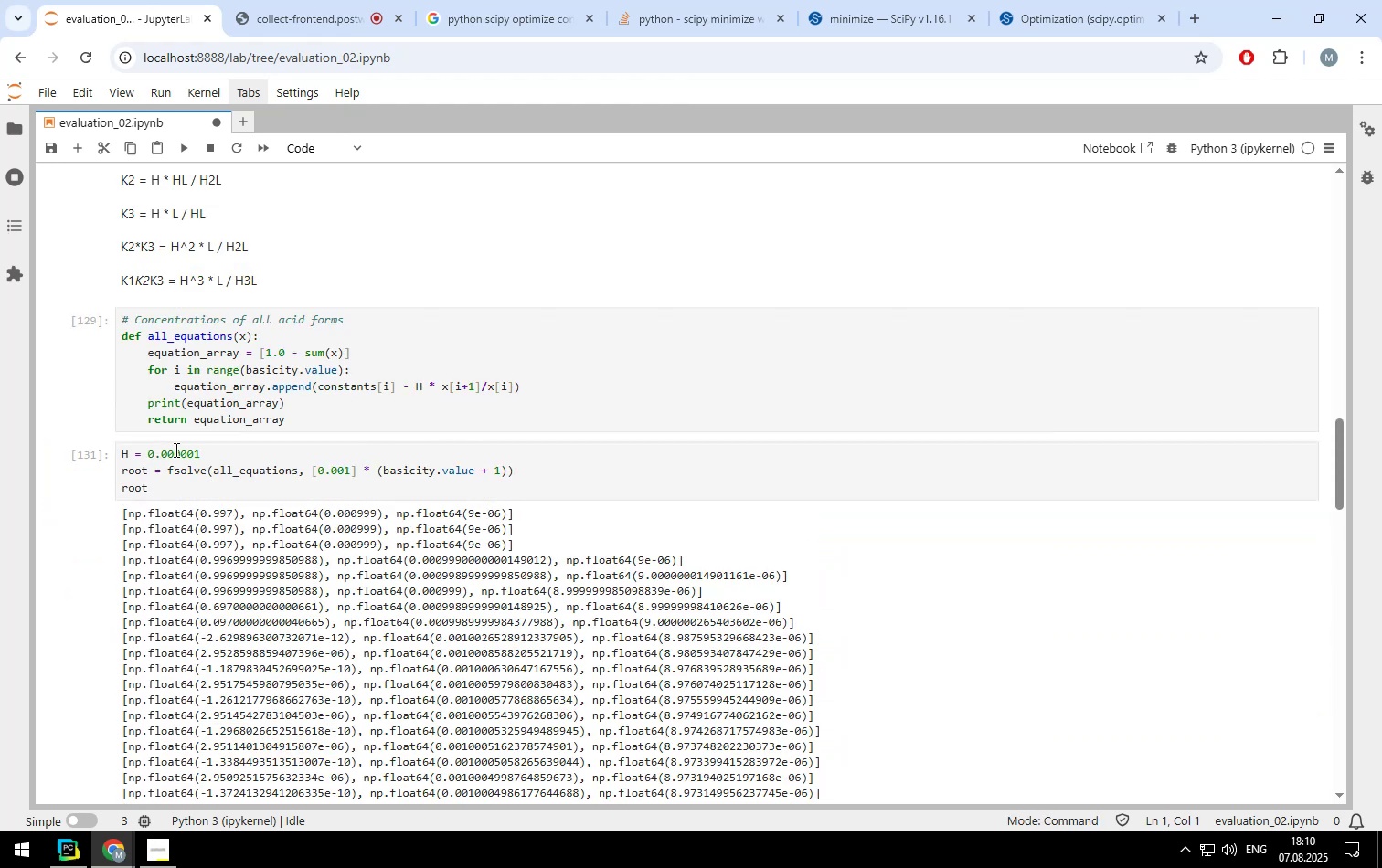 
left_click([173, 450])
 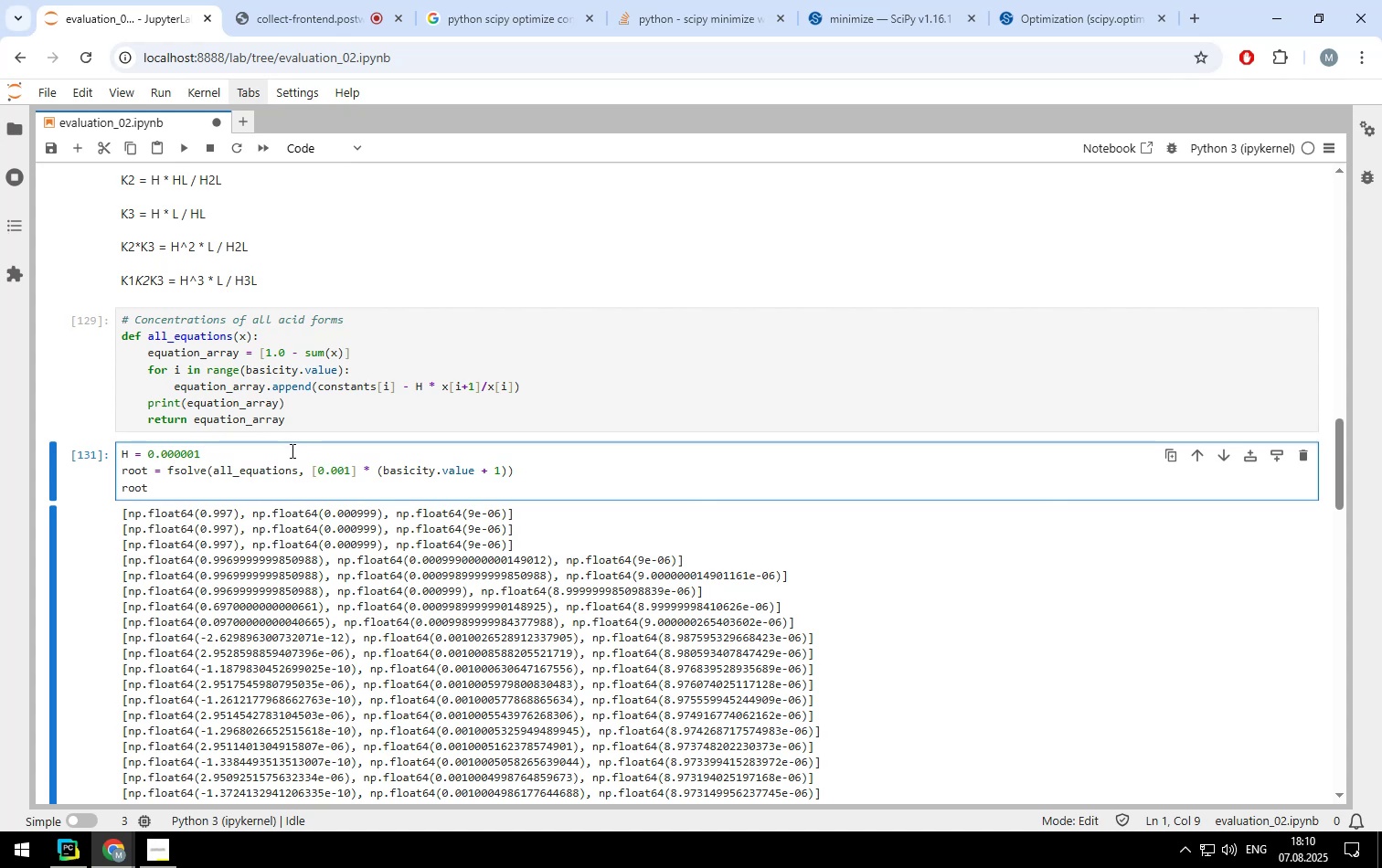 
key(Backspace)
 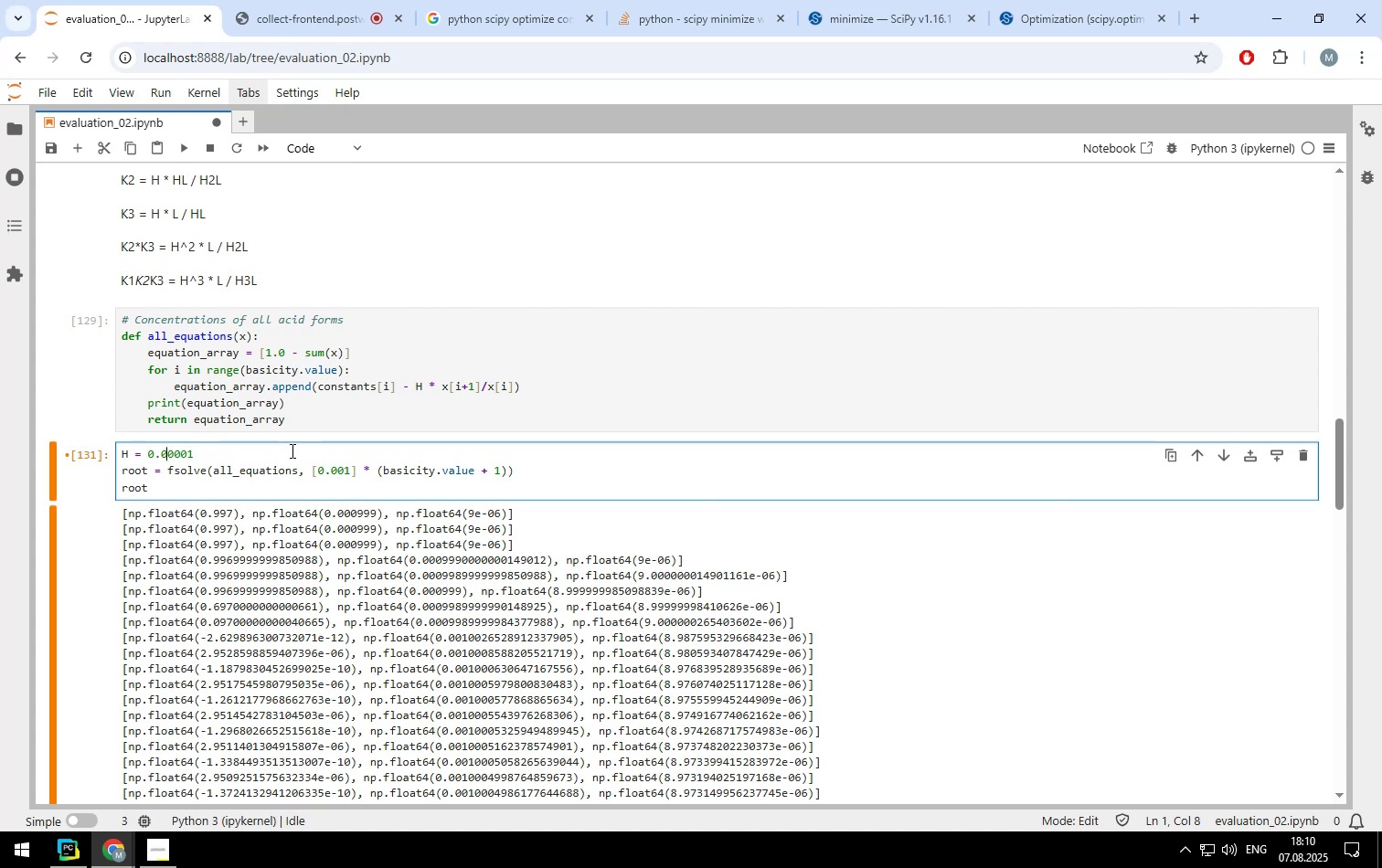 
key(Shift+ShiftLeft)
 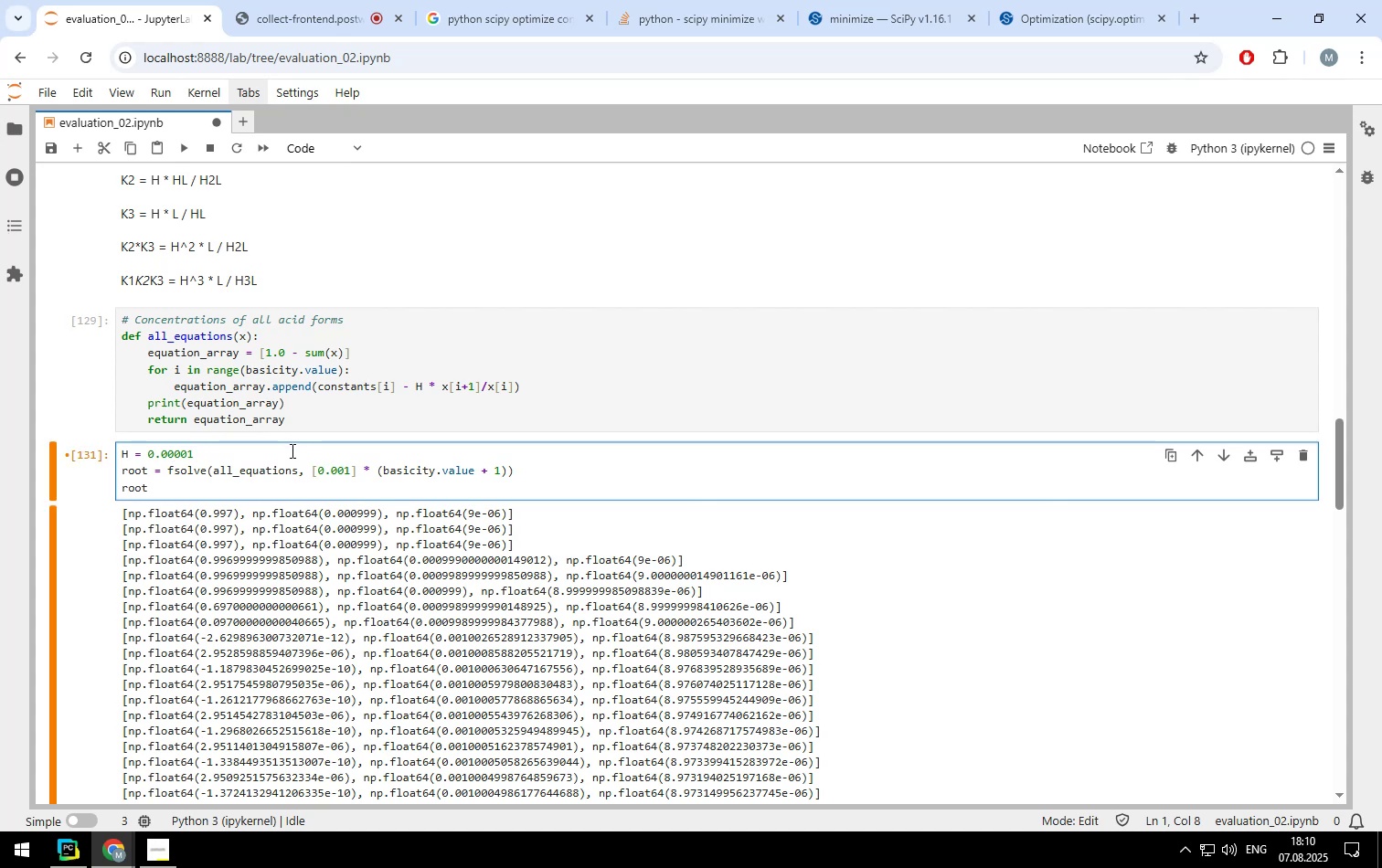 
key(Shift+Enter)
 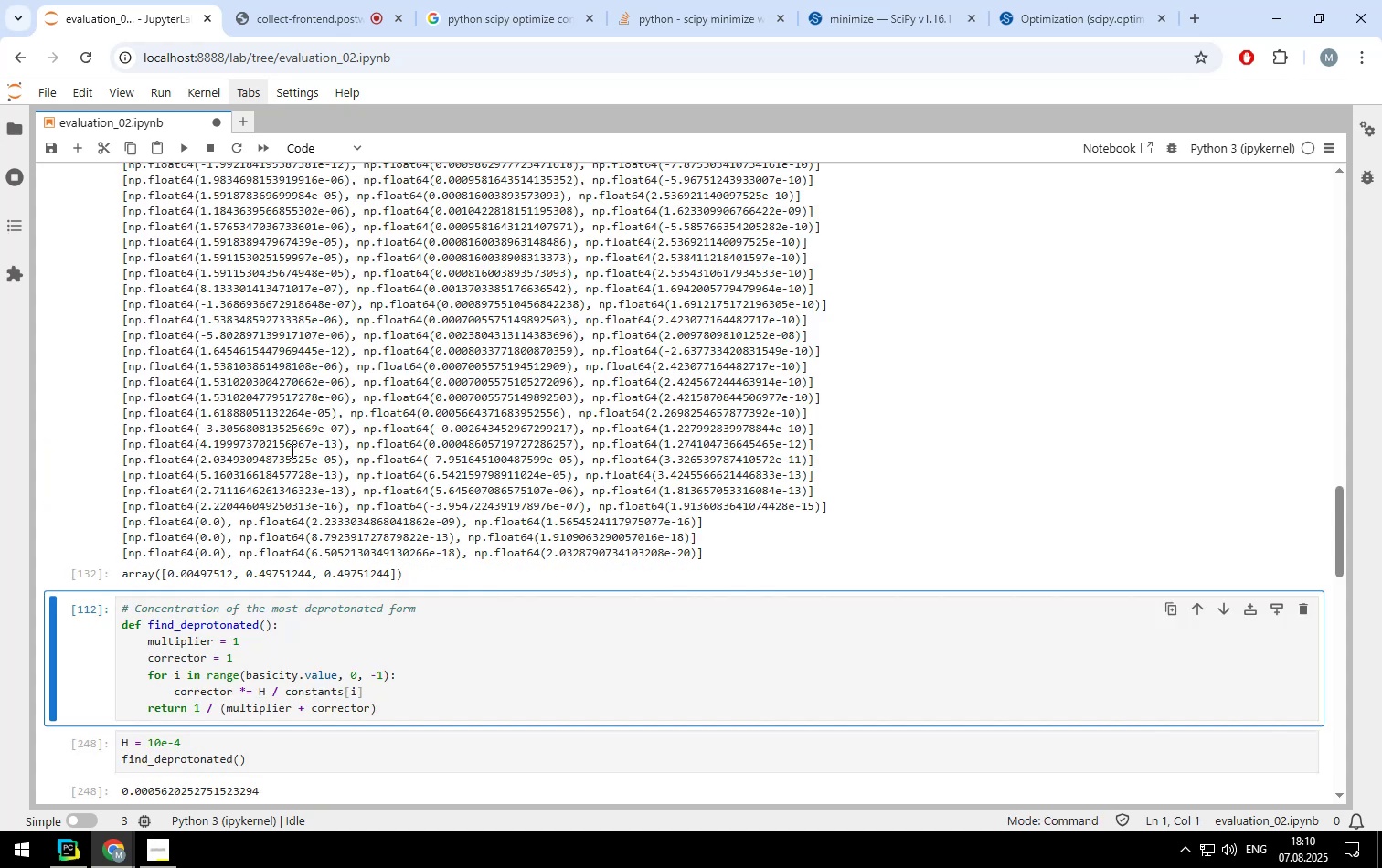 
scroll: coordinate [291, 450], scroll_direction: up, amount: 6.0
 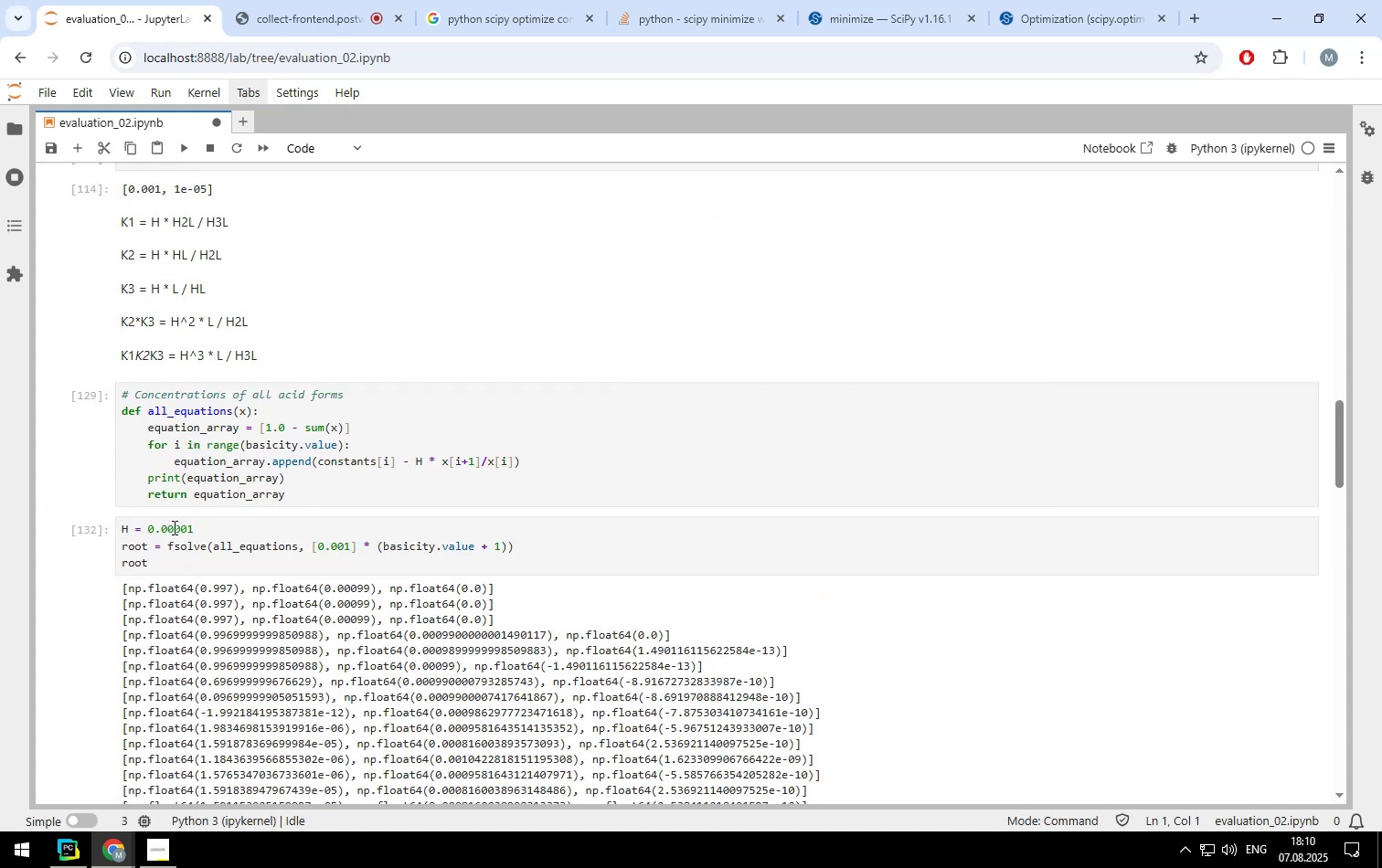 
wait(5.68)
 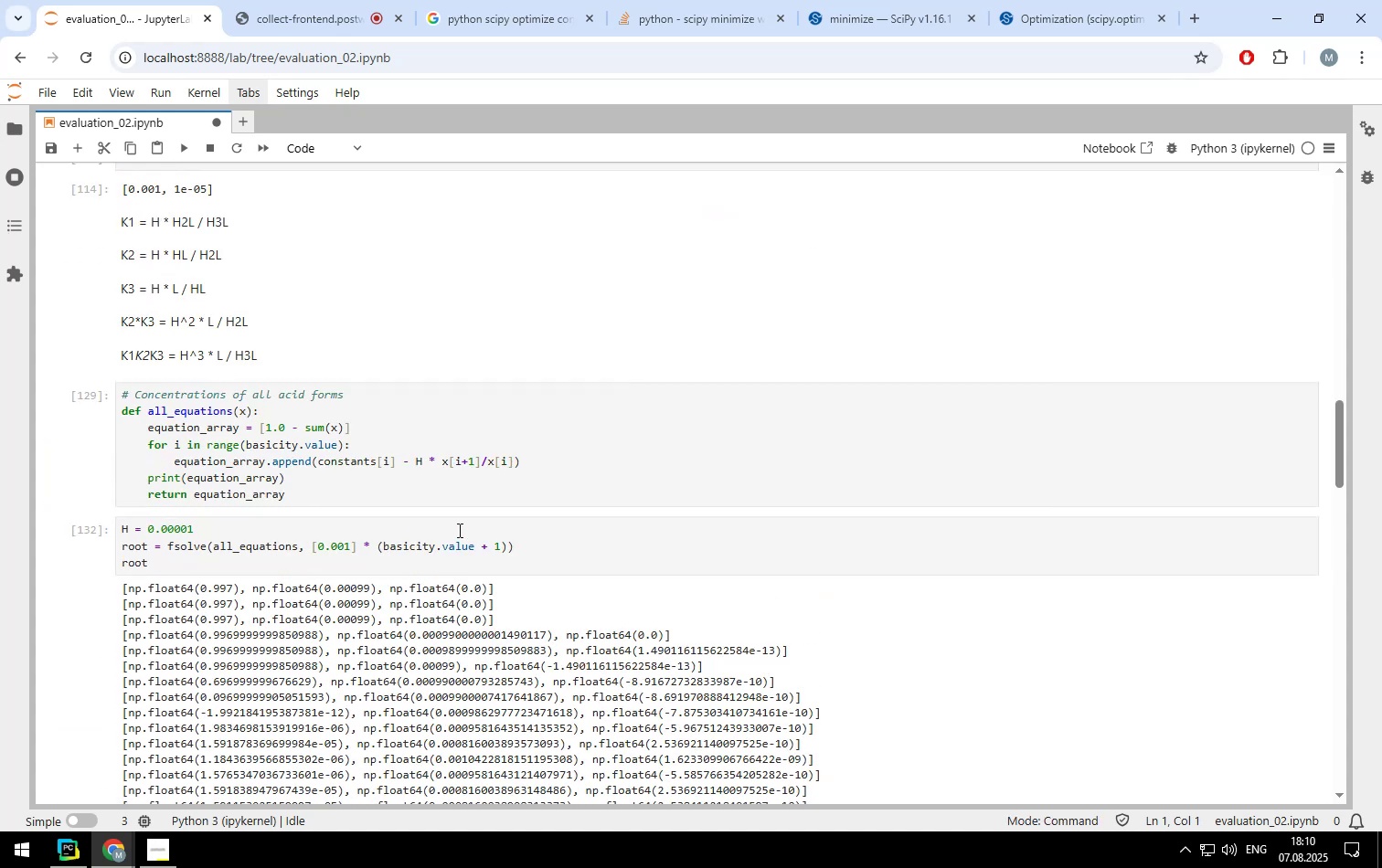 
left_click([173, 527])
 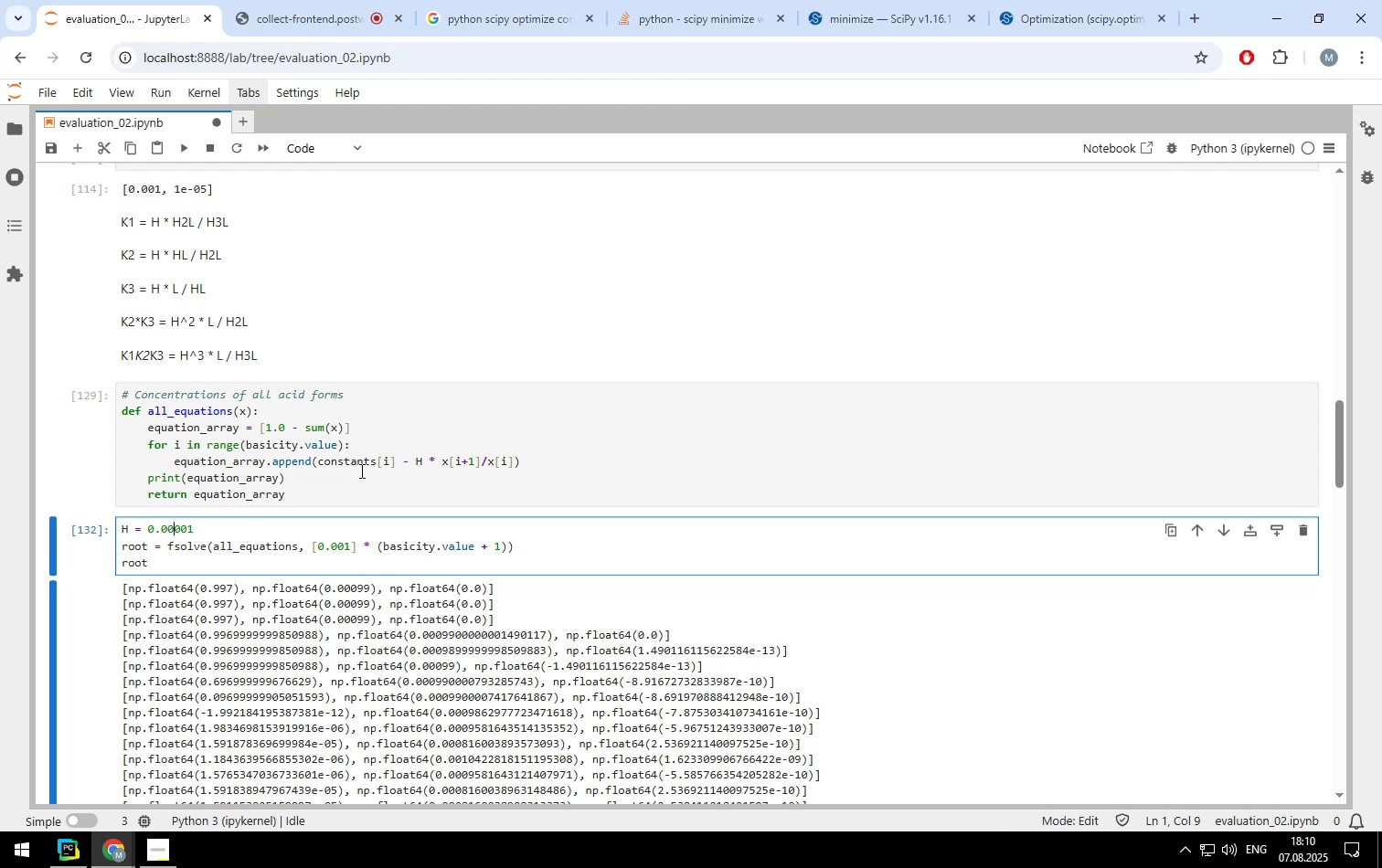 
key(Backspace)
 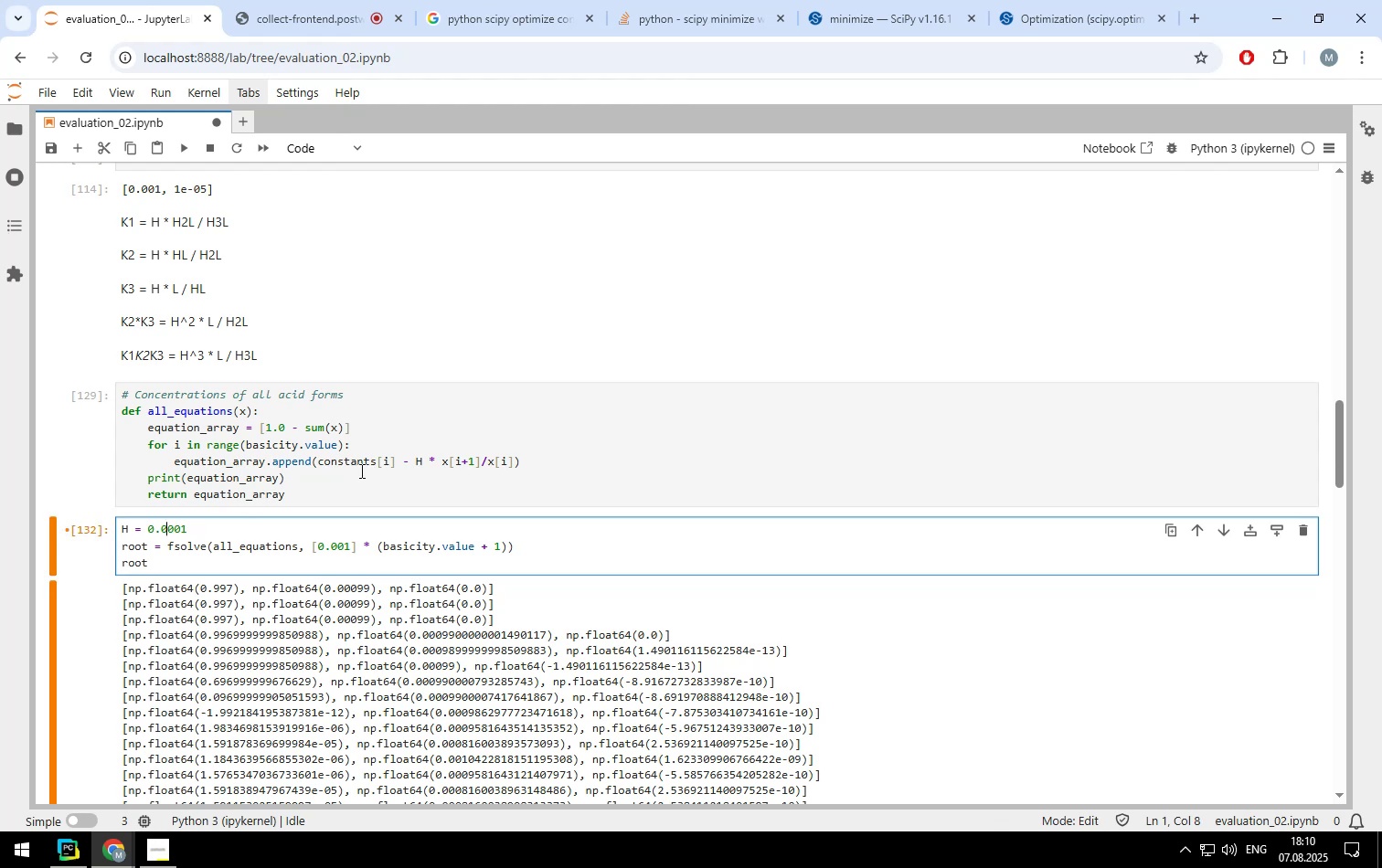 
key(Shift+ShiftLeft)
 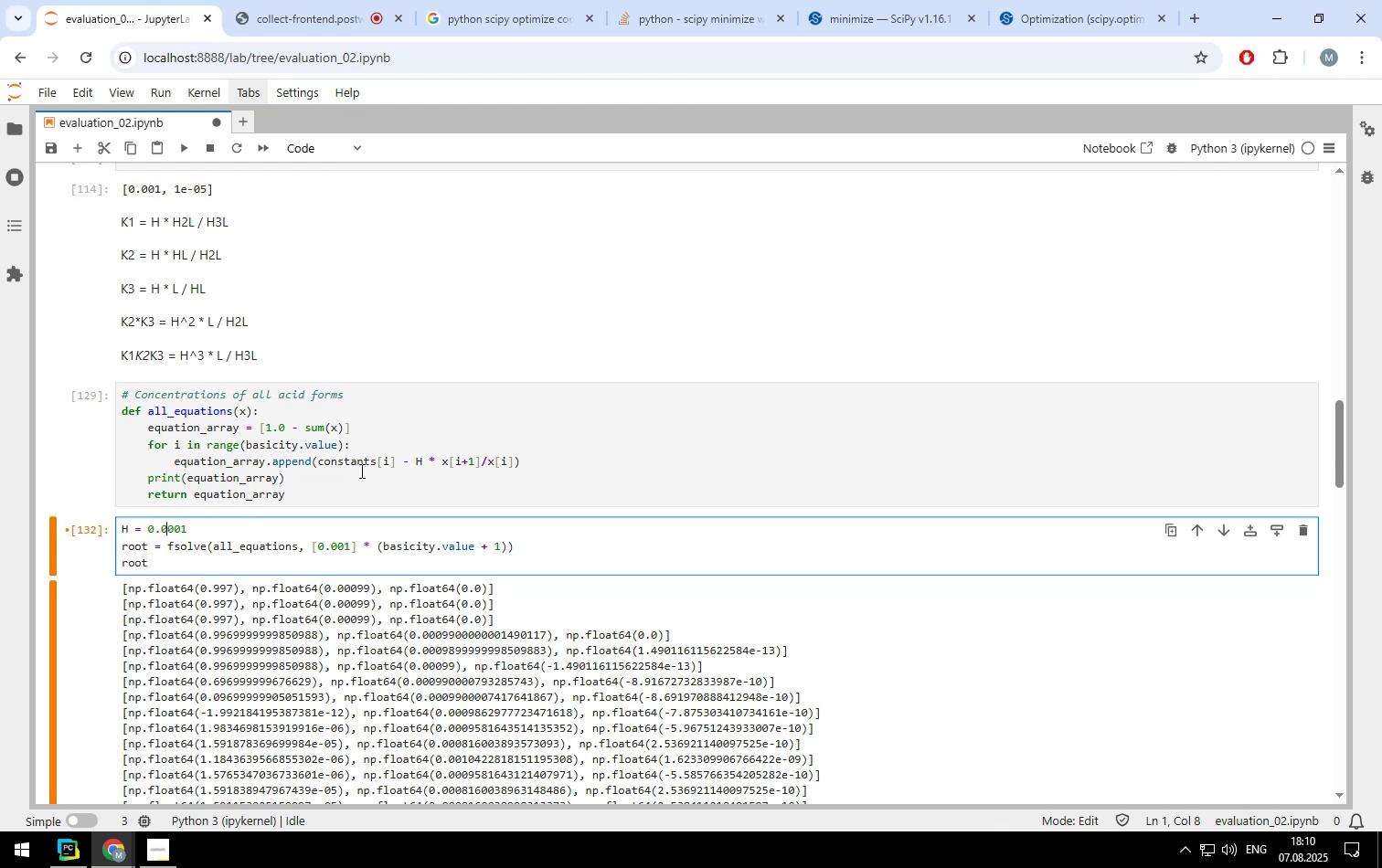 
key(Shift+Enter)
 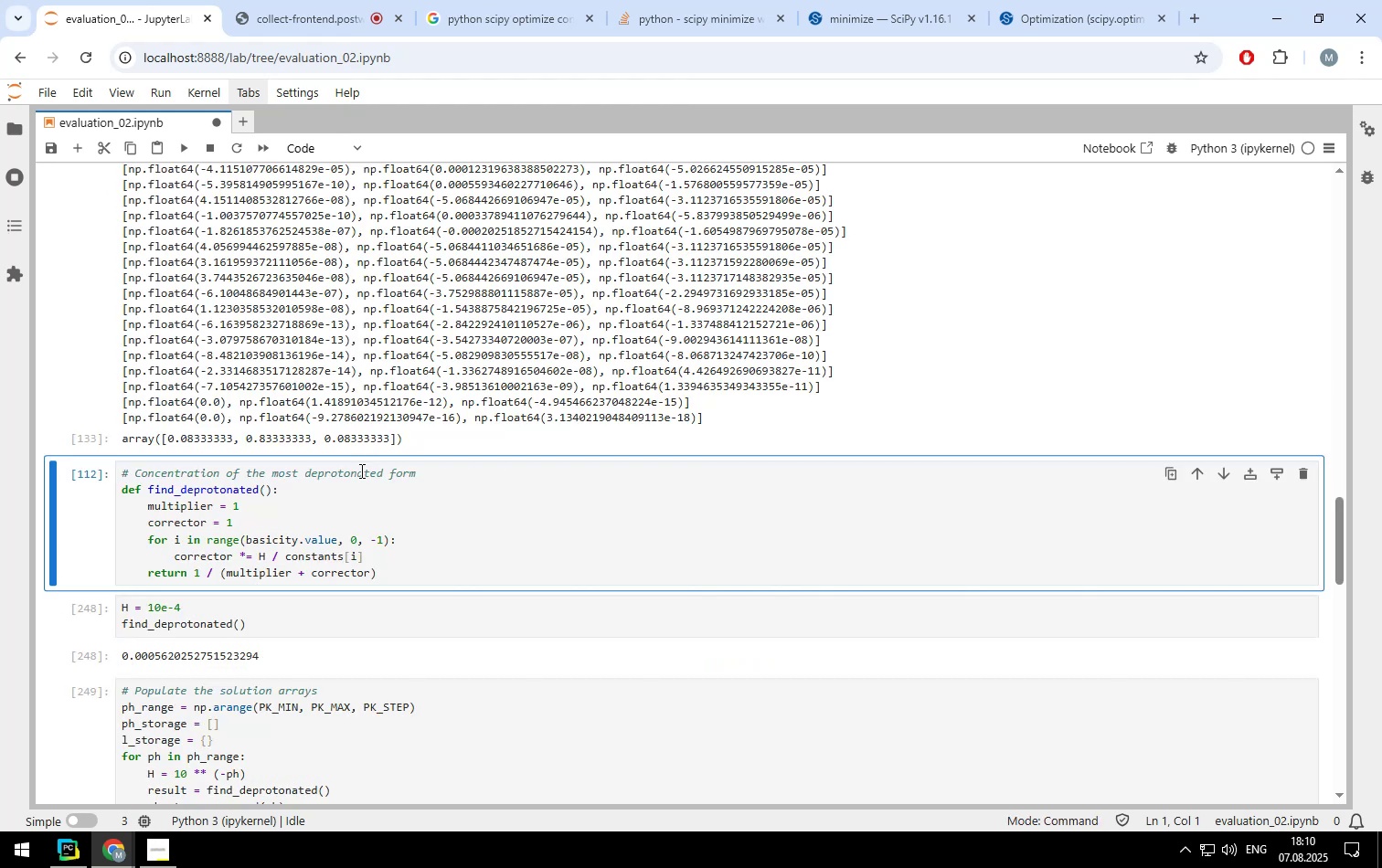 
scroll: coordinate [320, 365], scroll_direction: up, amount: 15.0
 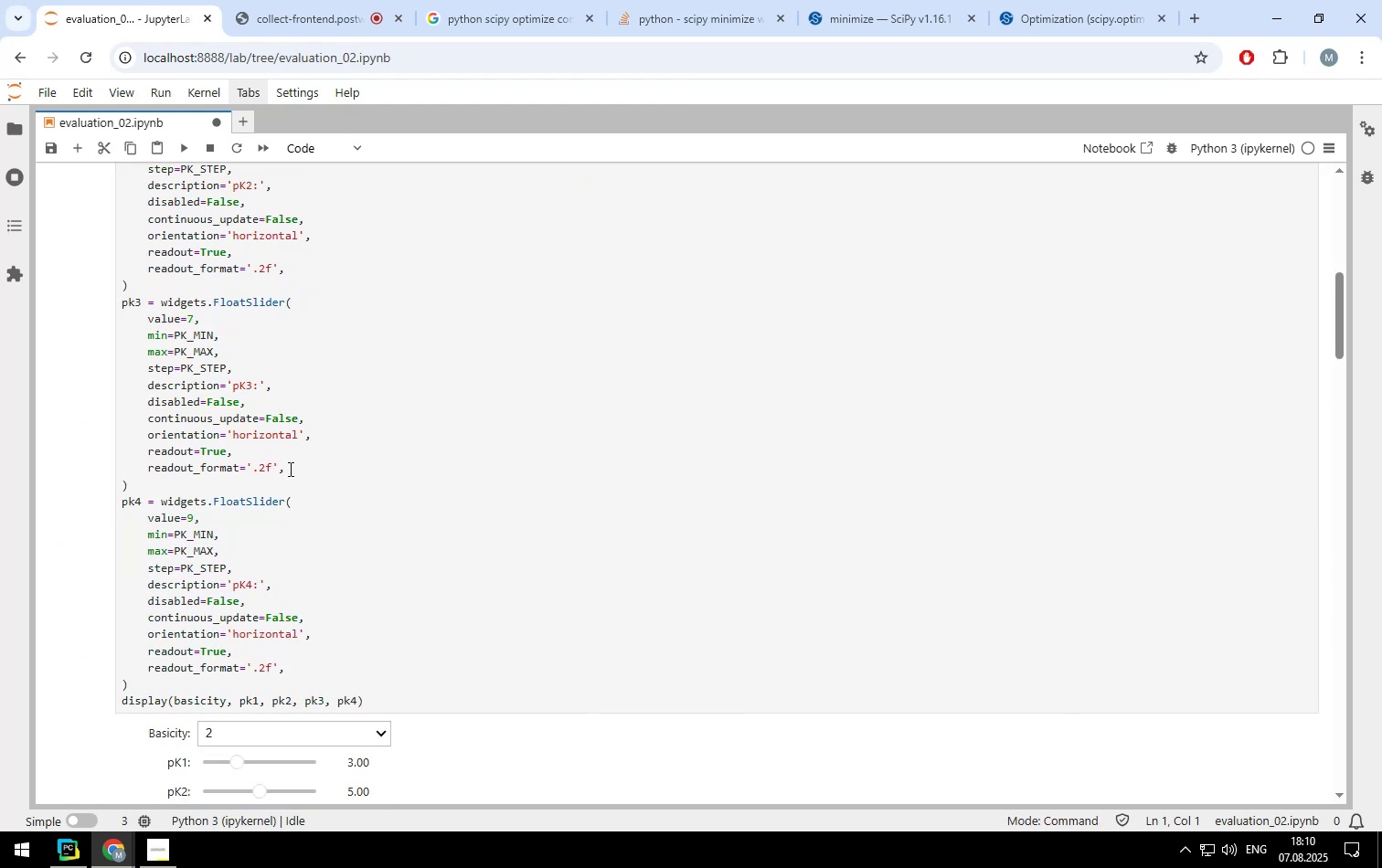 
scroll: coordinate [291, 488], scroll_direction: down, amount: 3.0
 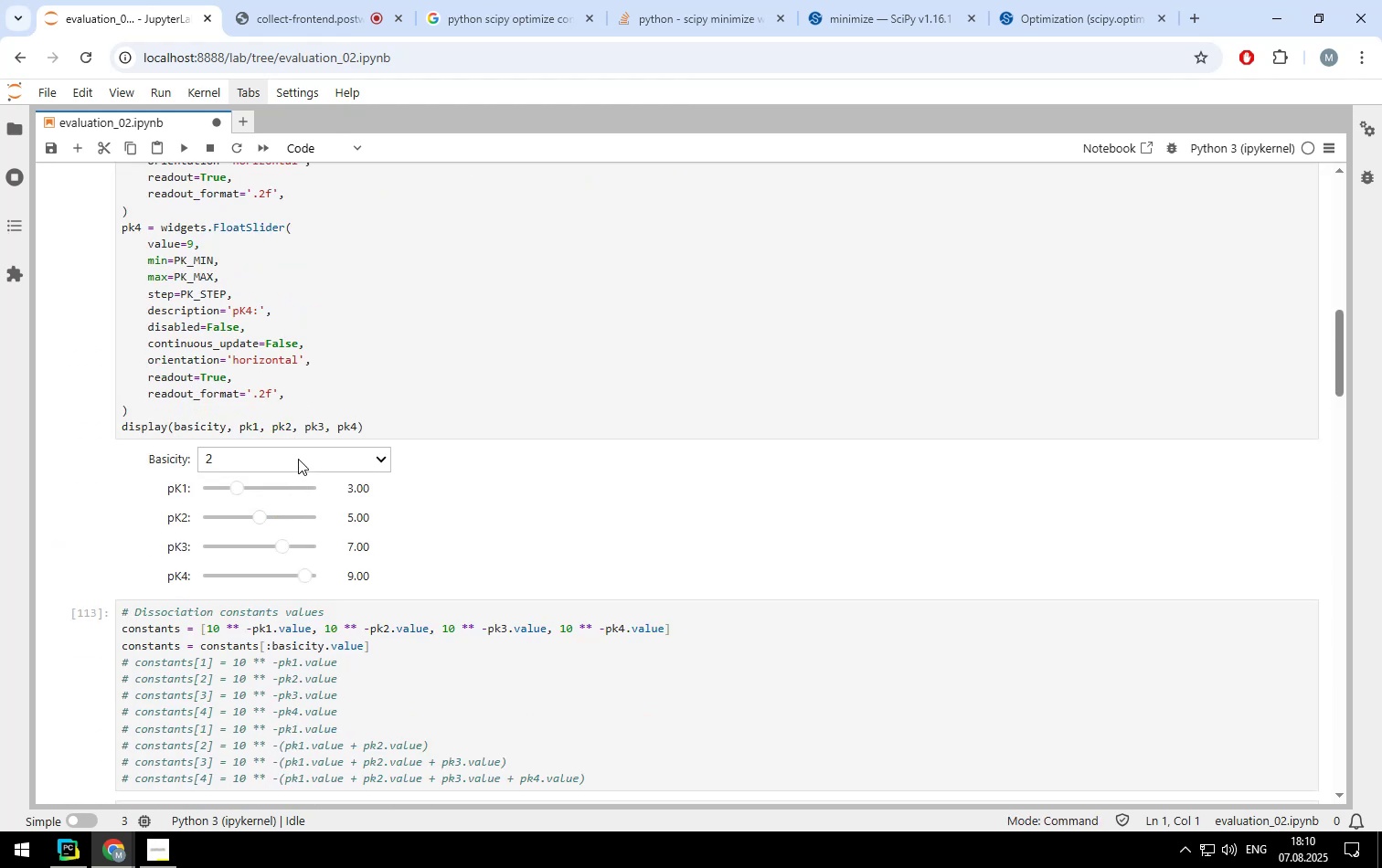 
left_click([298, 455])
 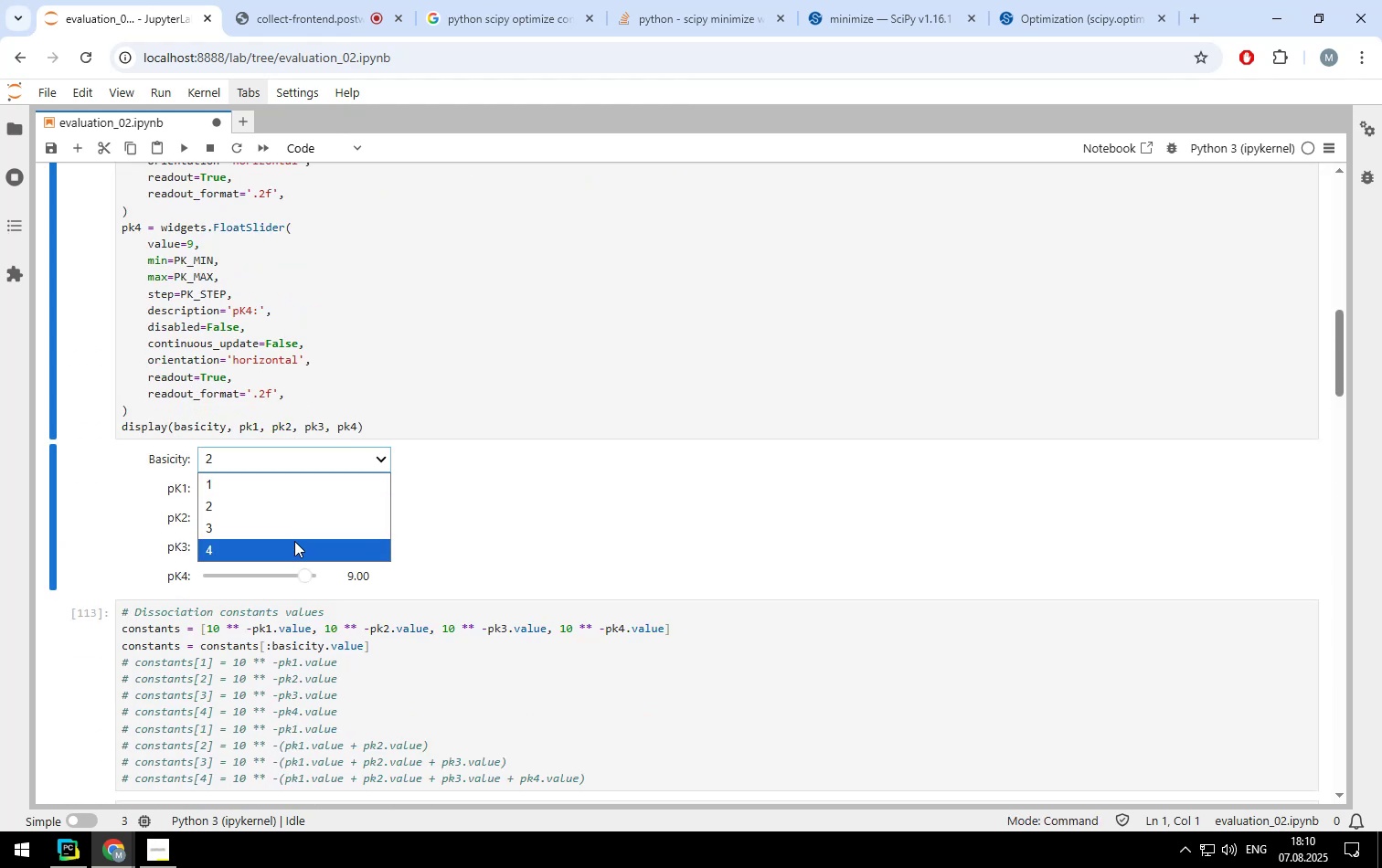 
left_click([294, 541])
 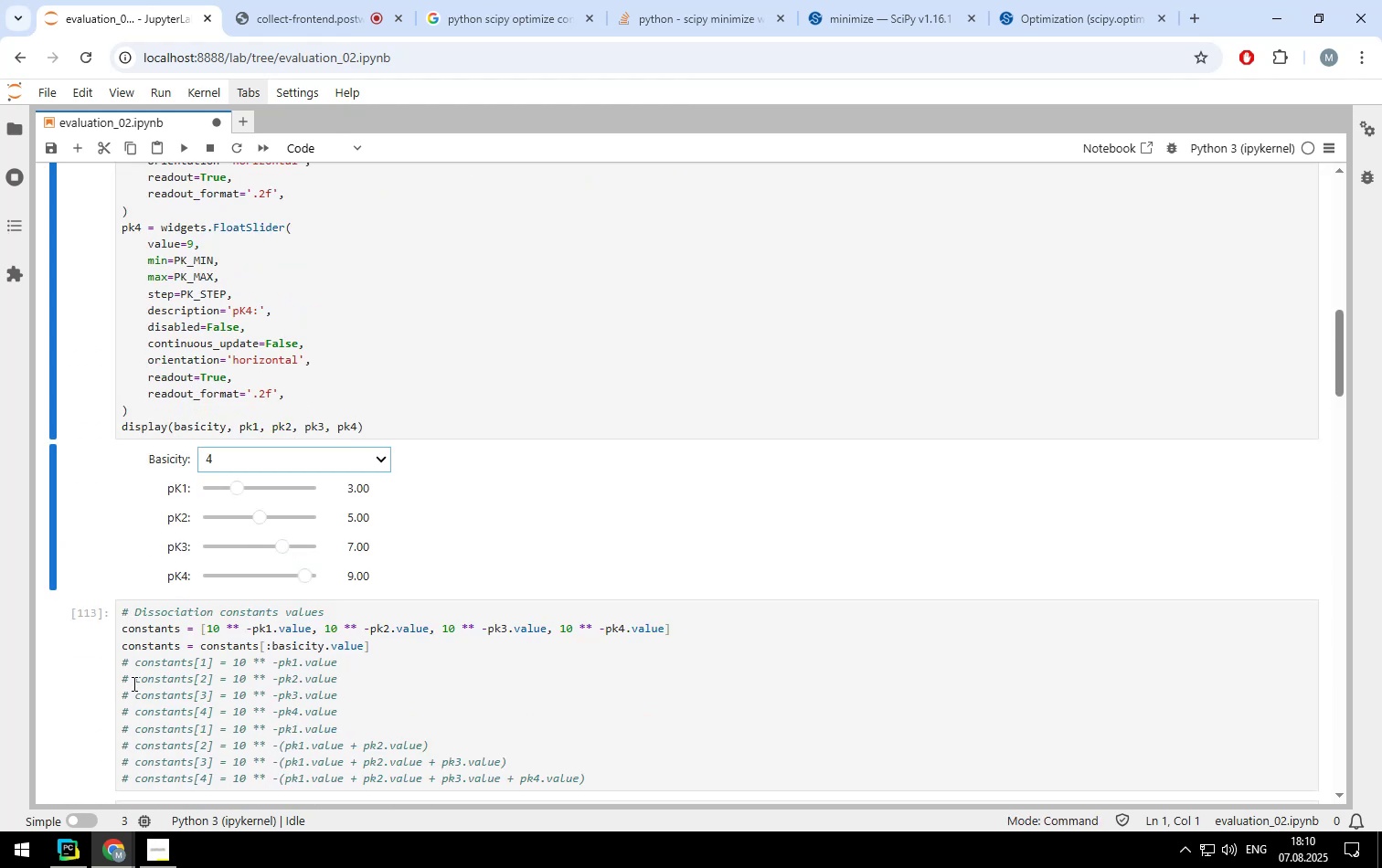 
left_click([133, 683])
 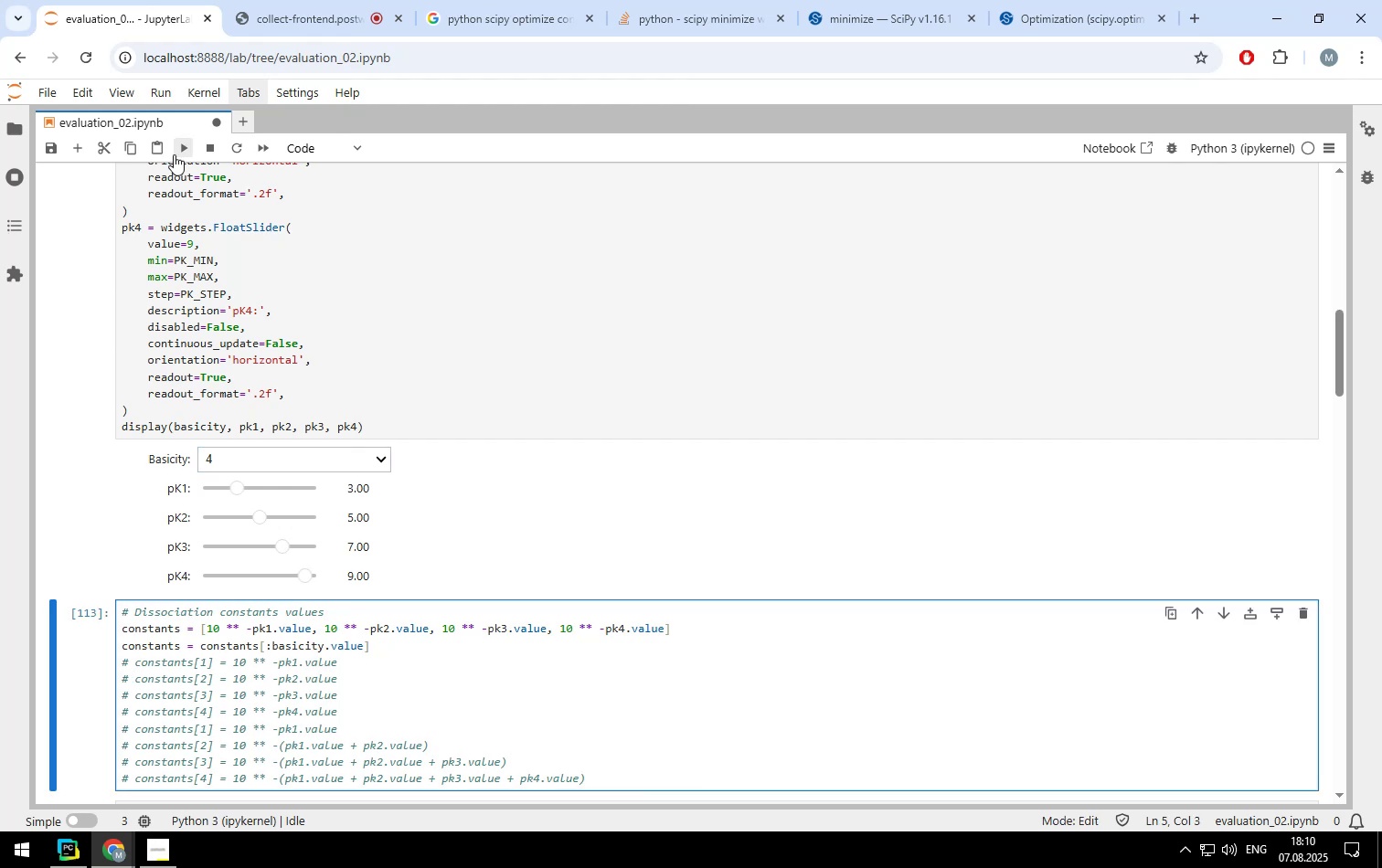 
left_click([178, 144])
 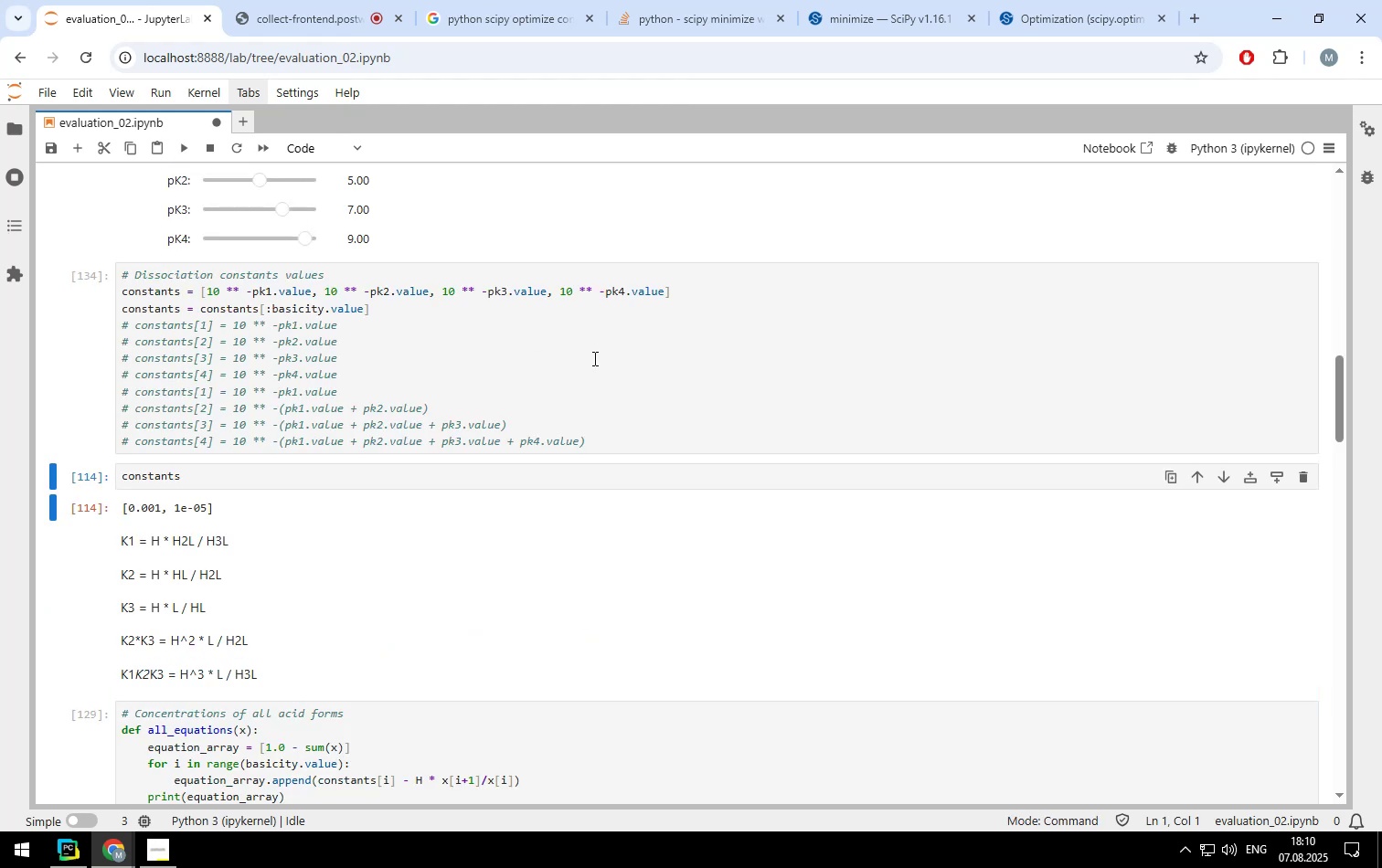 
scroll: coordinate [593, 358], scroll_direction: down, amount: 2.0
 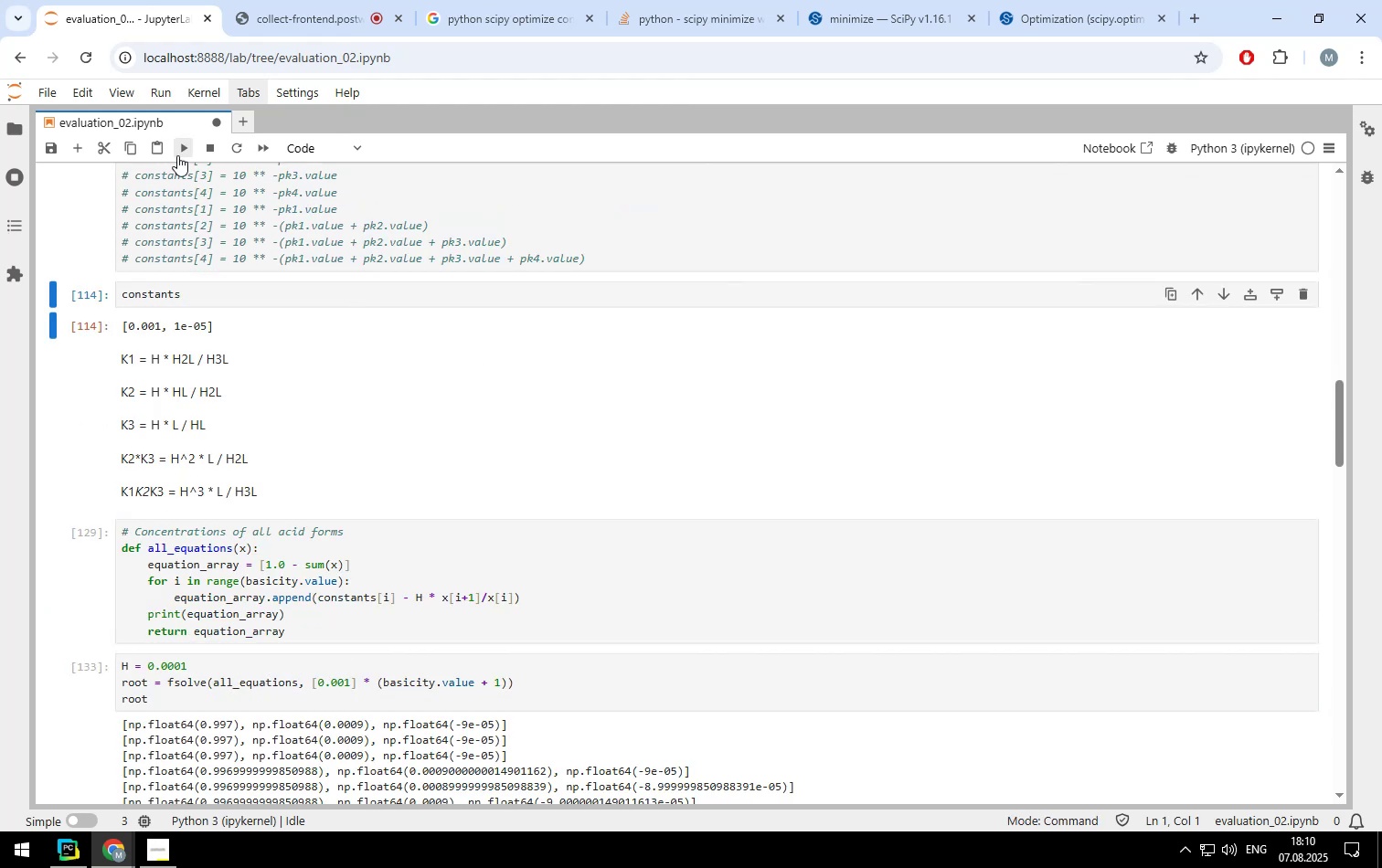 
left_click([178, 152])
 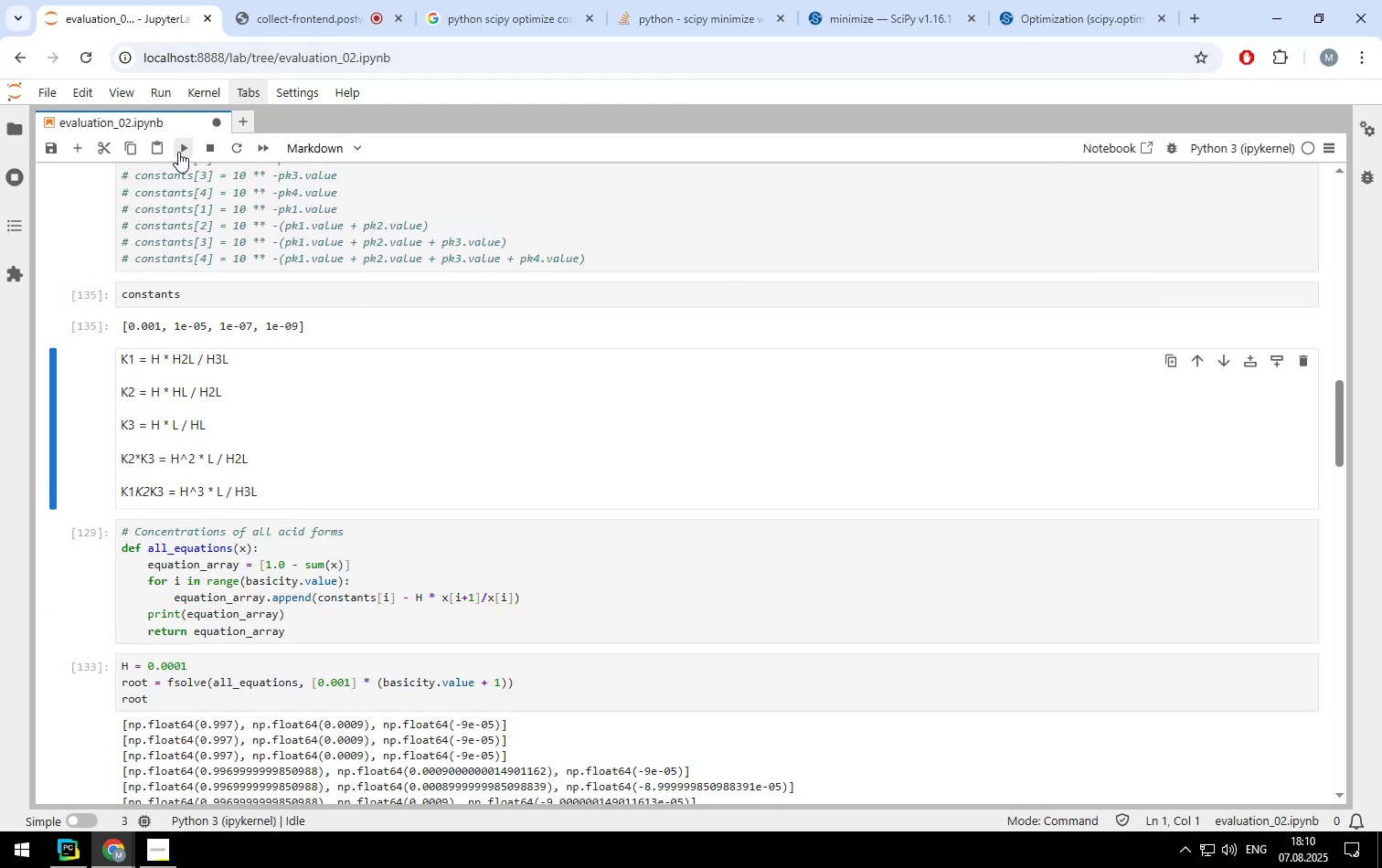 
double_click([178, 152])
 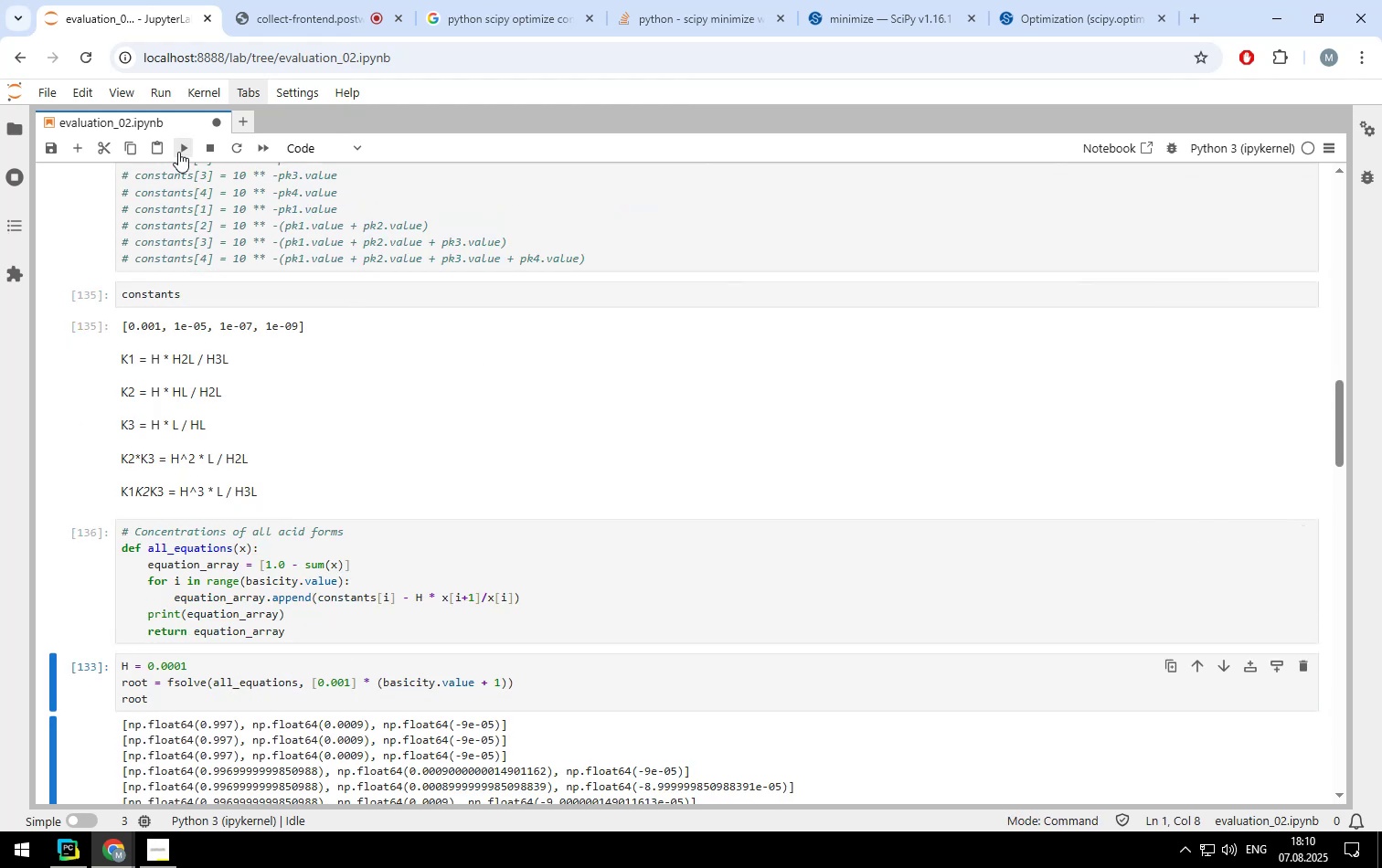 
left_click([178, 152])
 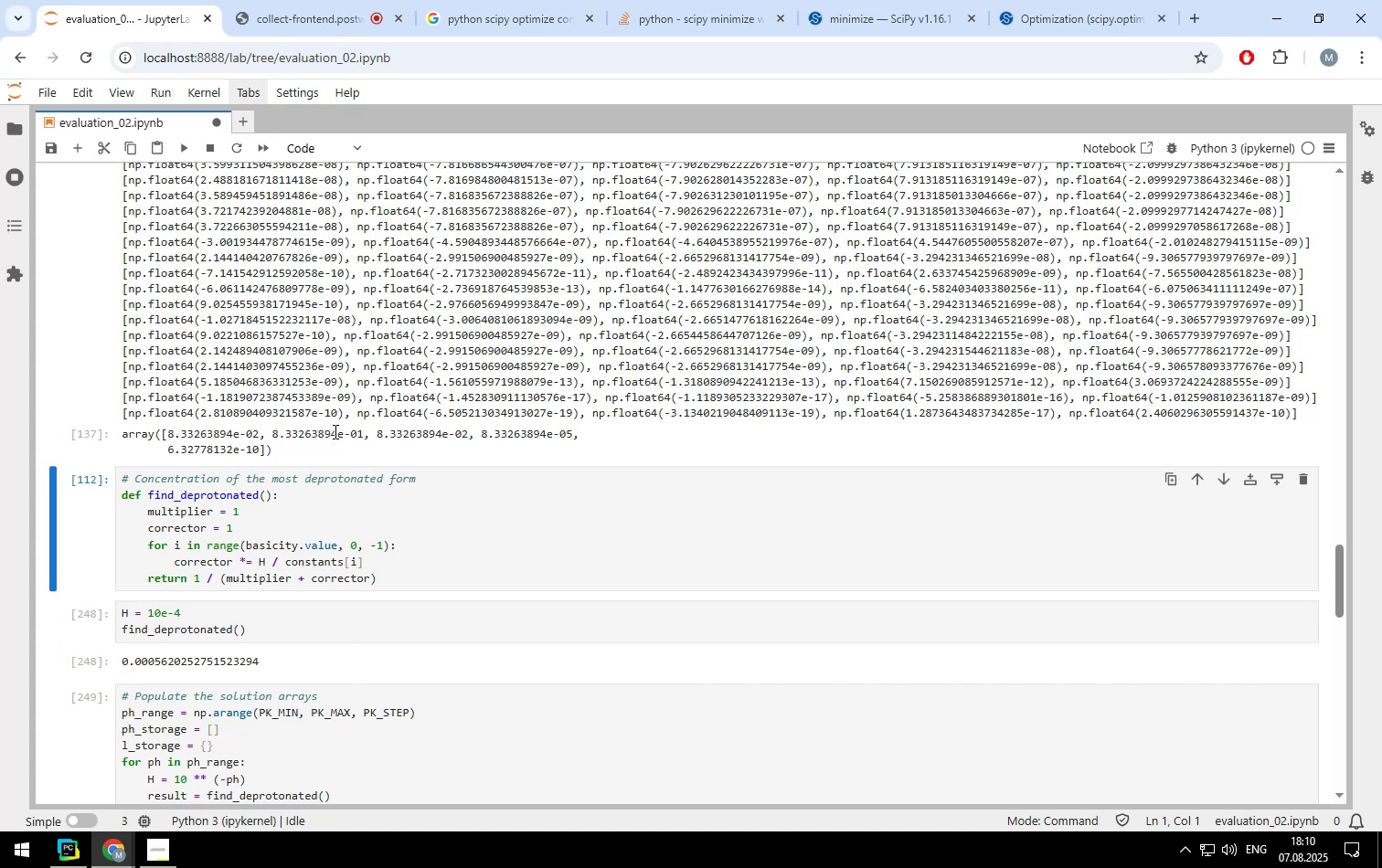 
wait(11.99)
 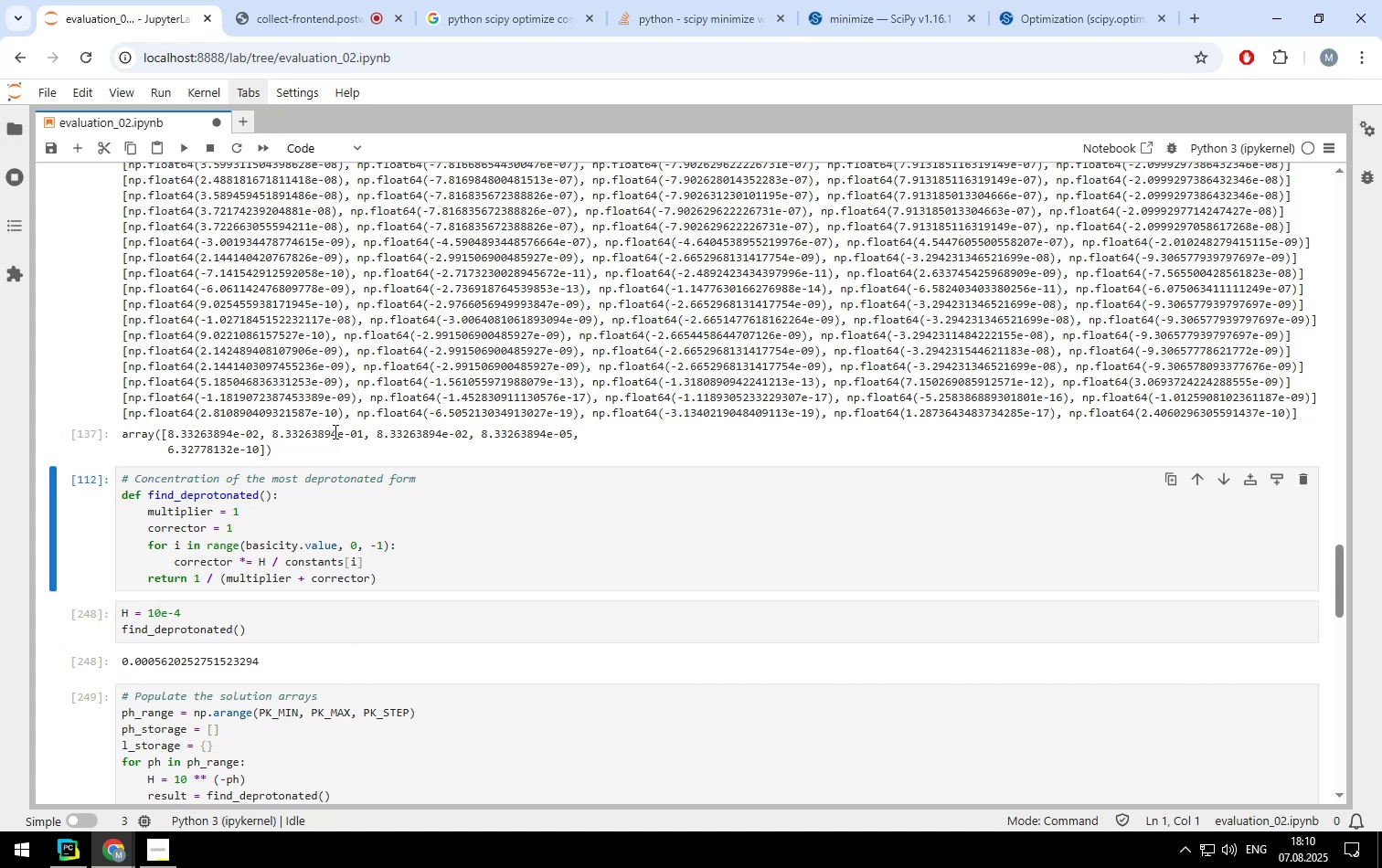 
scroll: coordinate [285, 283], scroll_direction: up, amount: 14.0
 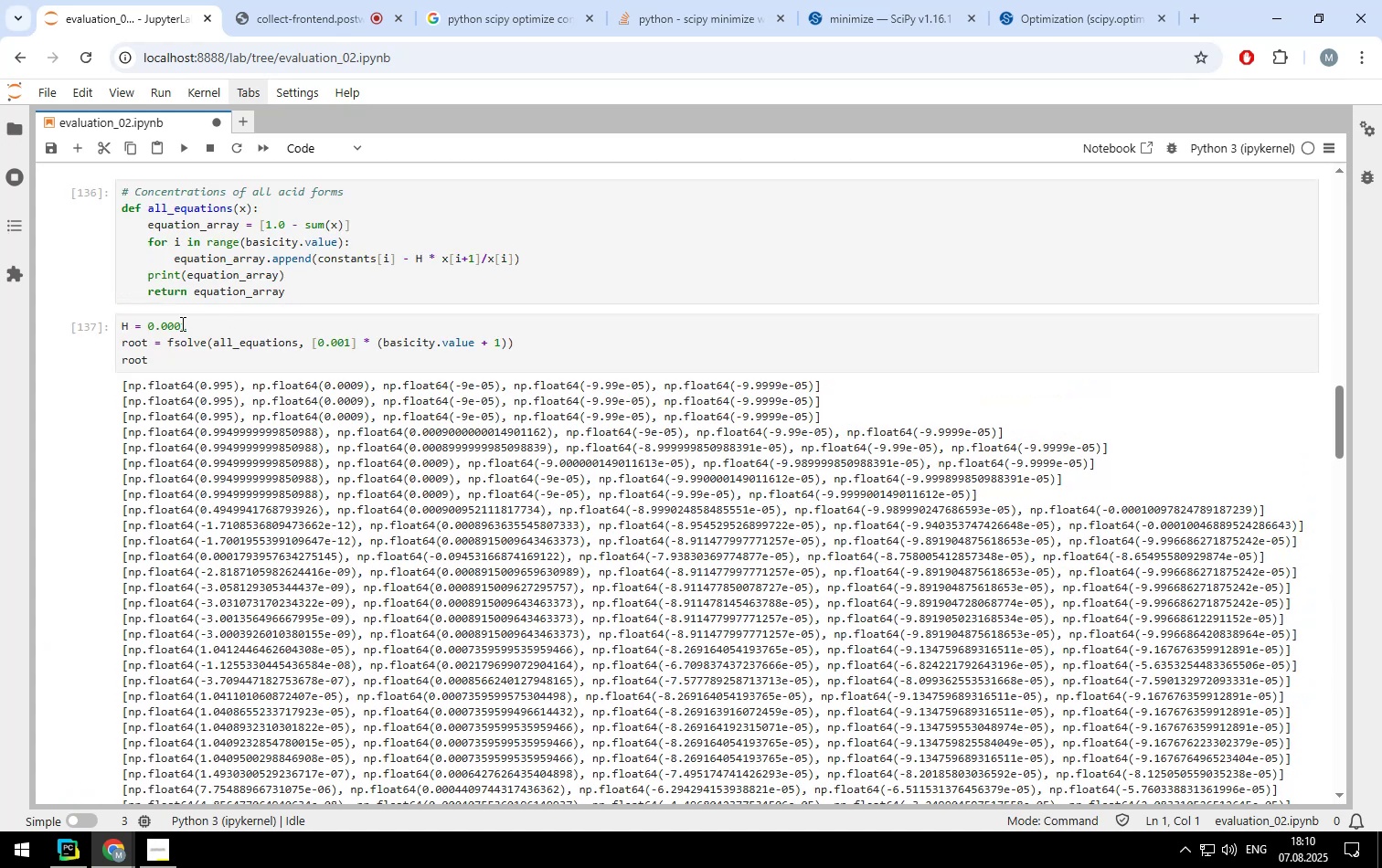 
left_click([173, 324])
 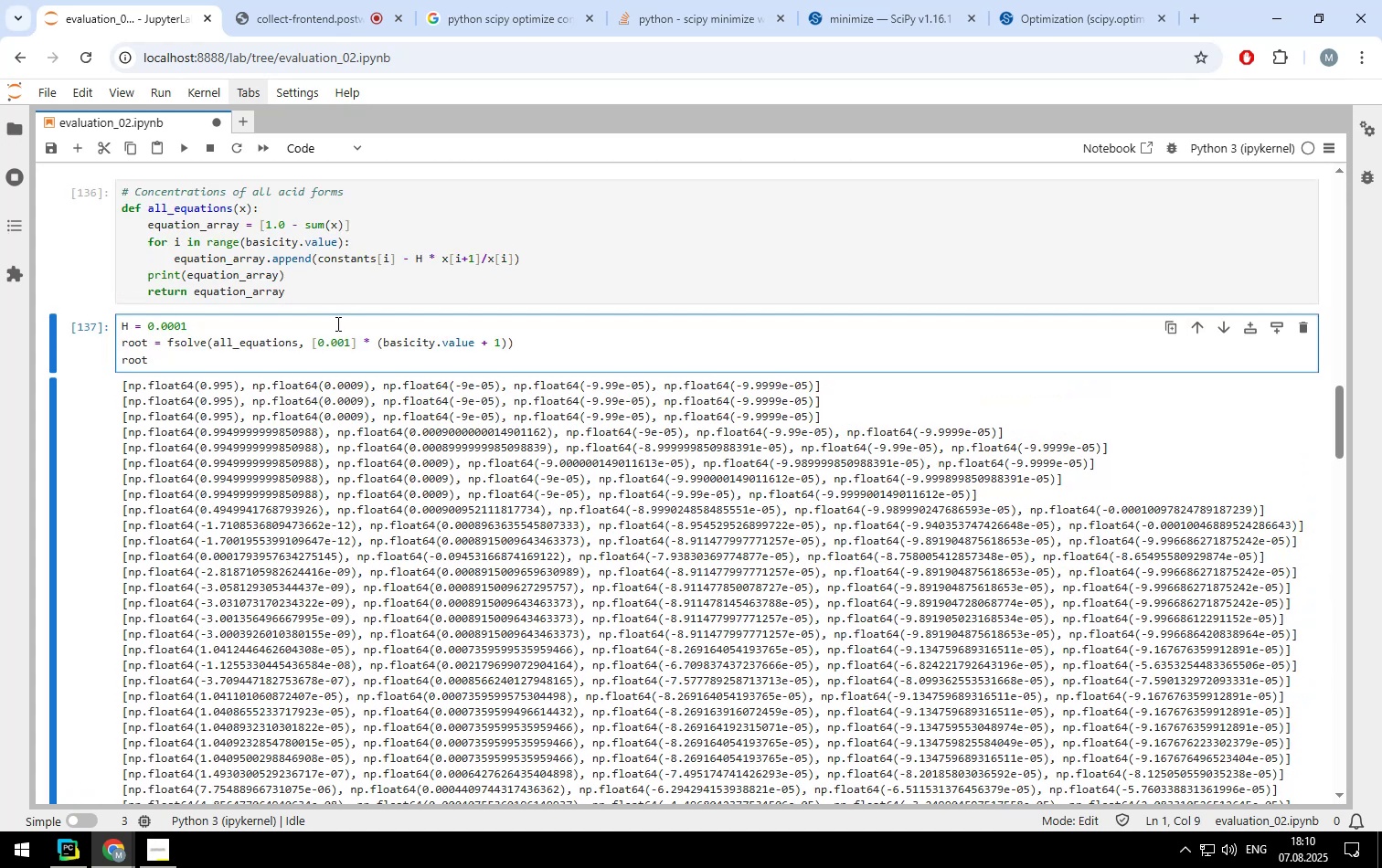 
key(Backspace)
 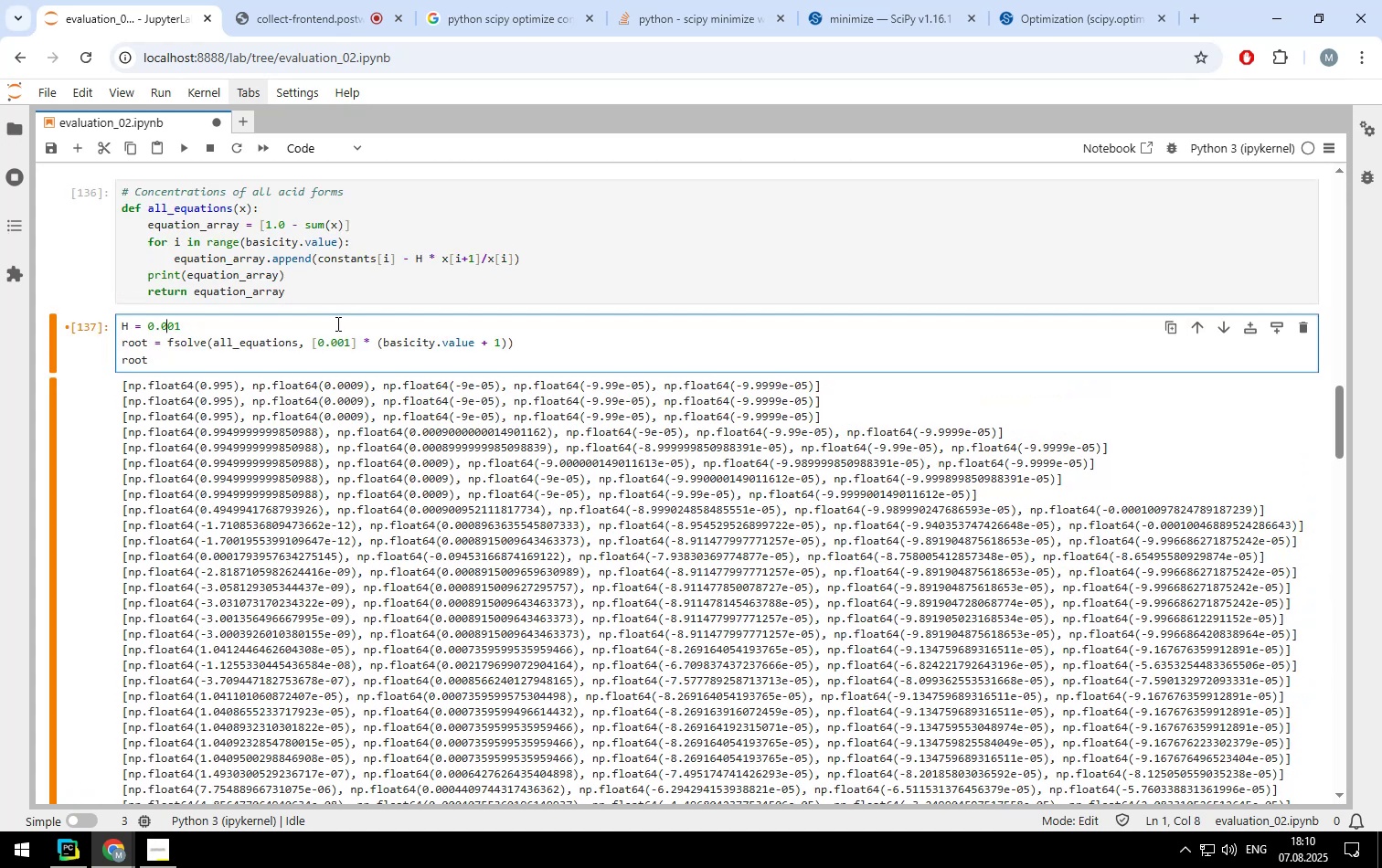 
key(Backspace)
 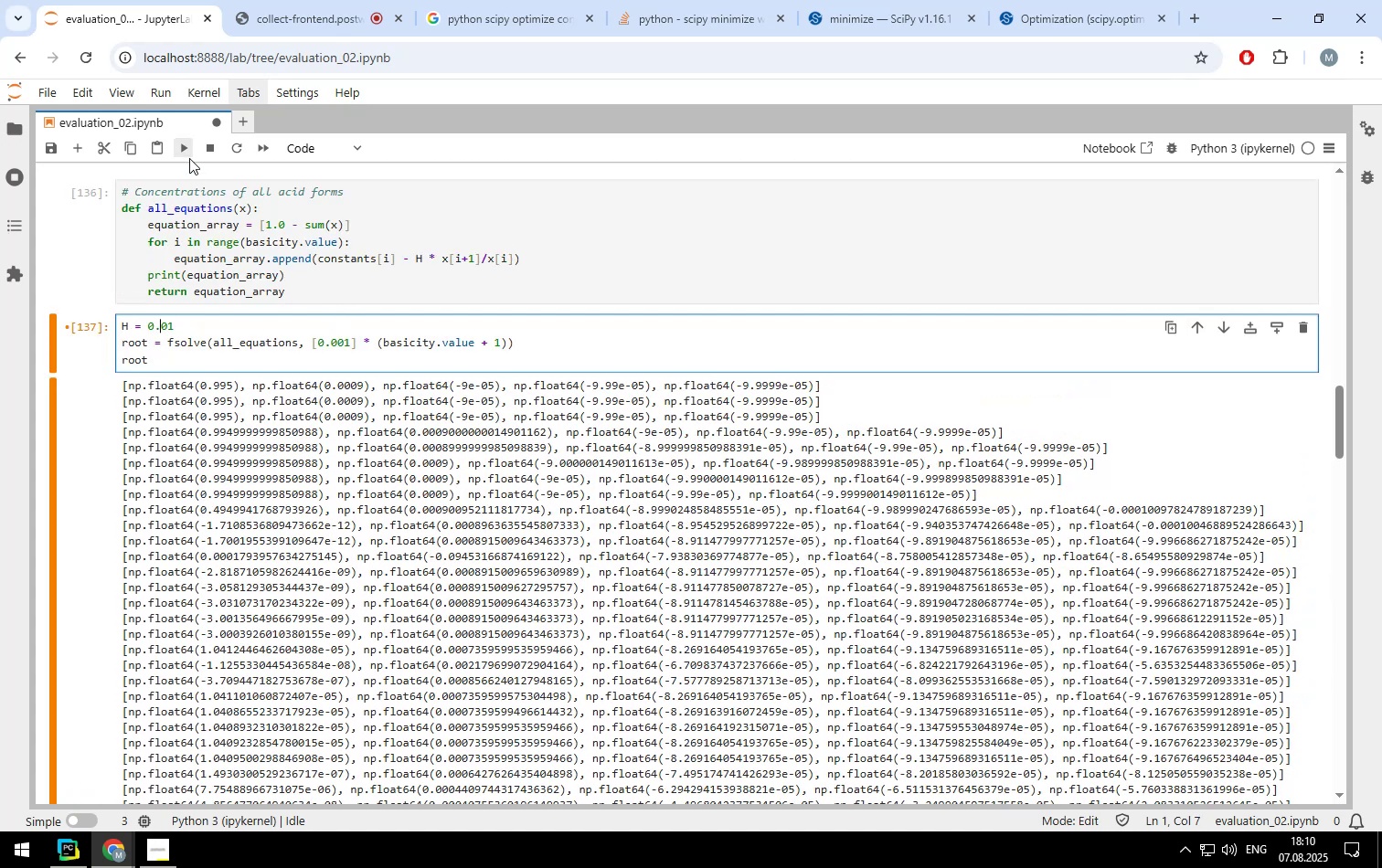 
left_click([185, 152])
 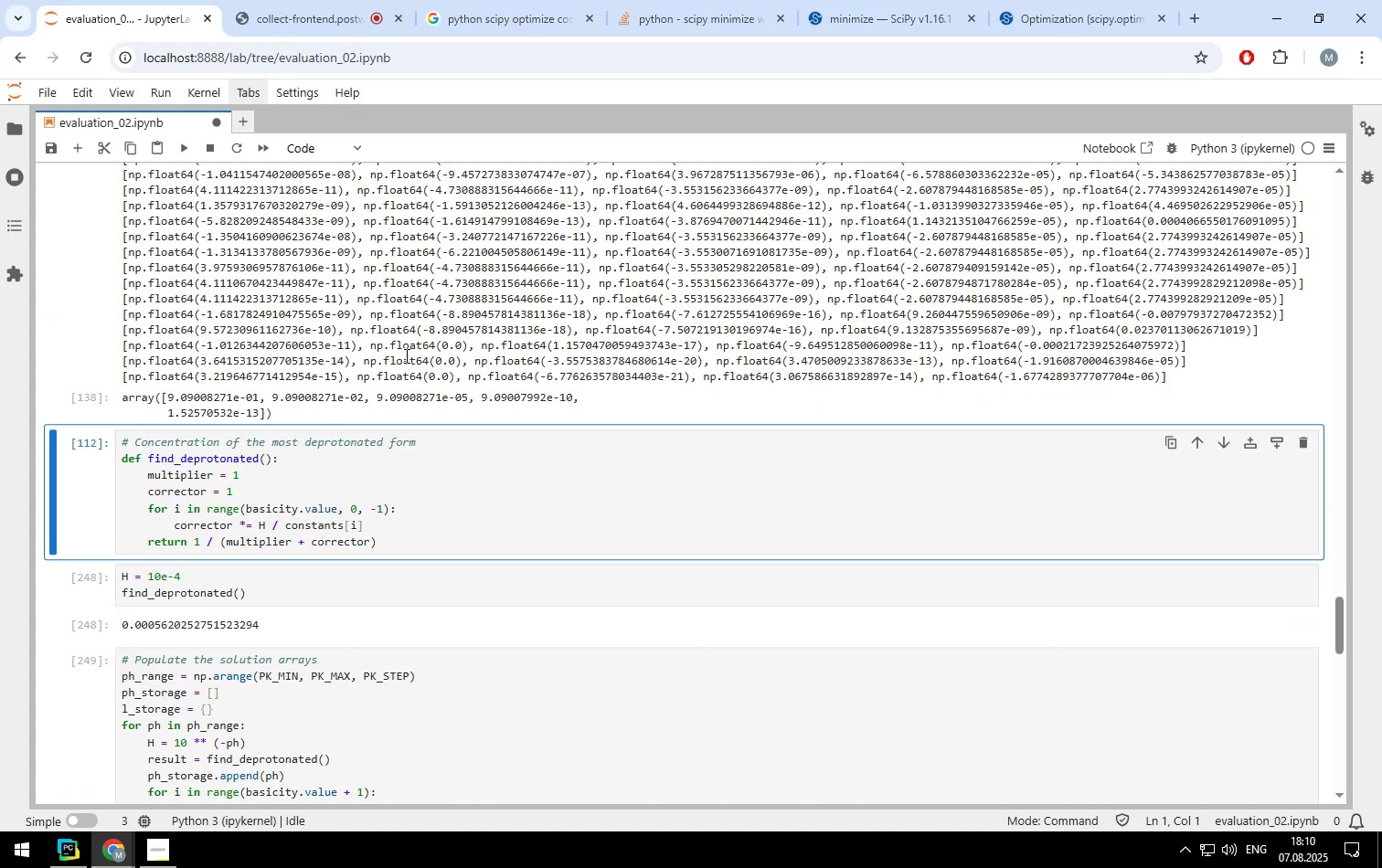 
scroll: coordinate [226, 418], scroll_direction: up, amount: 21.0
 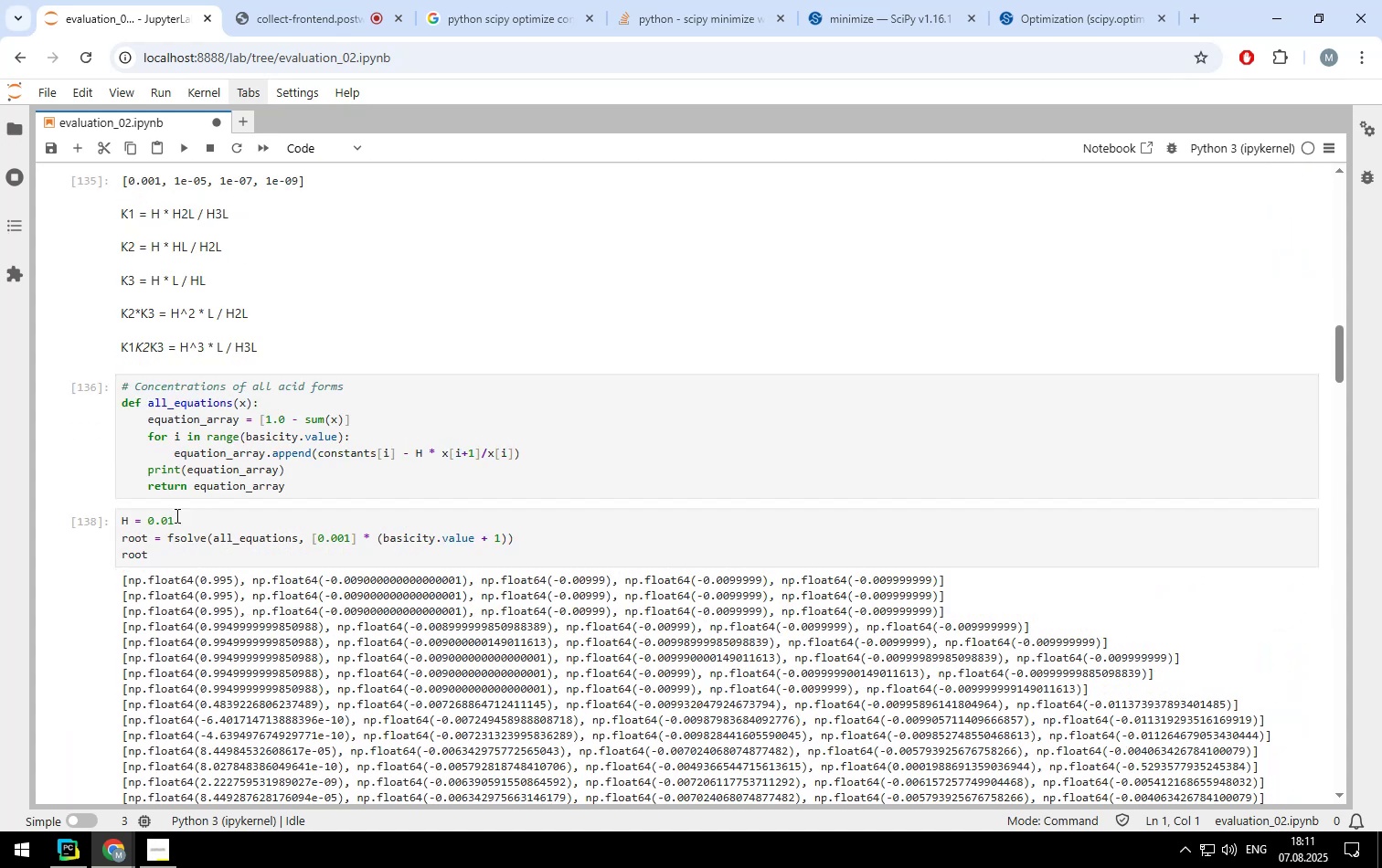 
left_click([165, 522])
 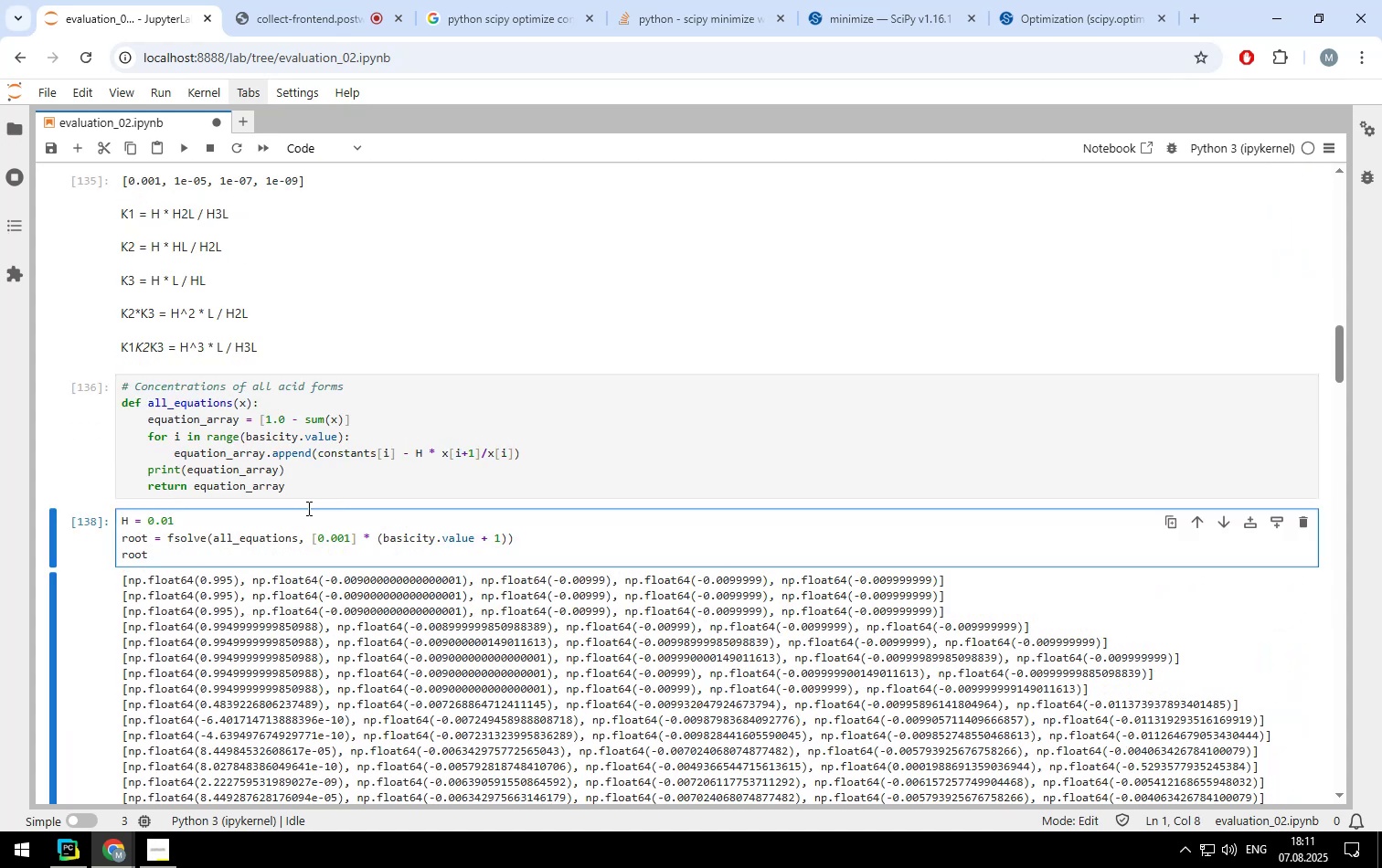 
key(0)
 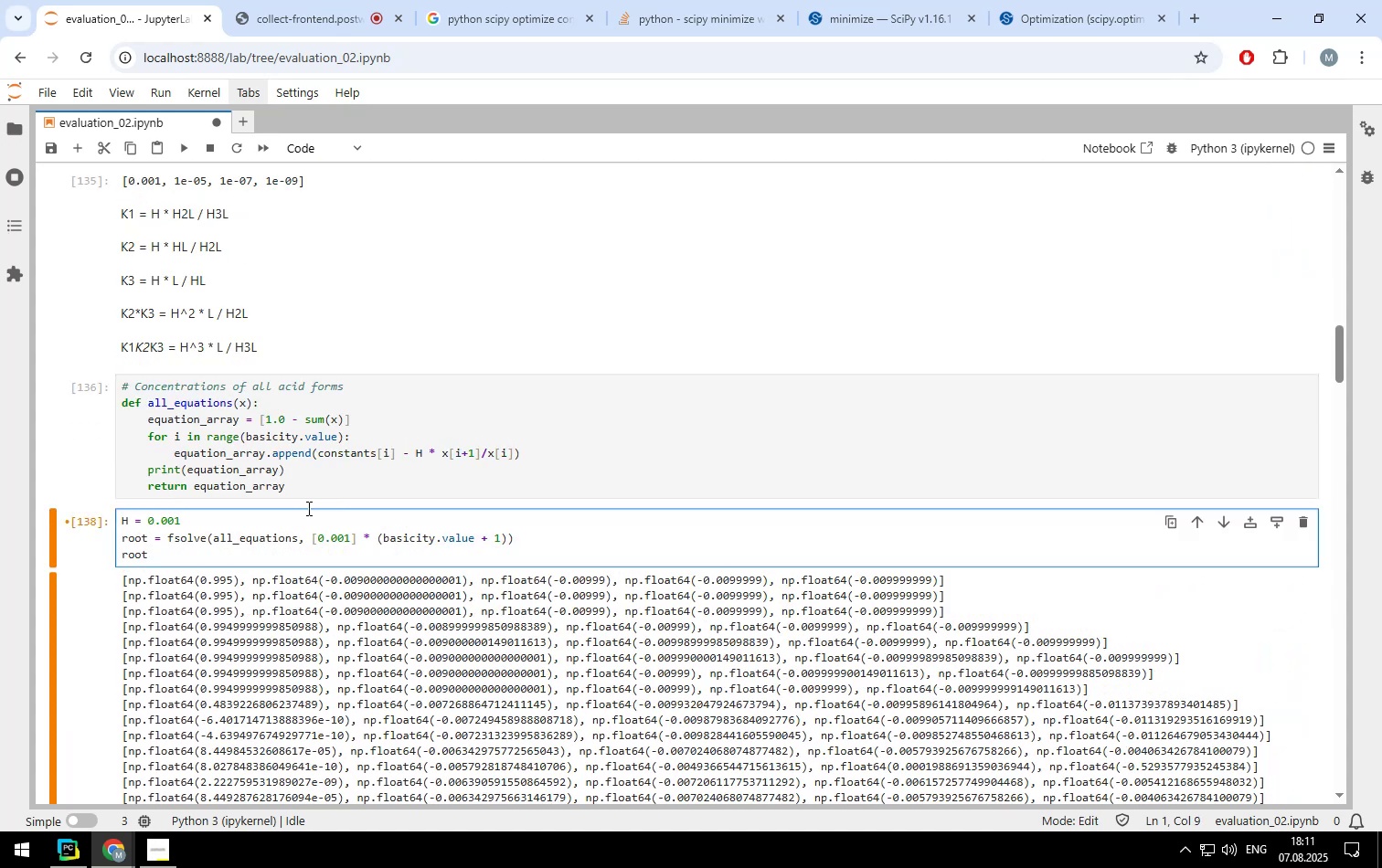 
key(Shift+ShiftLeft)
 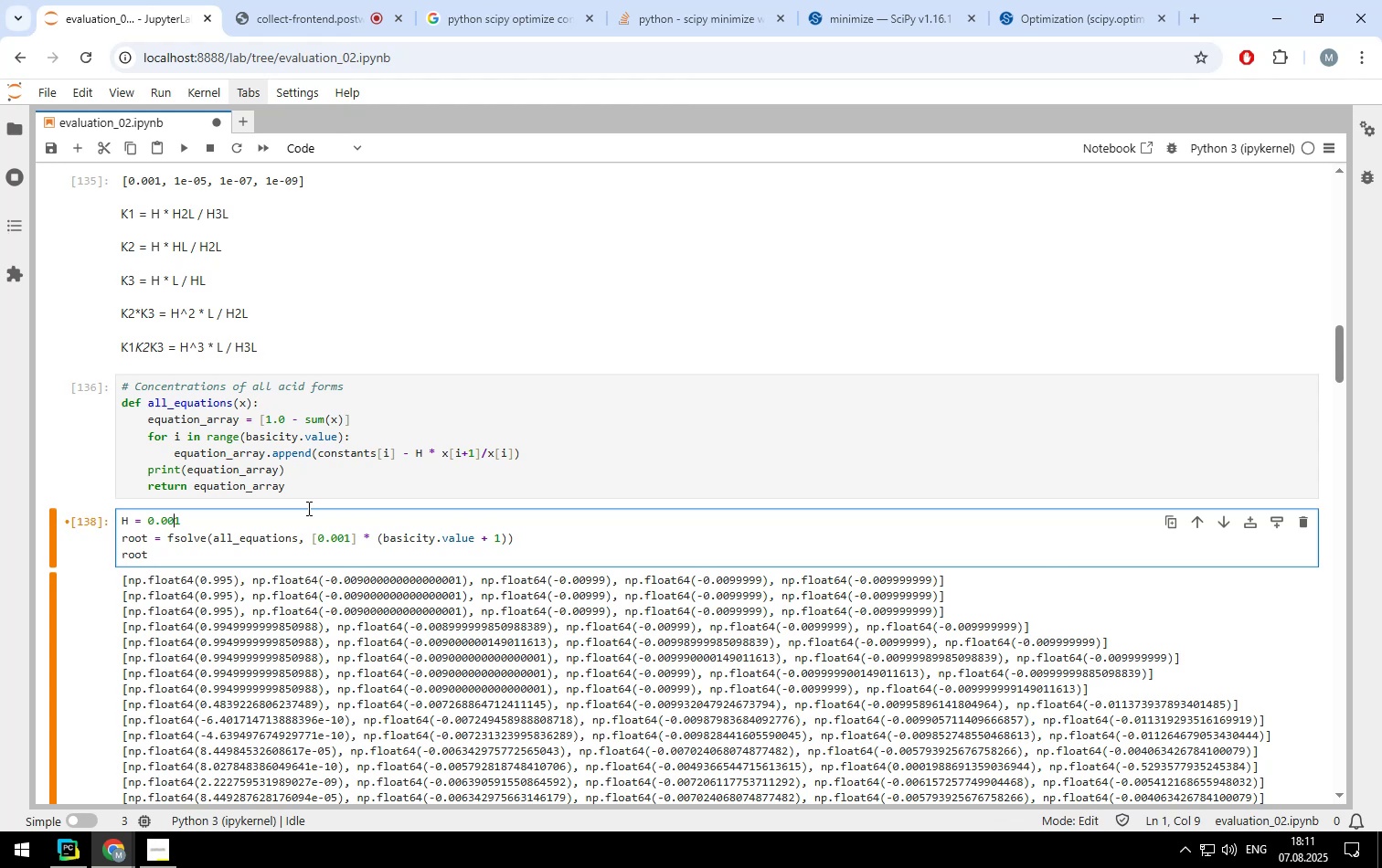 
key(Shift+Enter)
 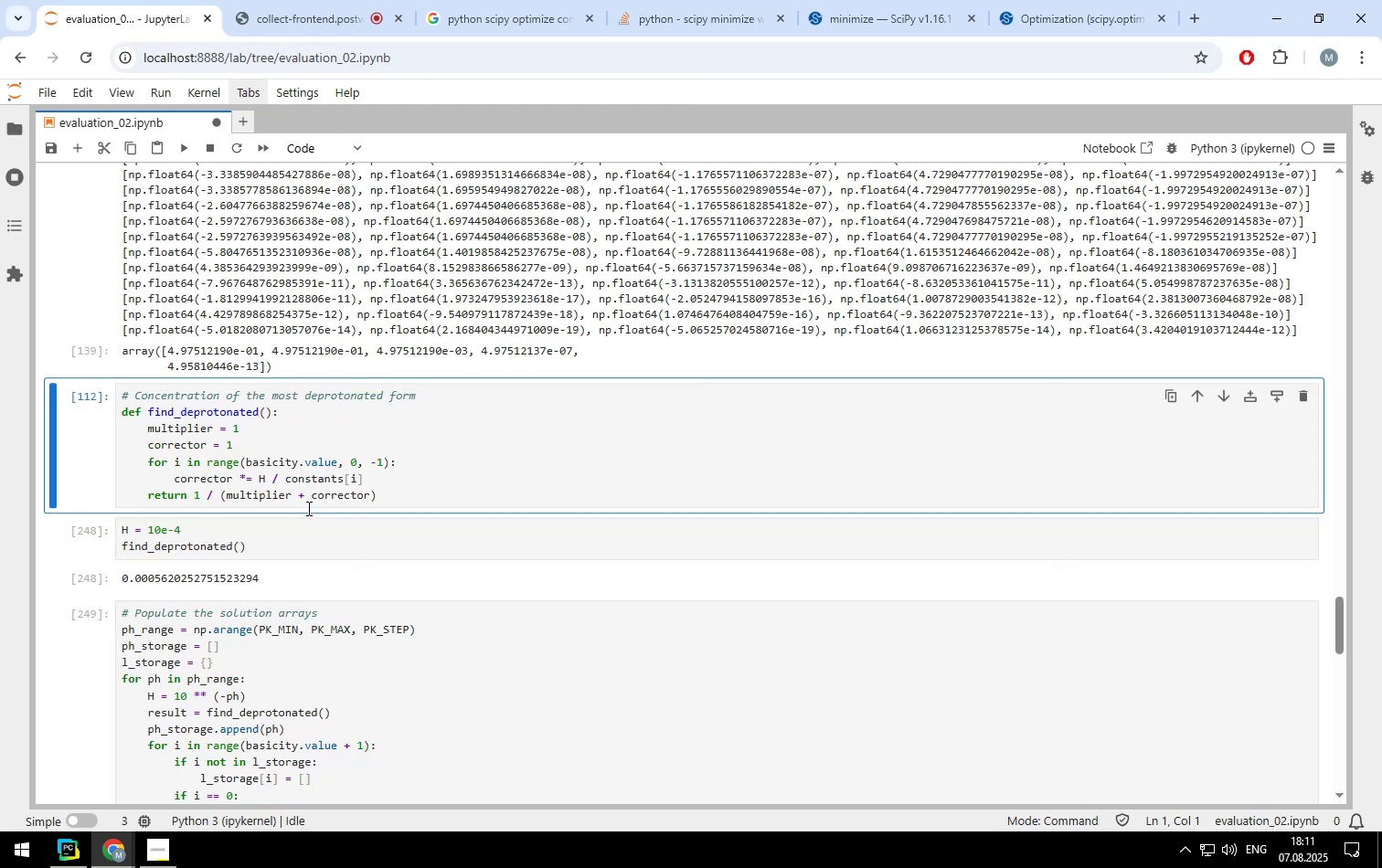 
scroll: coordinate [303, 485], scroll_direction: up, amount: 31.0
 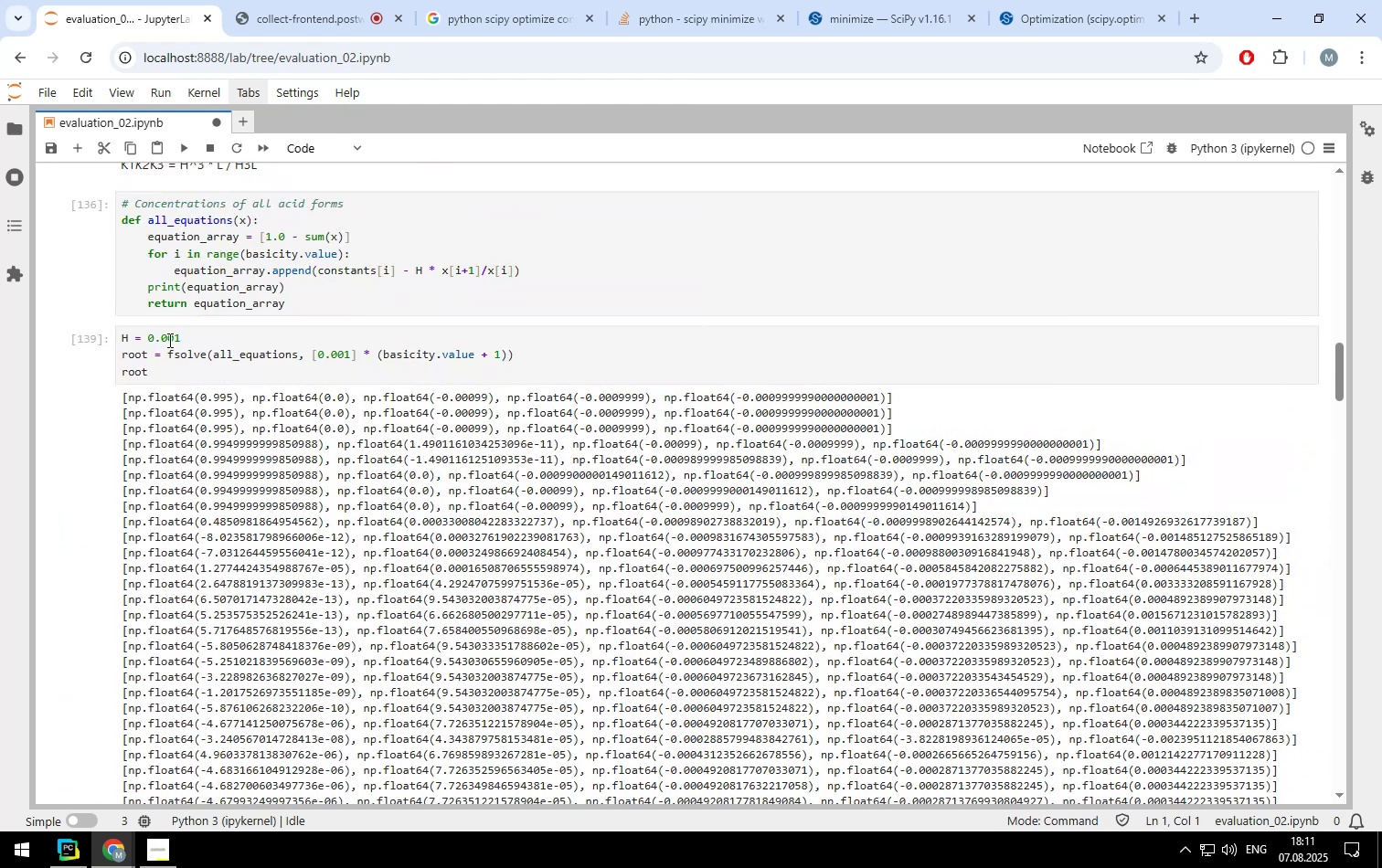 
left_click([167, 340])
 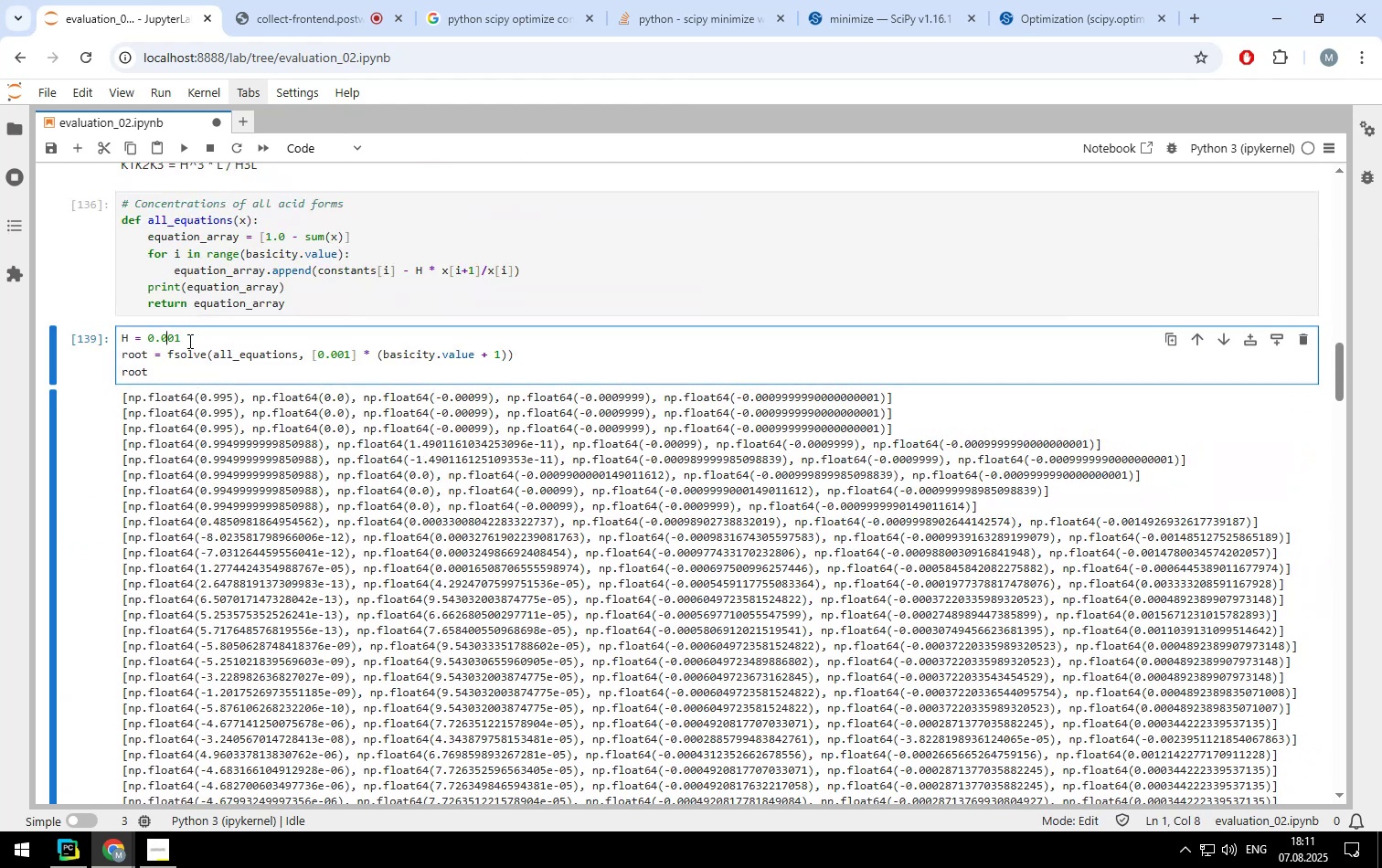 
key(0)
 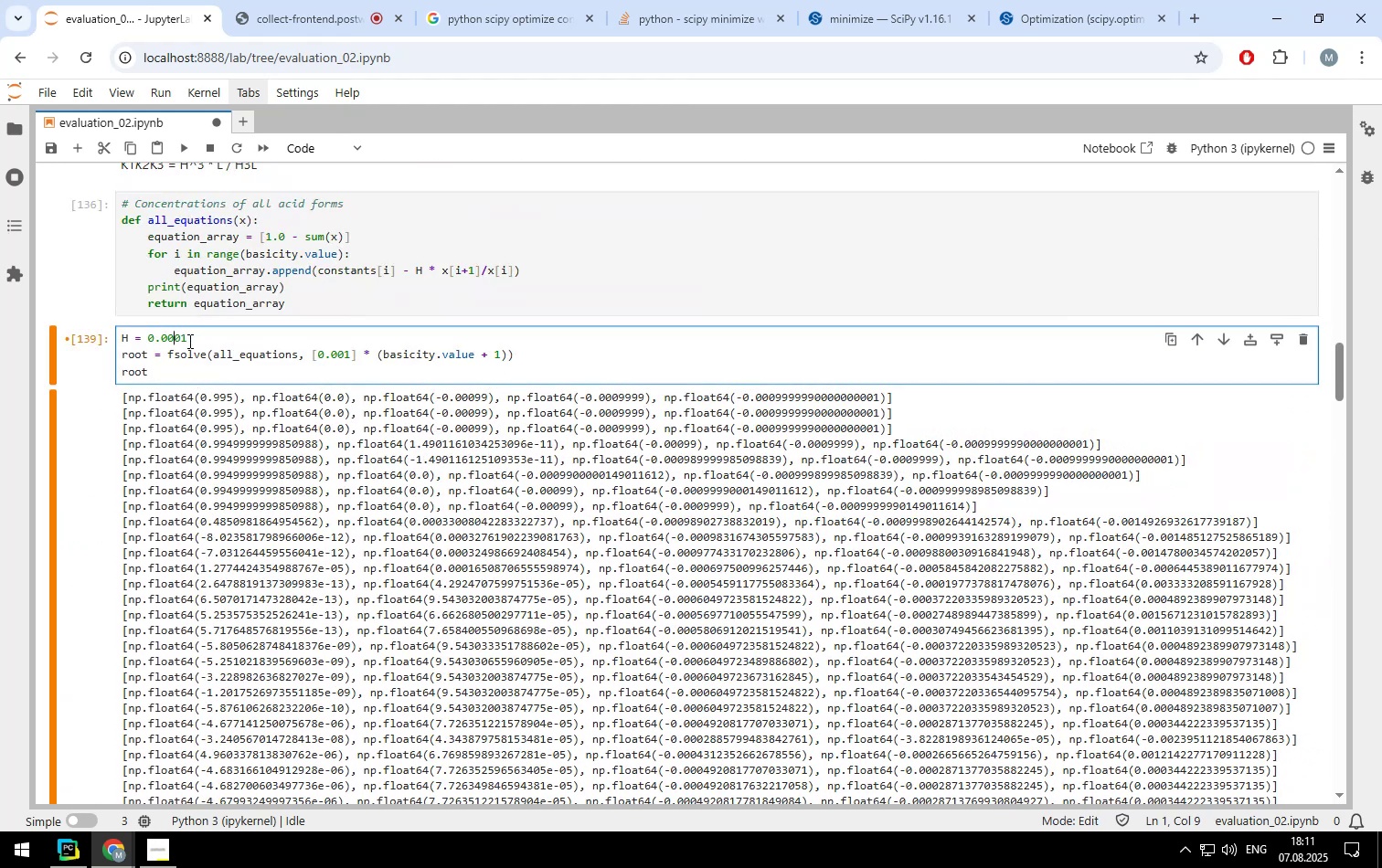 
key(Shift+ShiftLeft)
 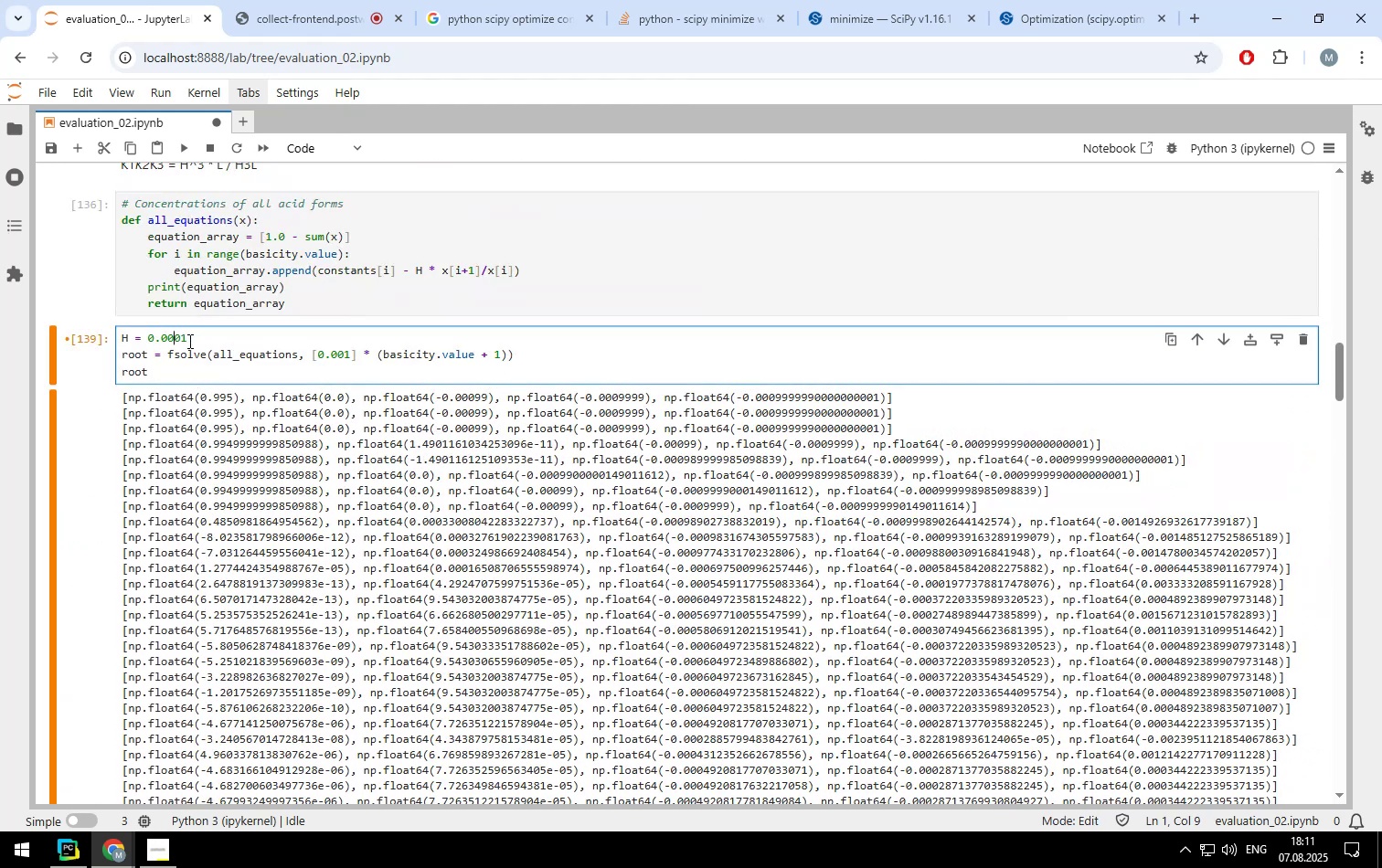 
key(Shift+Enter)
 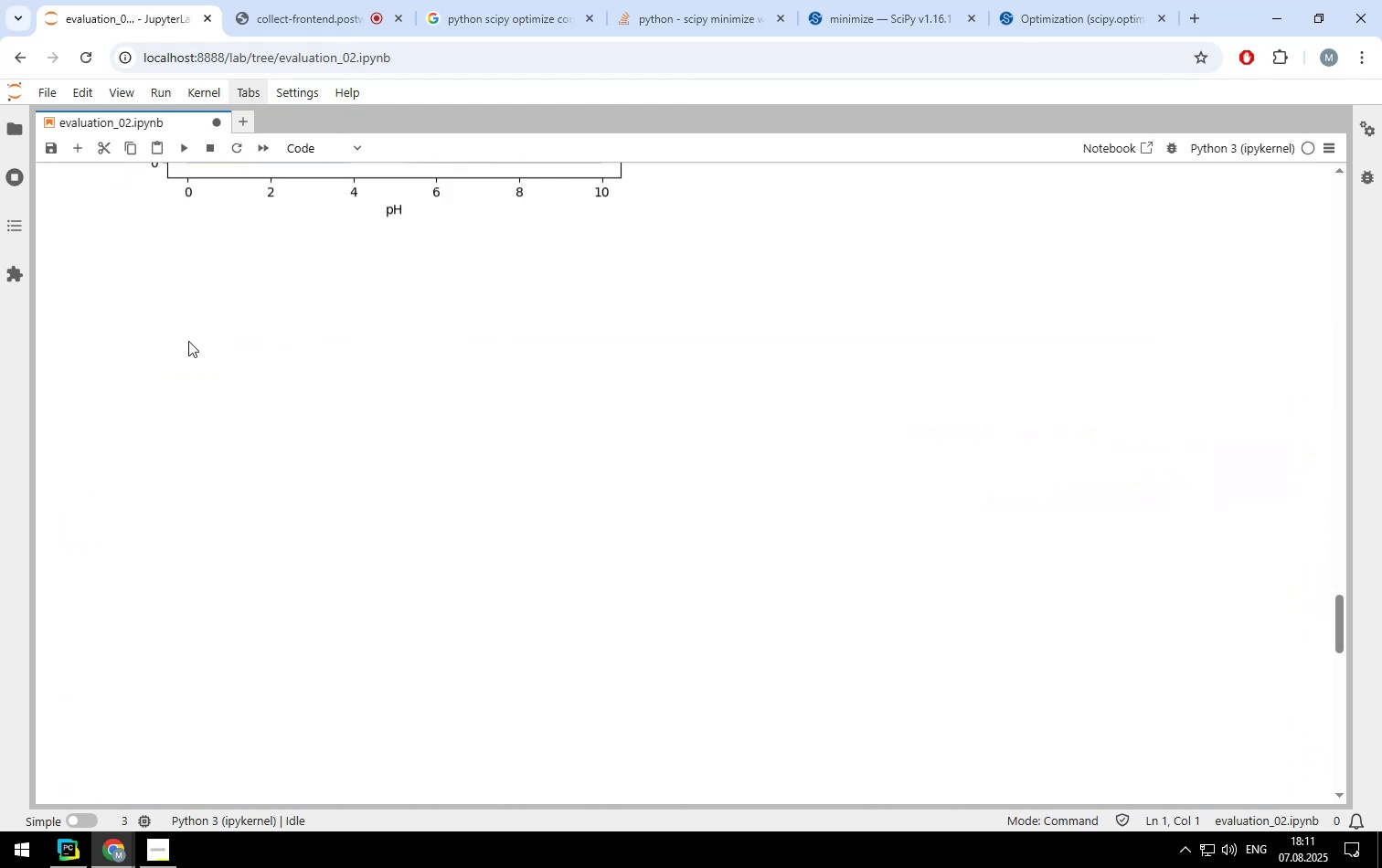 
scroll: coordinate [391, 418], scroll_direction: up, amount: 33.0
 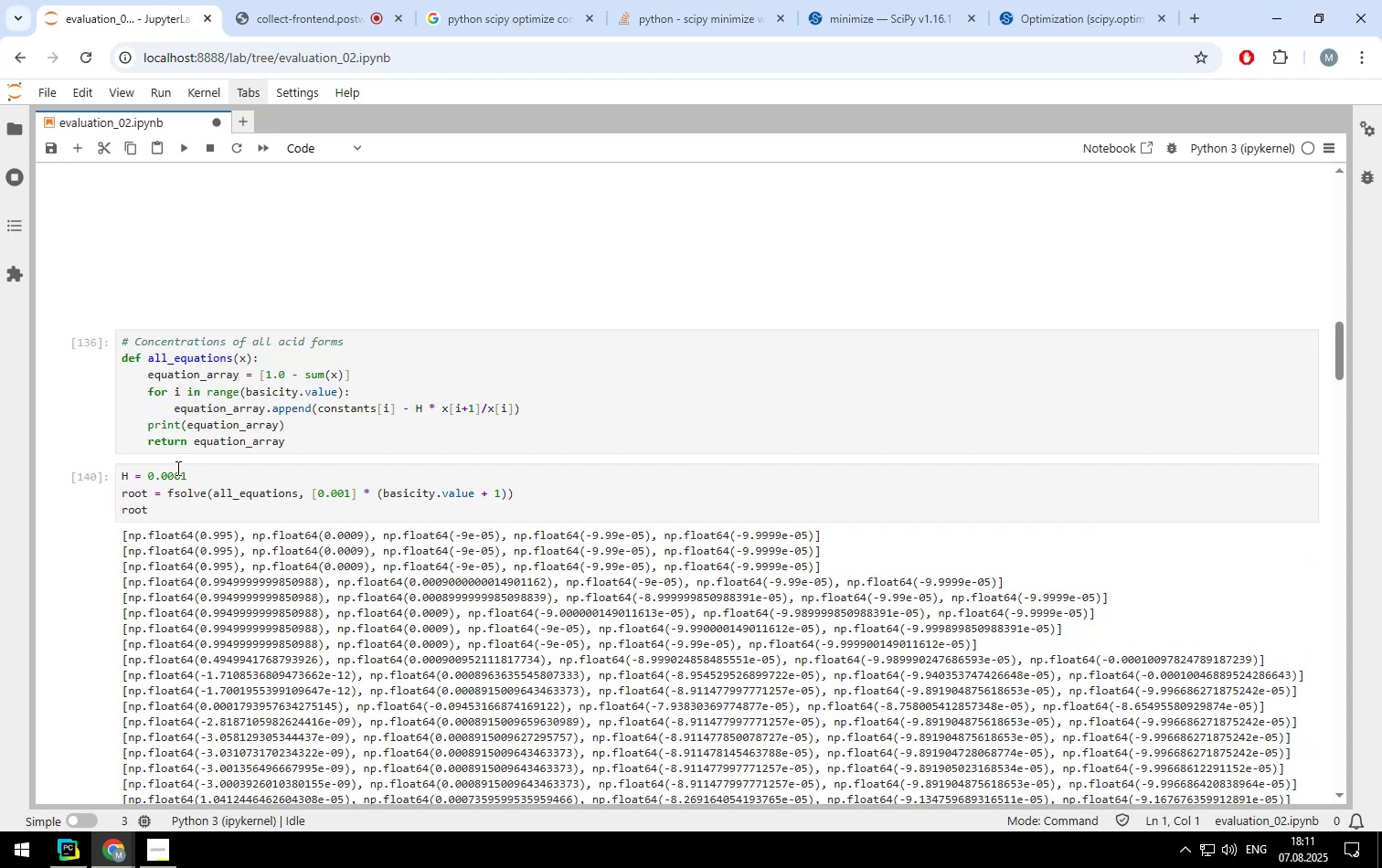 
left_click([172, 477])
 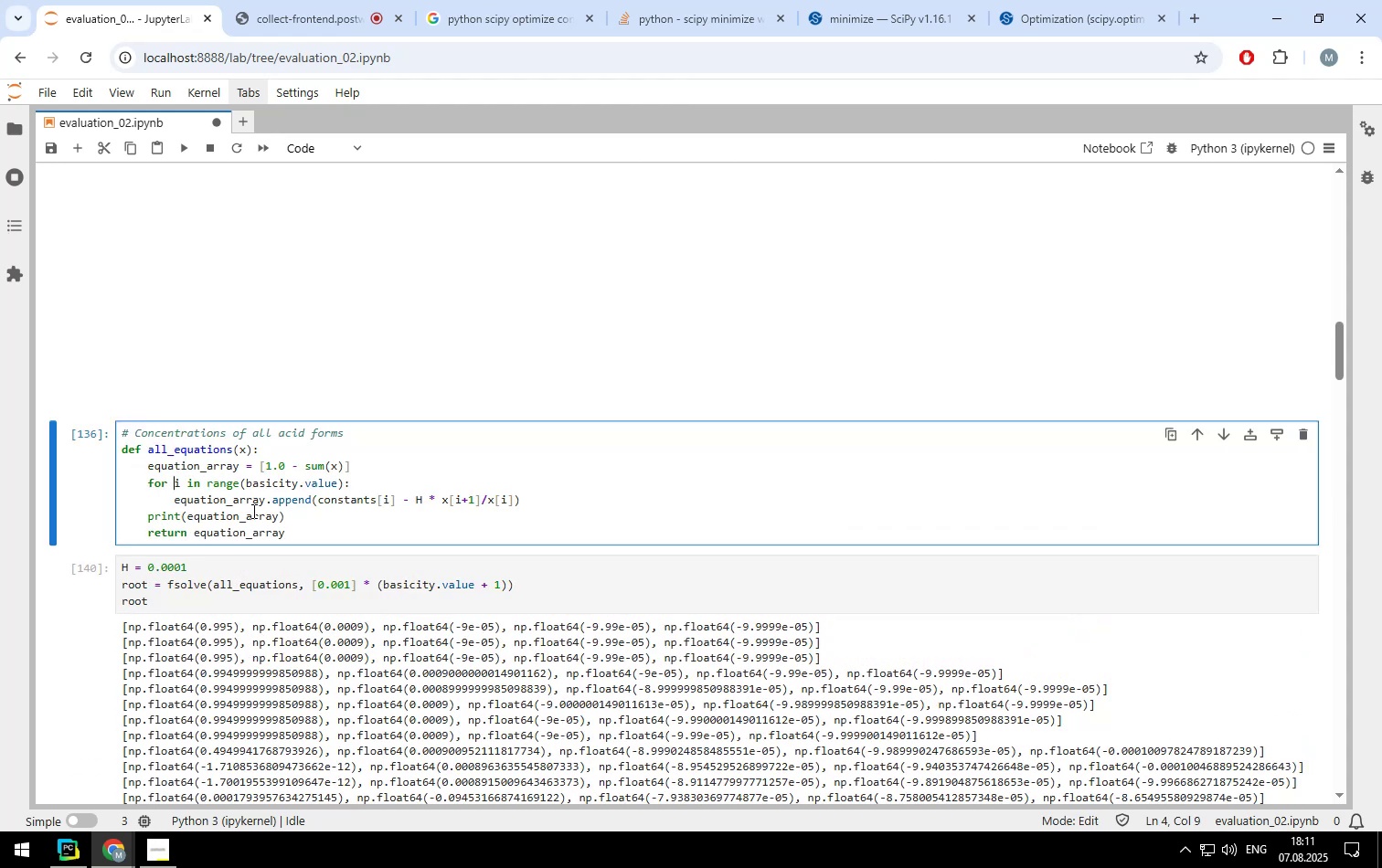 
left_click([283, 518])
 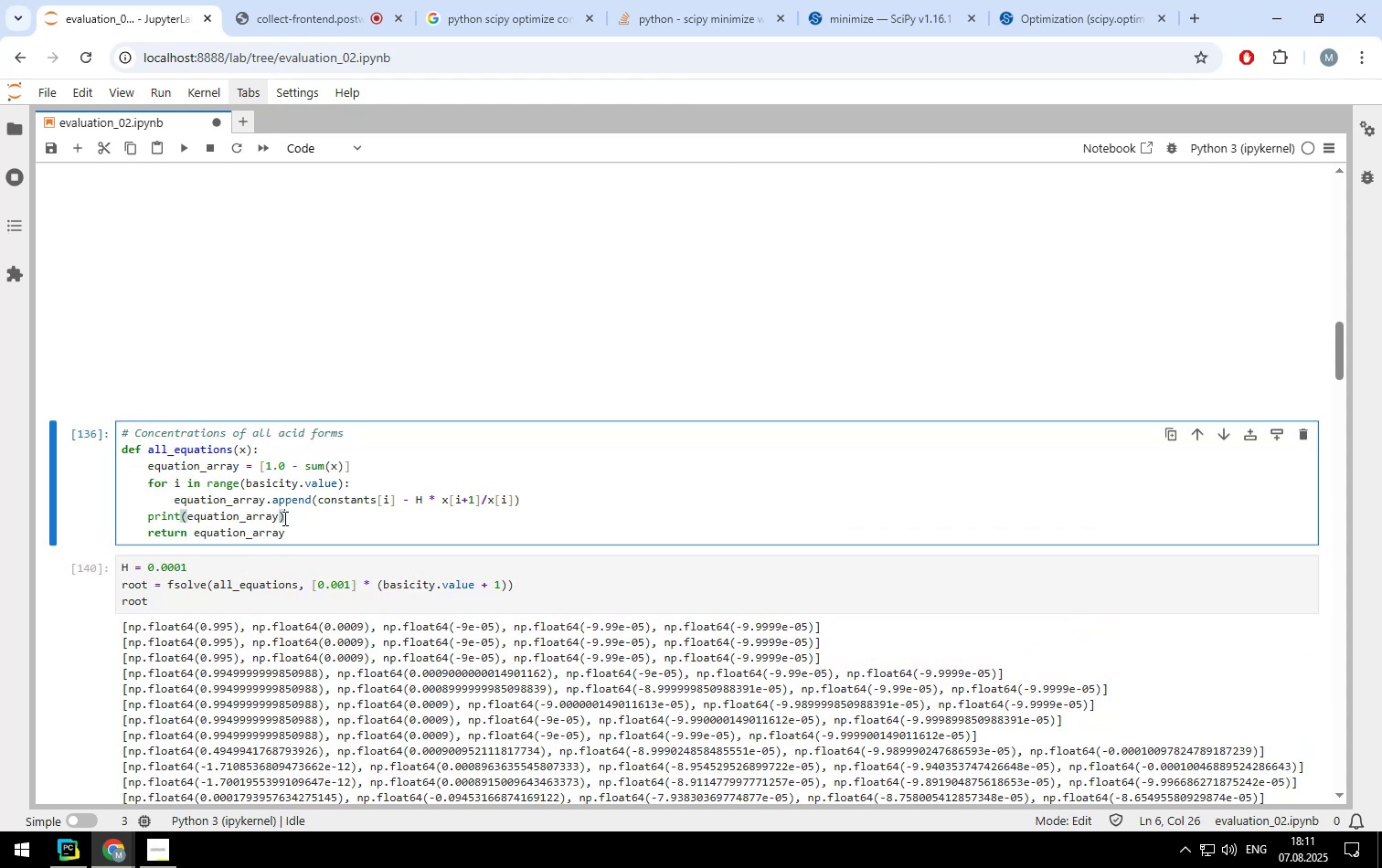 
hold_key(key=Backspace, duration=1.51)
 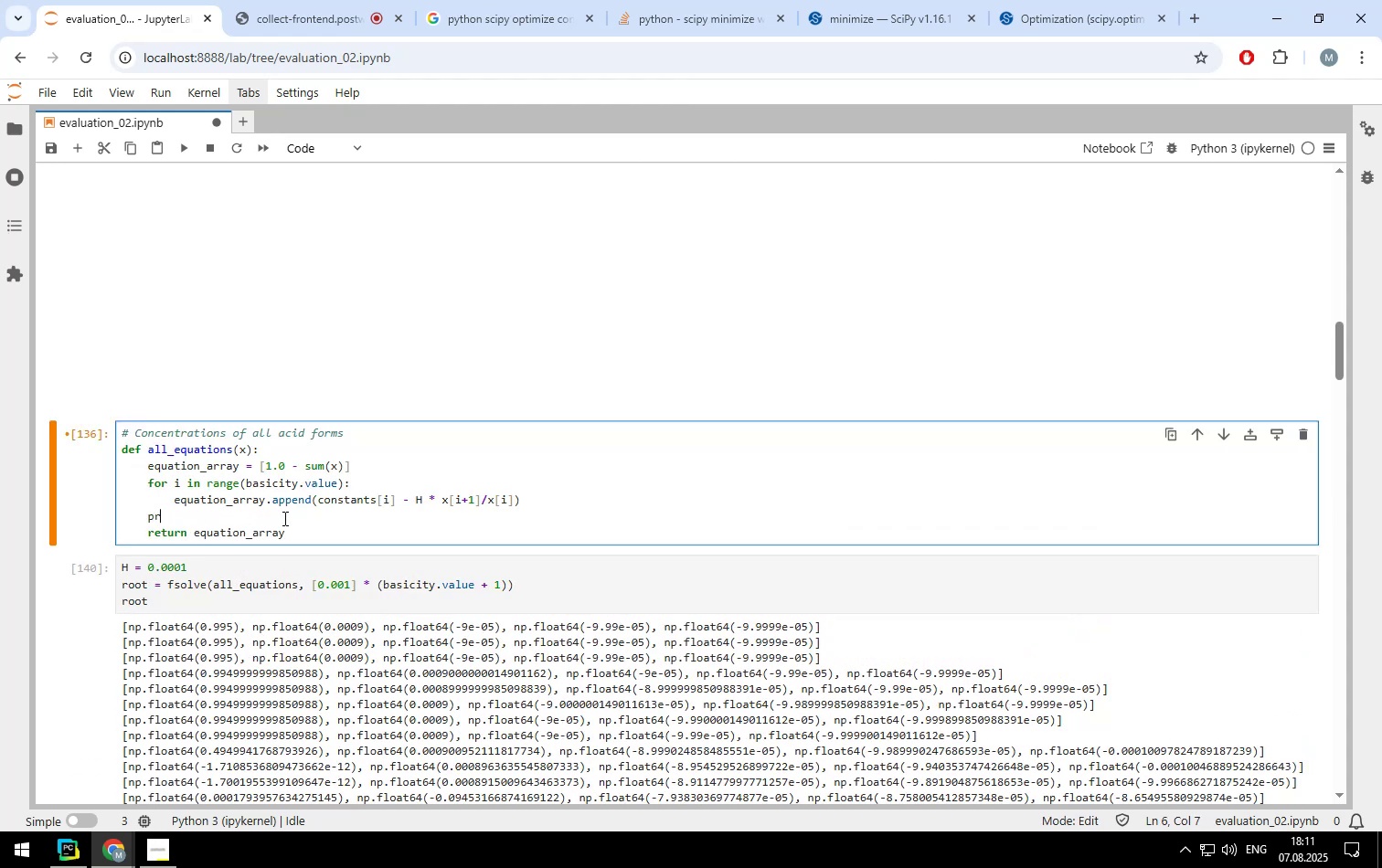 
hold_key(key=Backspace, duration=0.42)
 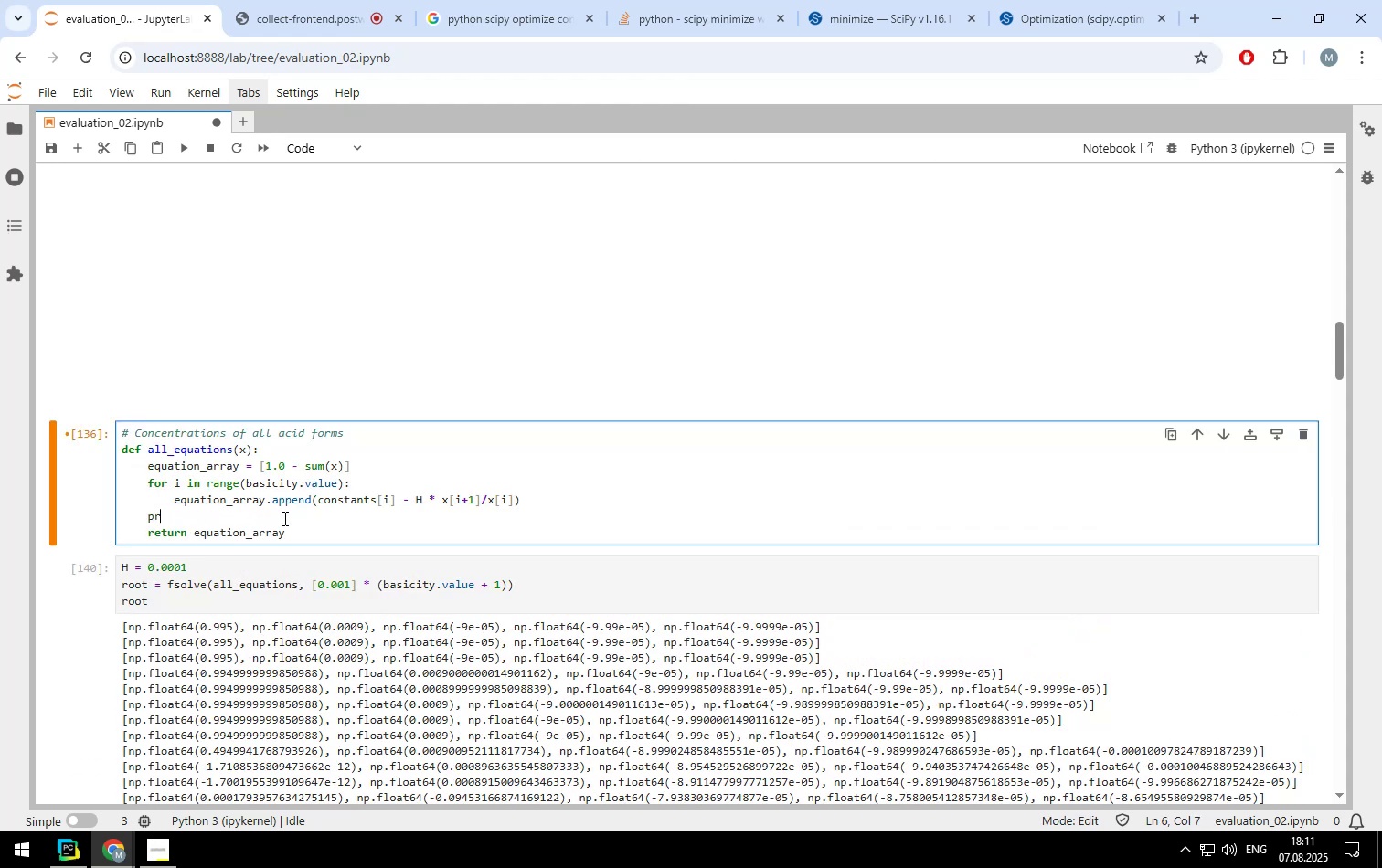 
key(Backspace)
 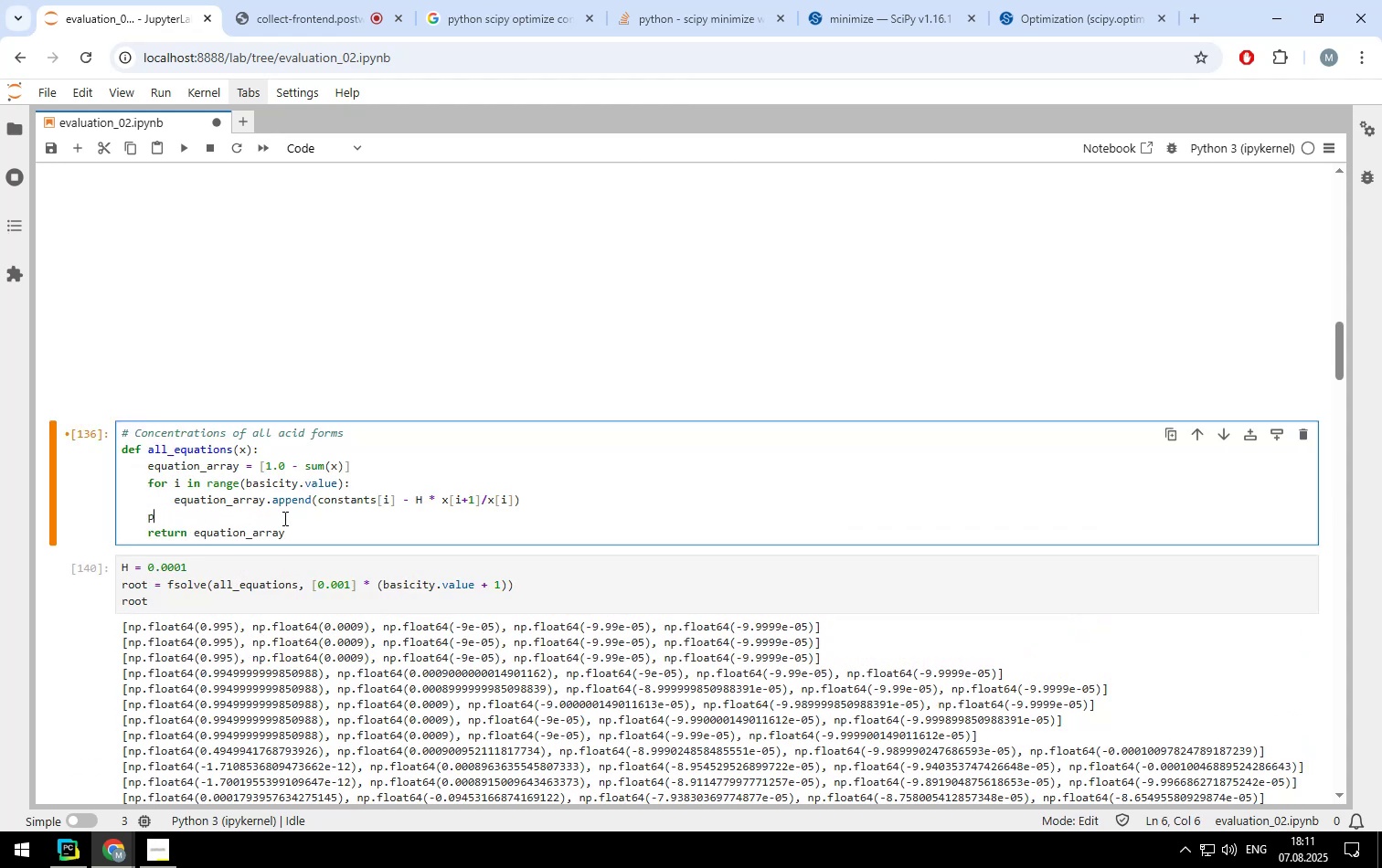 
key(Backspace)
 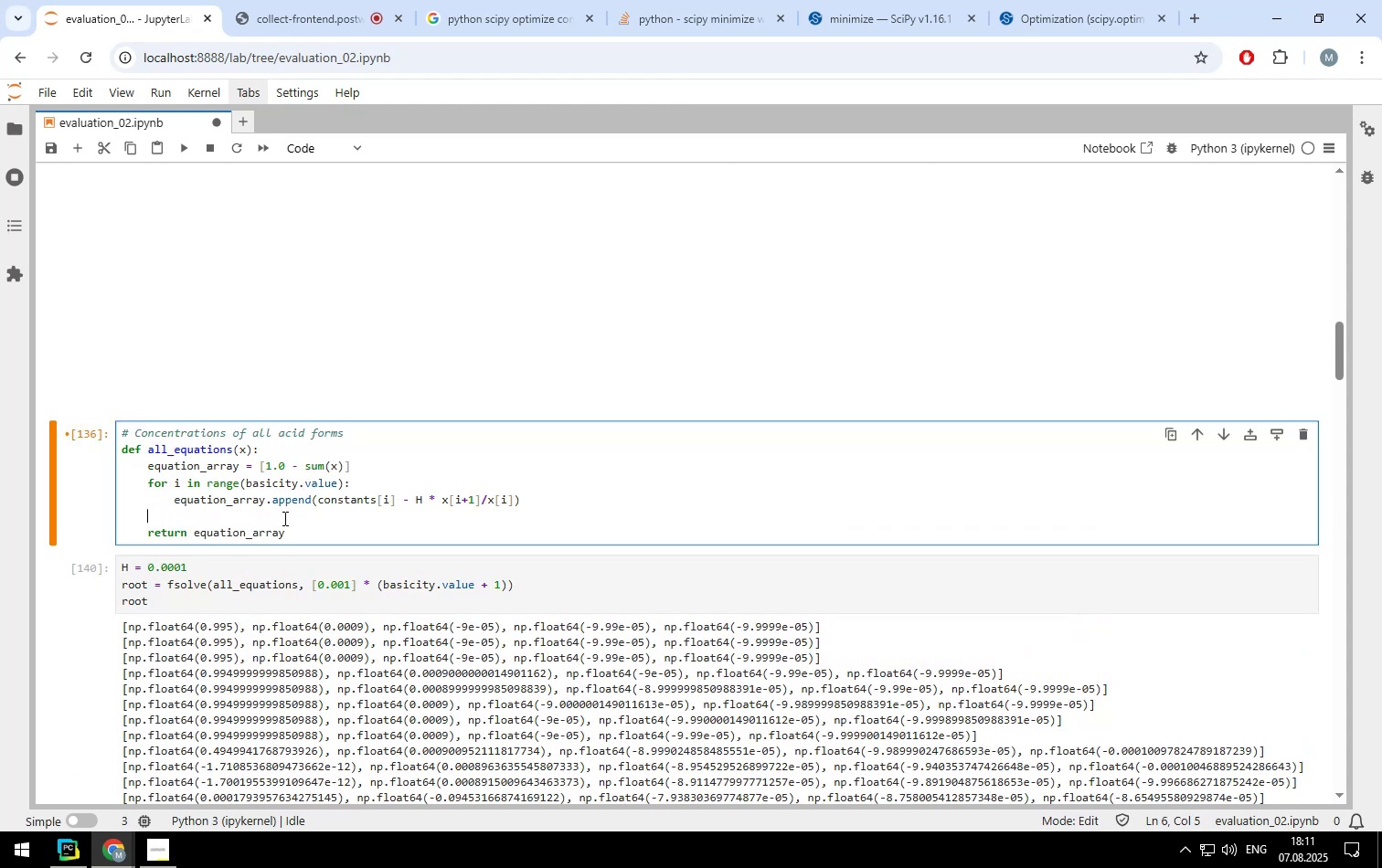 
key(Backspace)
 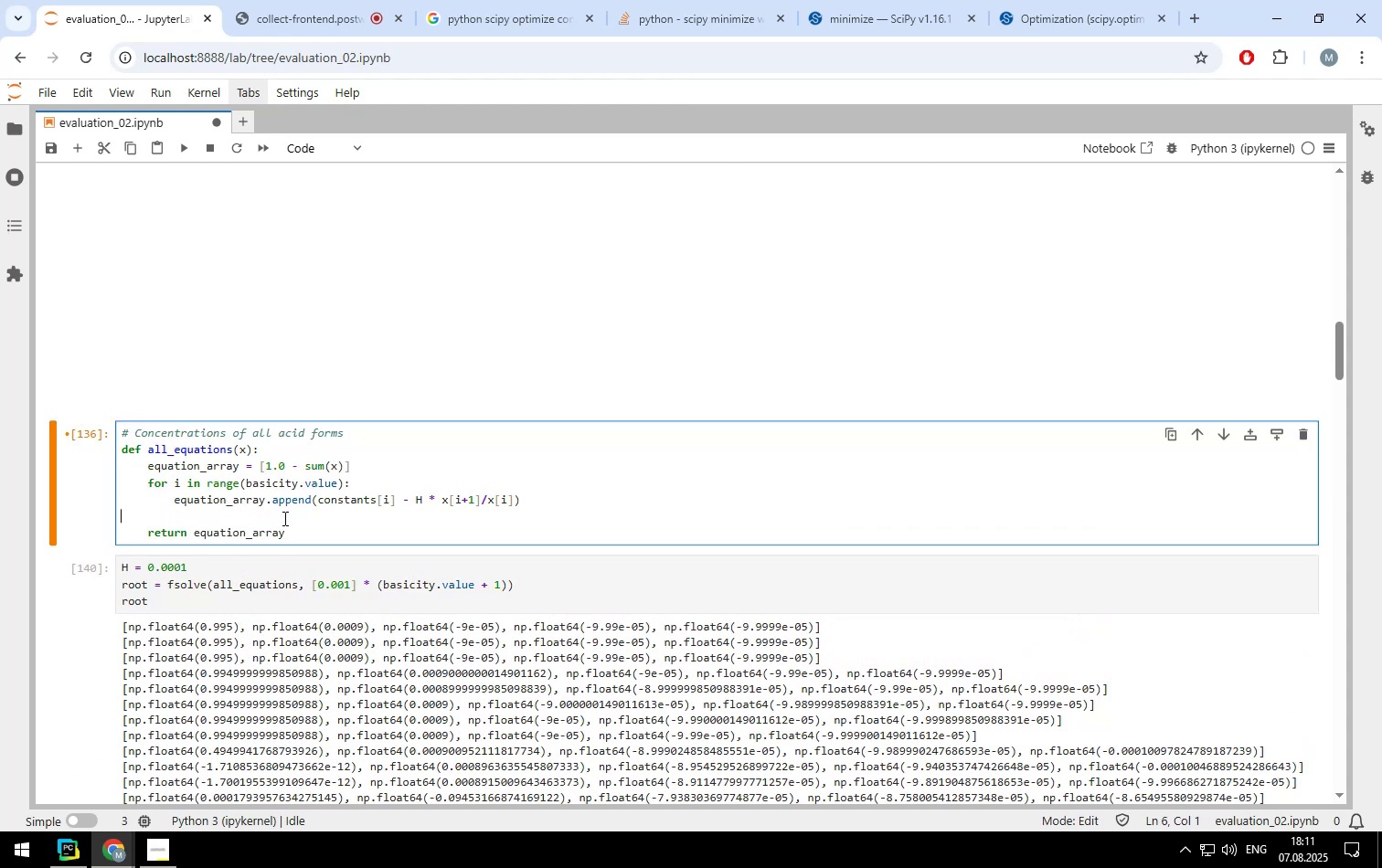 
key(Backspace)
 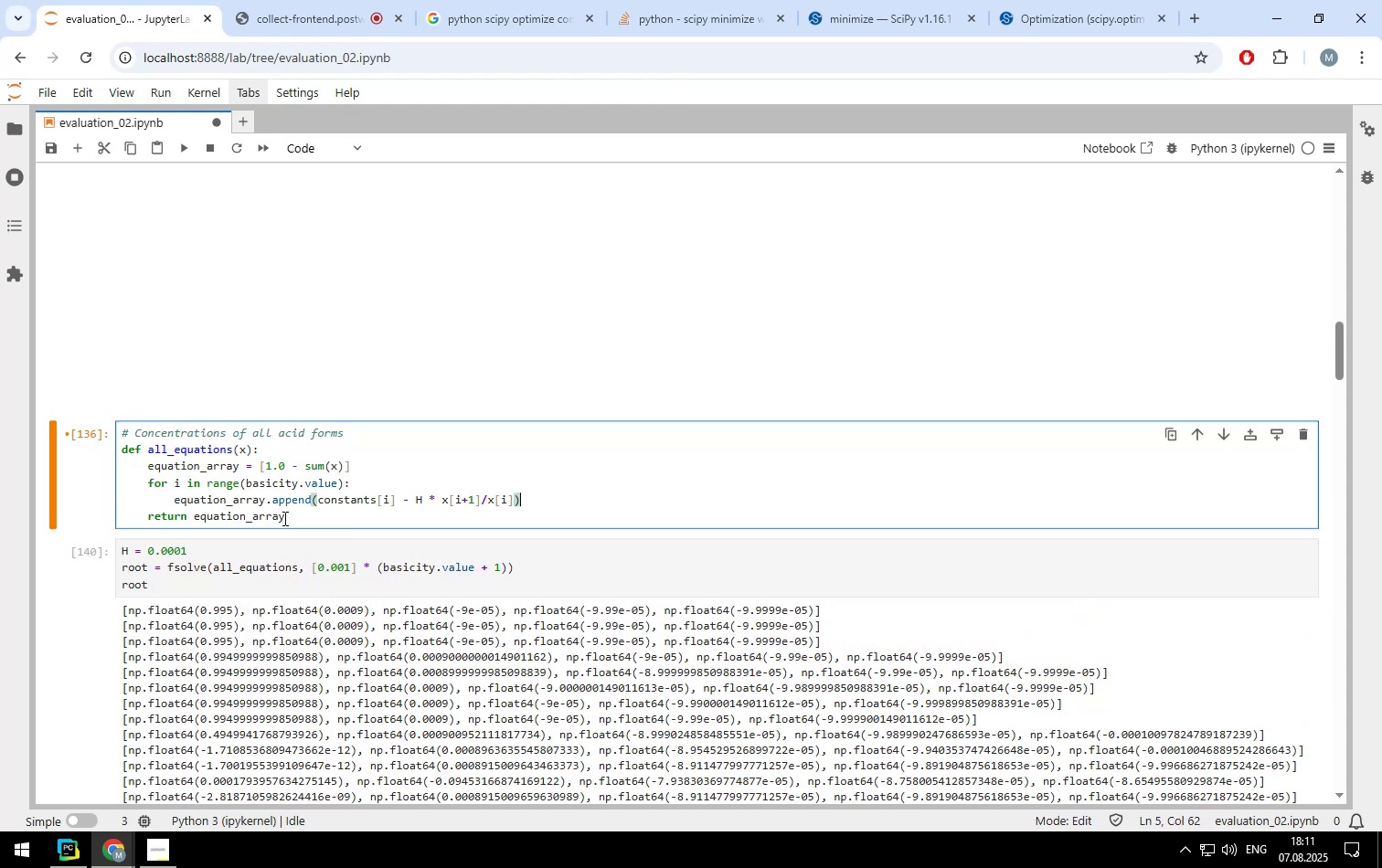 
key(Shift+Enter)
 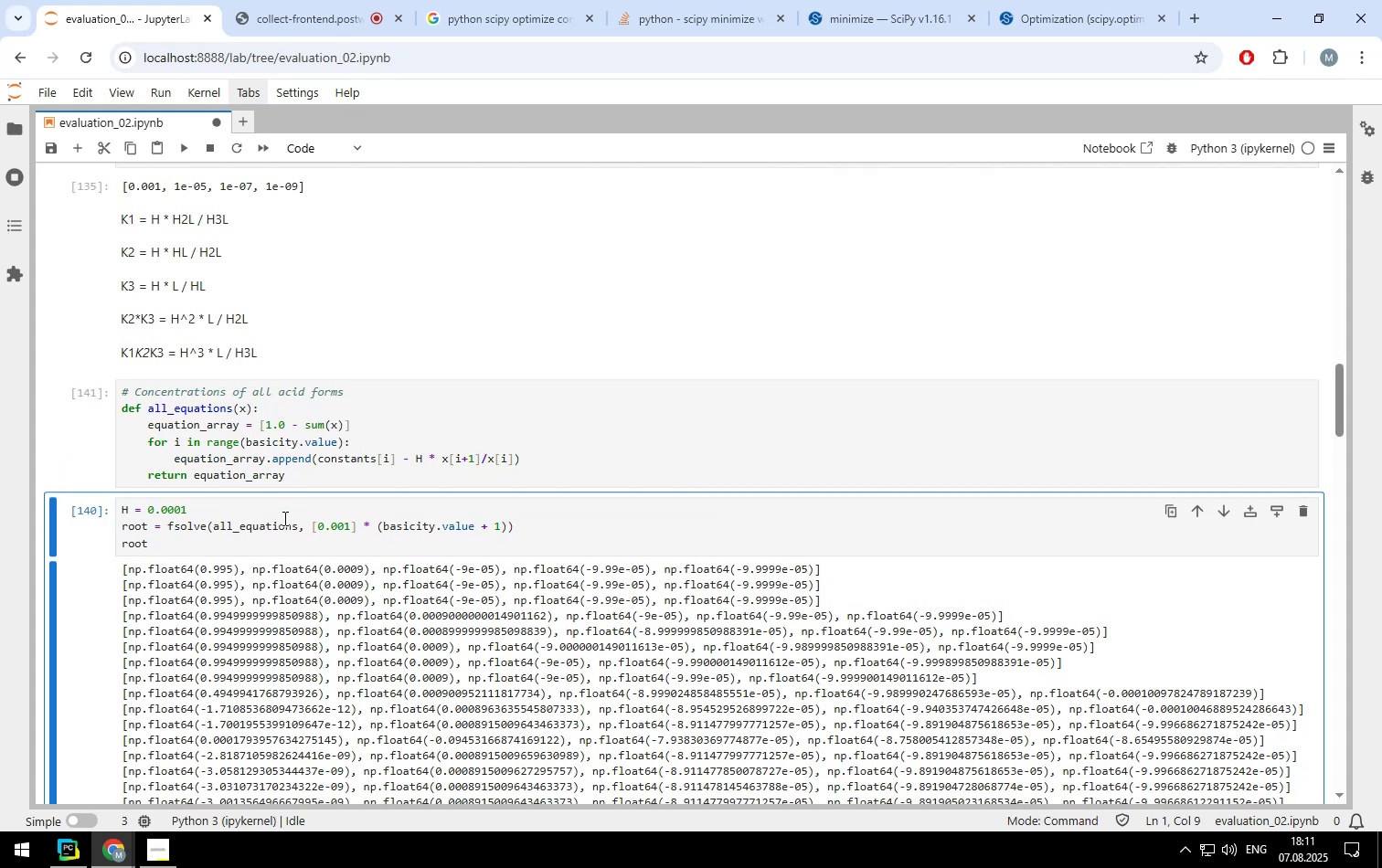 
key(Shift+Enter)
 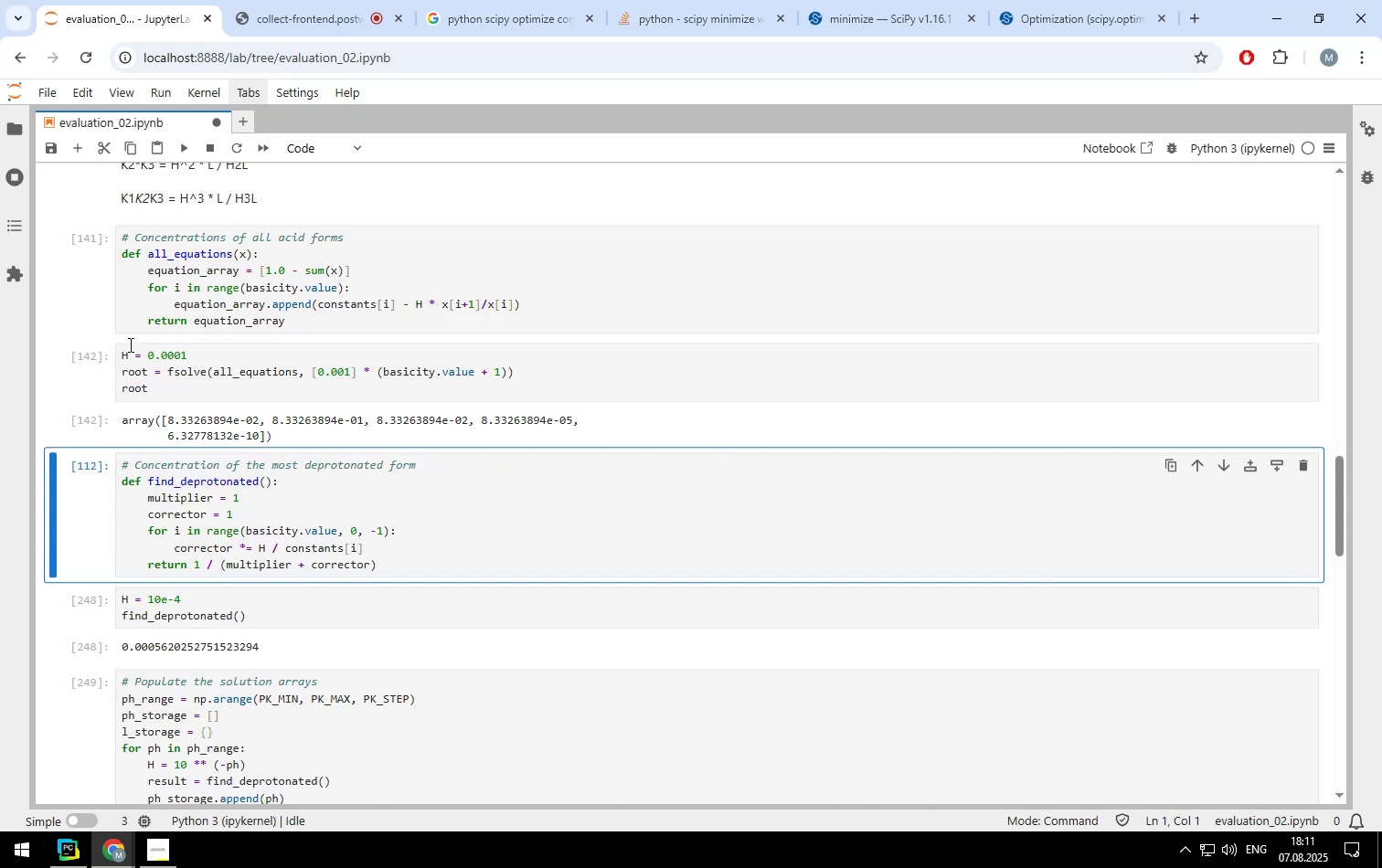 
left_click([165, 350])
 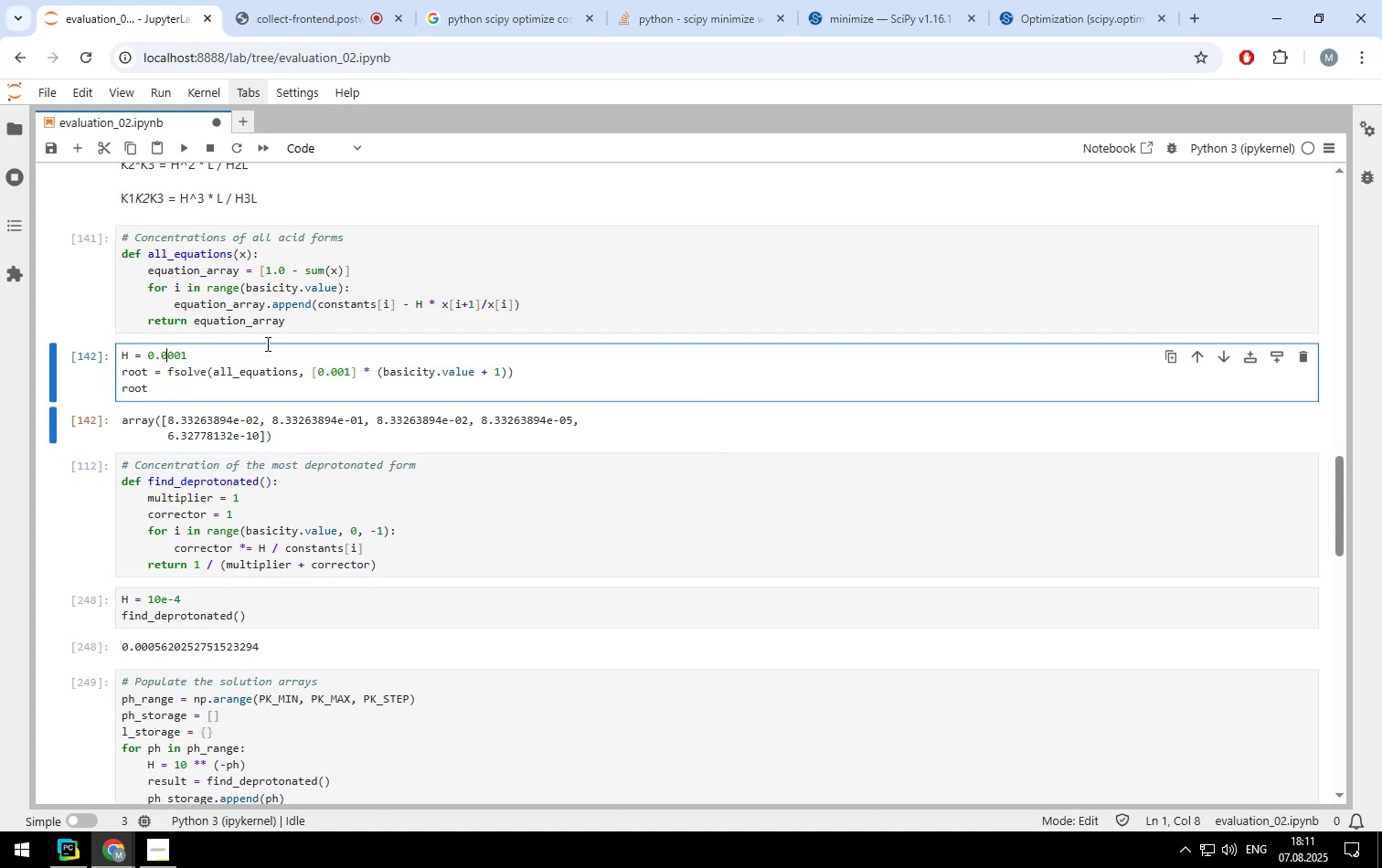 
key(0)
 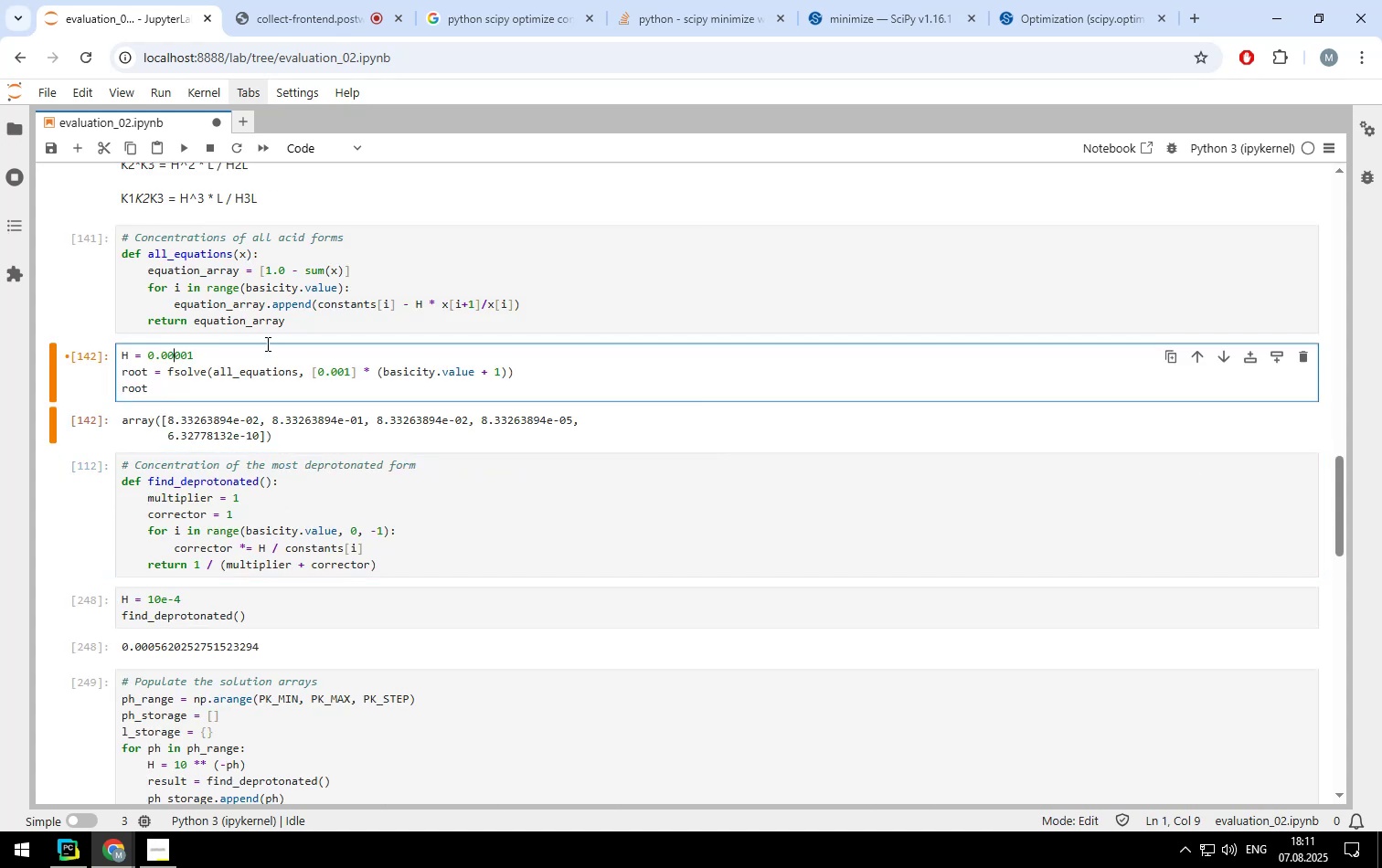 
key(Shift+Enter)
 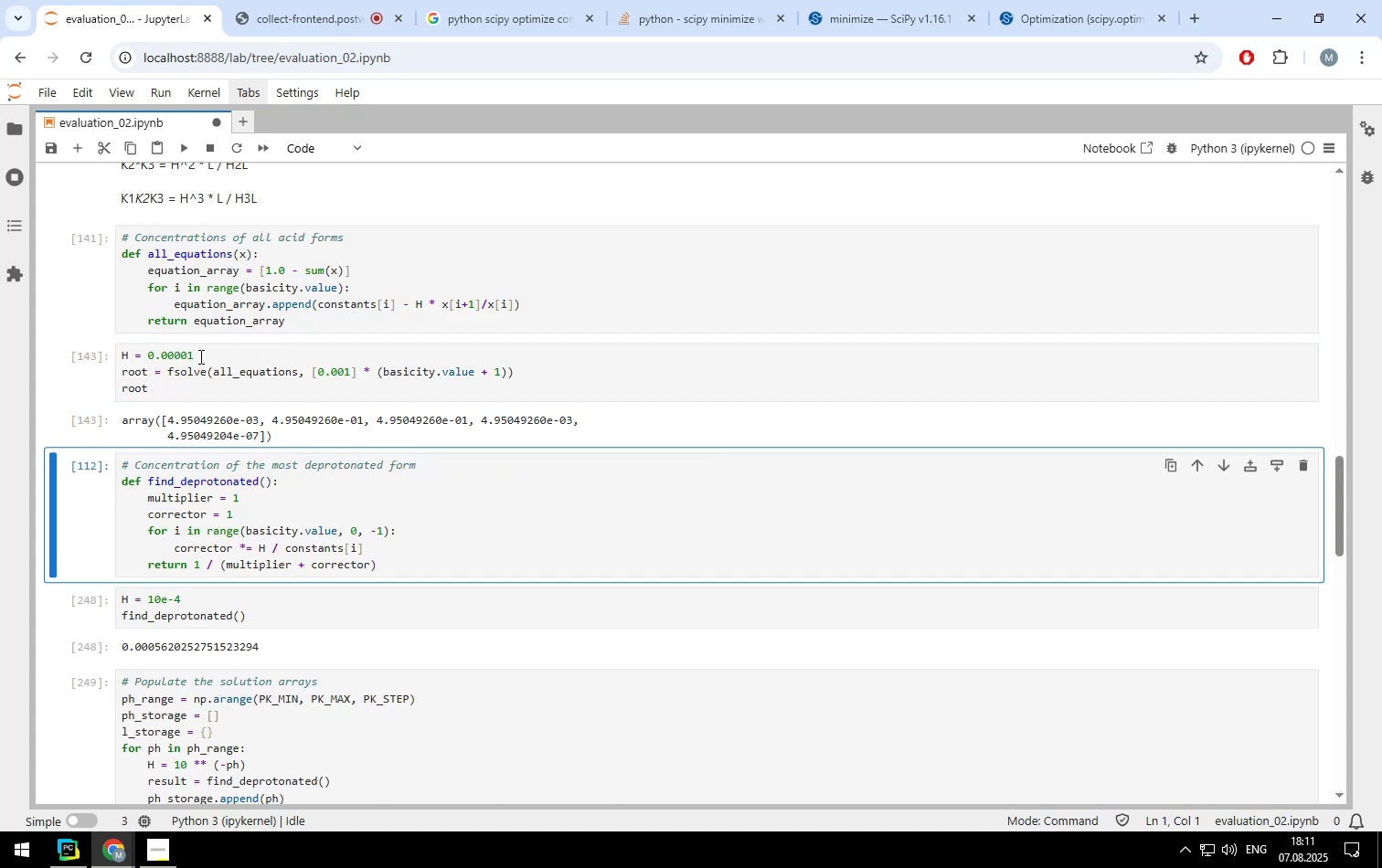 
left_click([177, 354])
 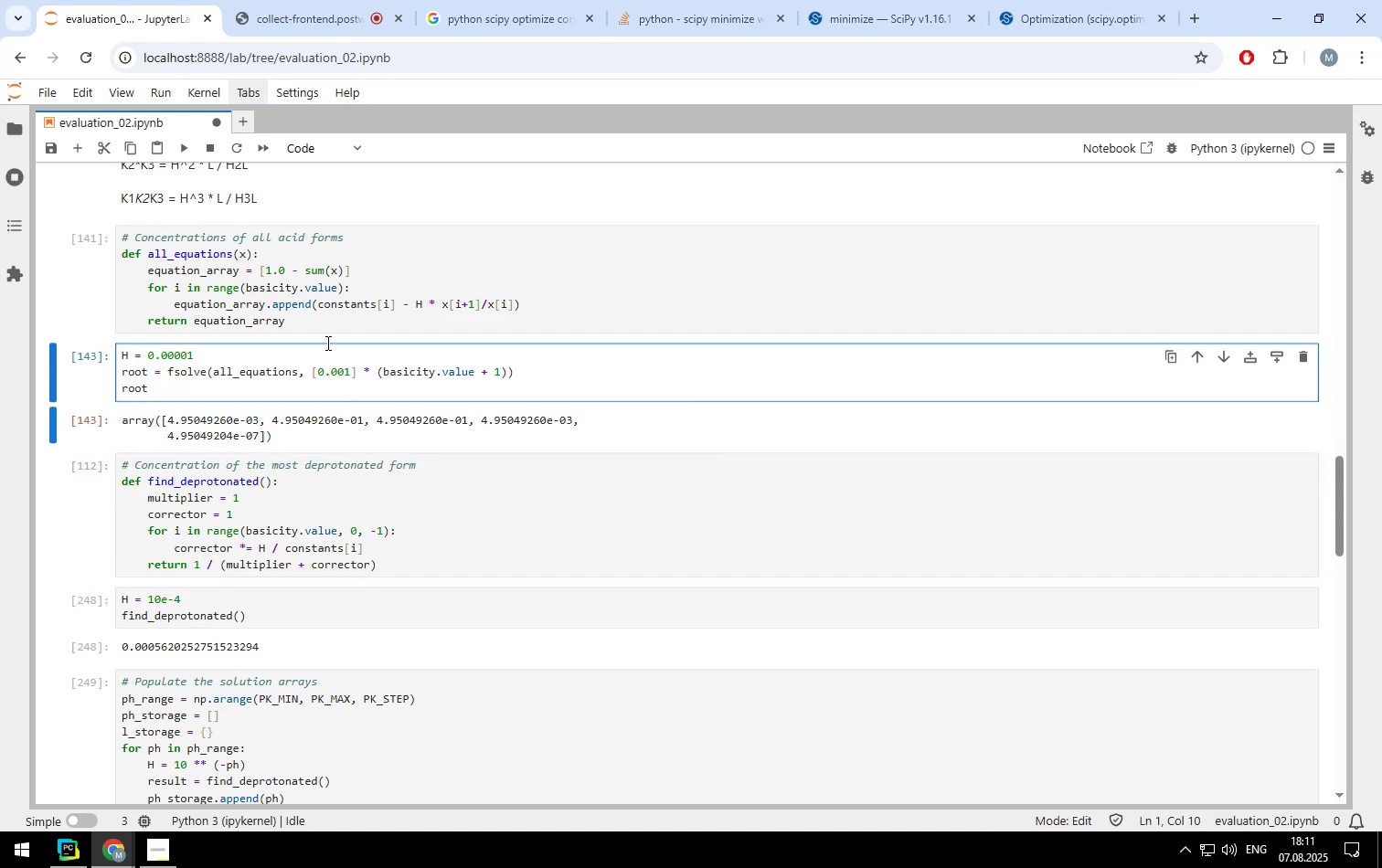 
key(0)
 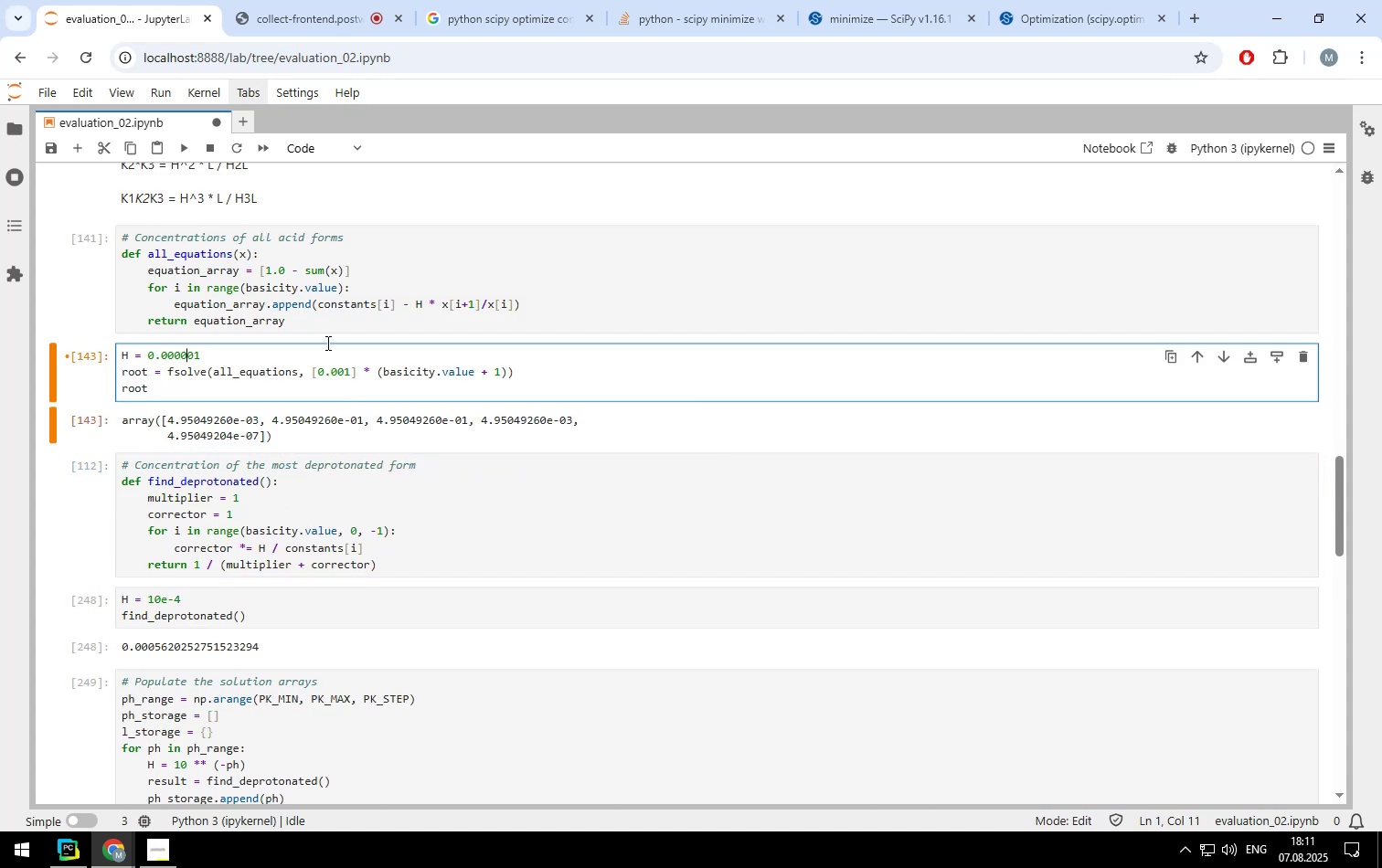 
key(Shift+ShiftLeft)
 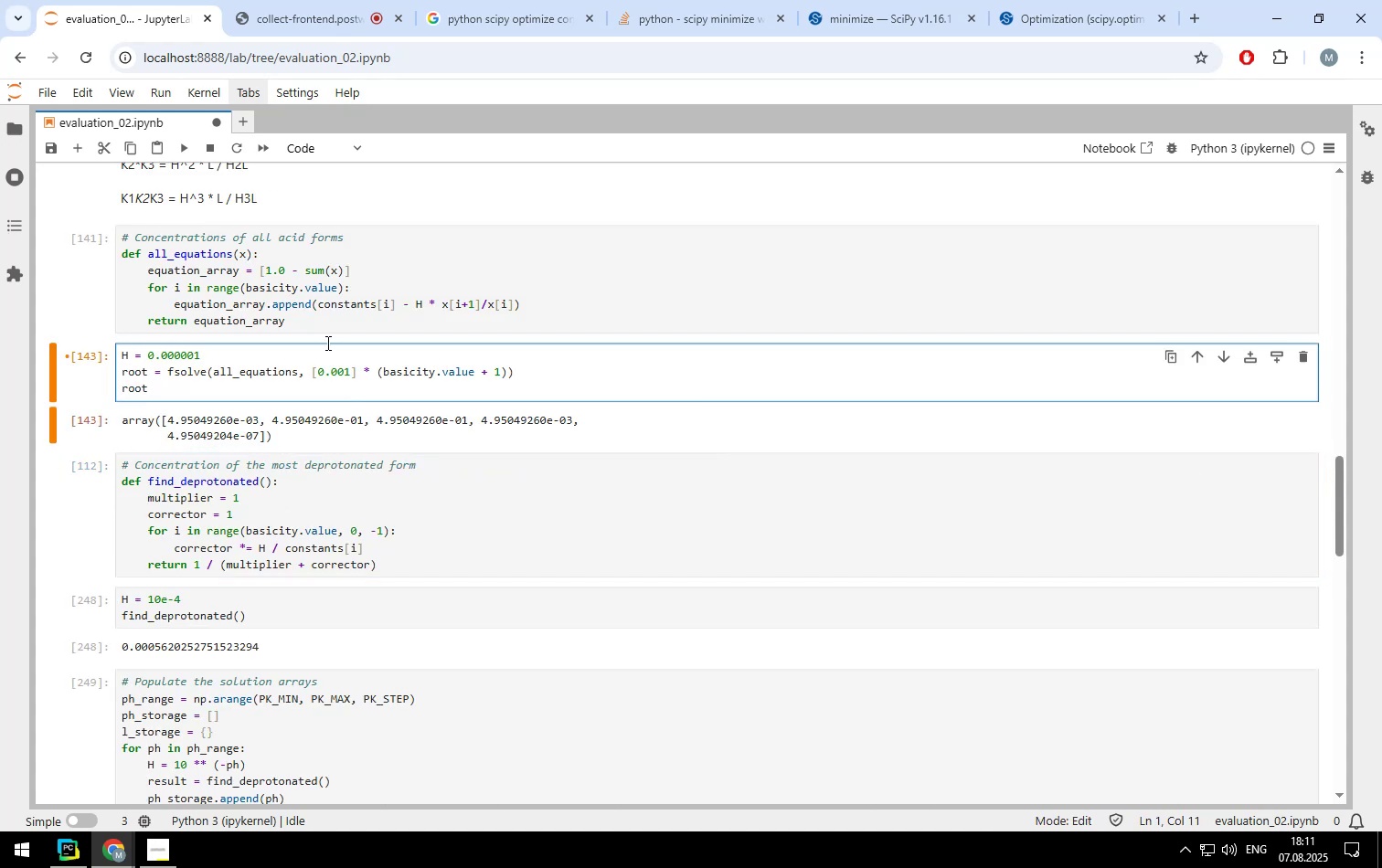 
key(Shift+Enter)
 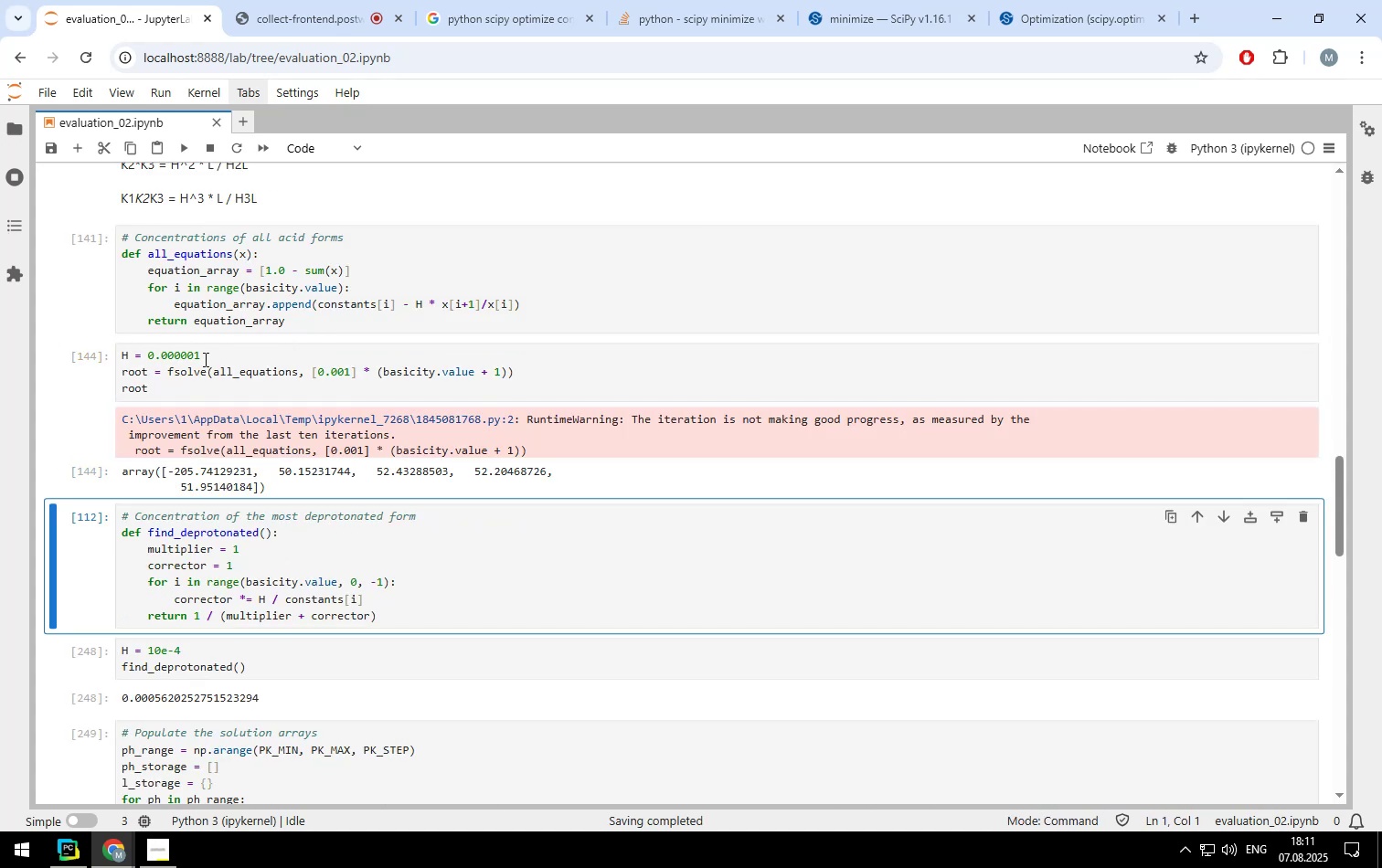 
left_click([190, 354])
 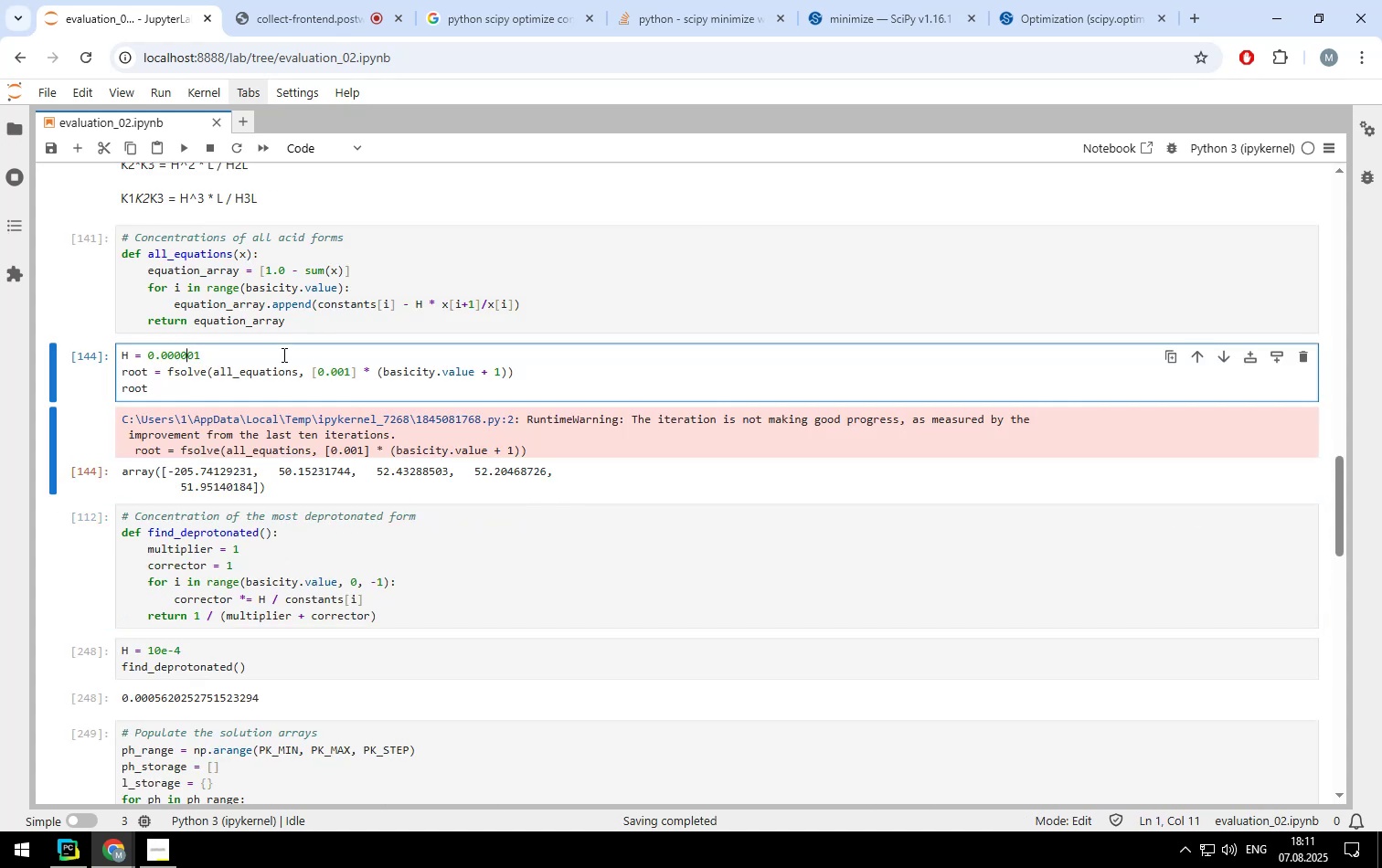 
key(Backspace)
 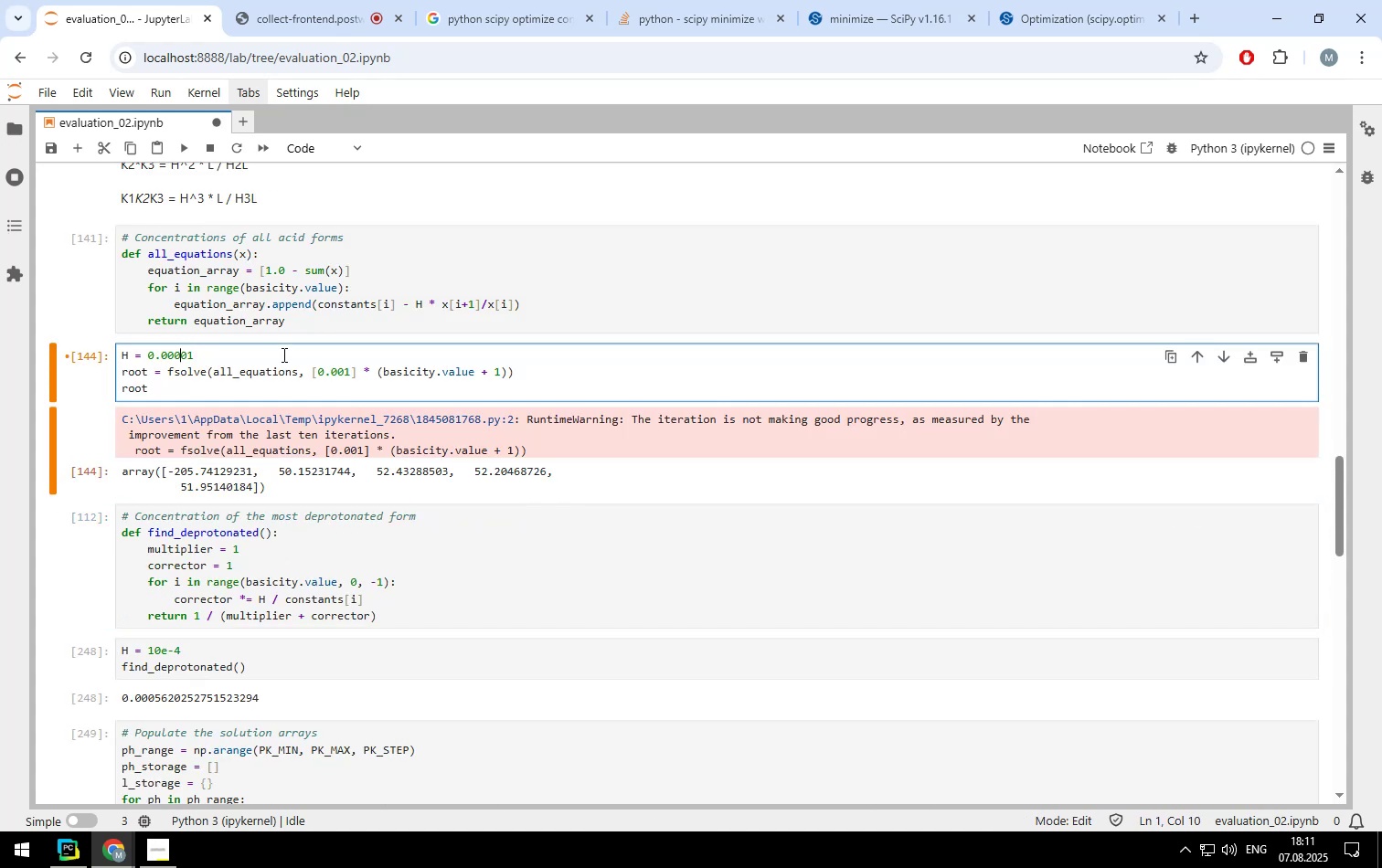 
key(Shift+ShiftLeft)
 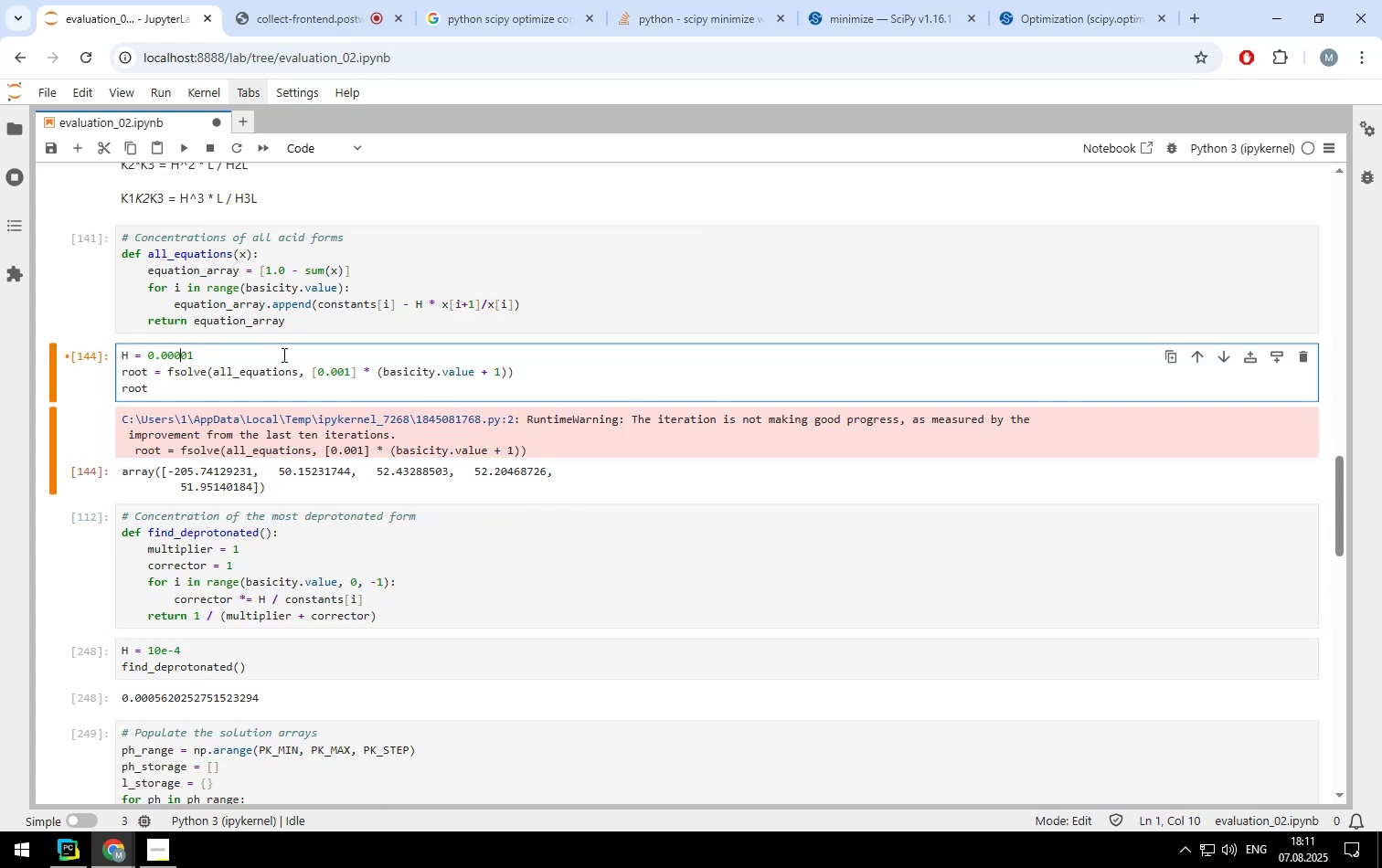 
key(Shift+Enter)
 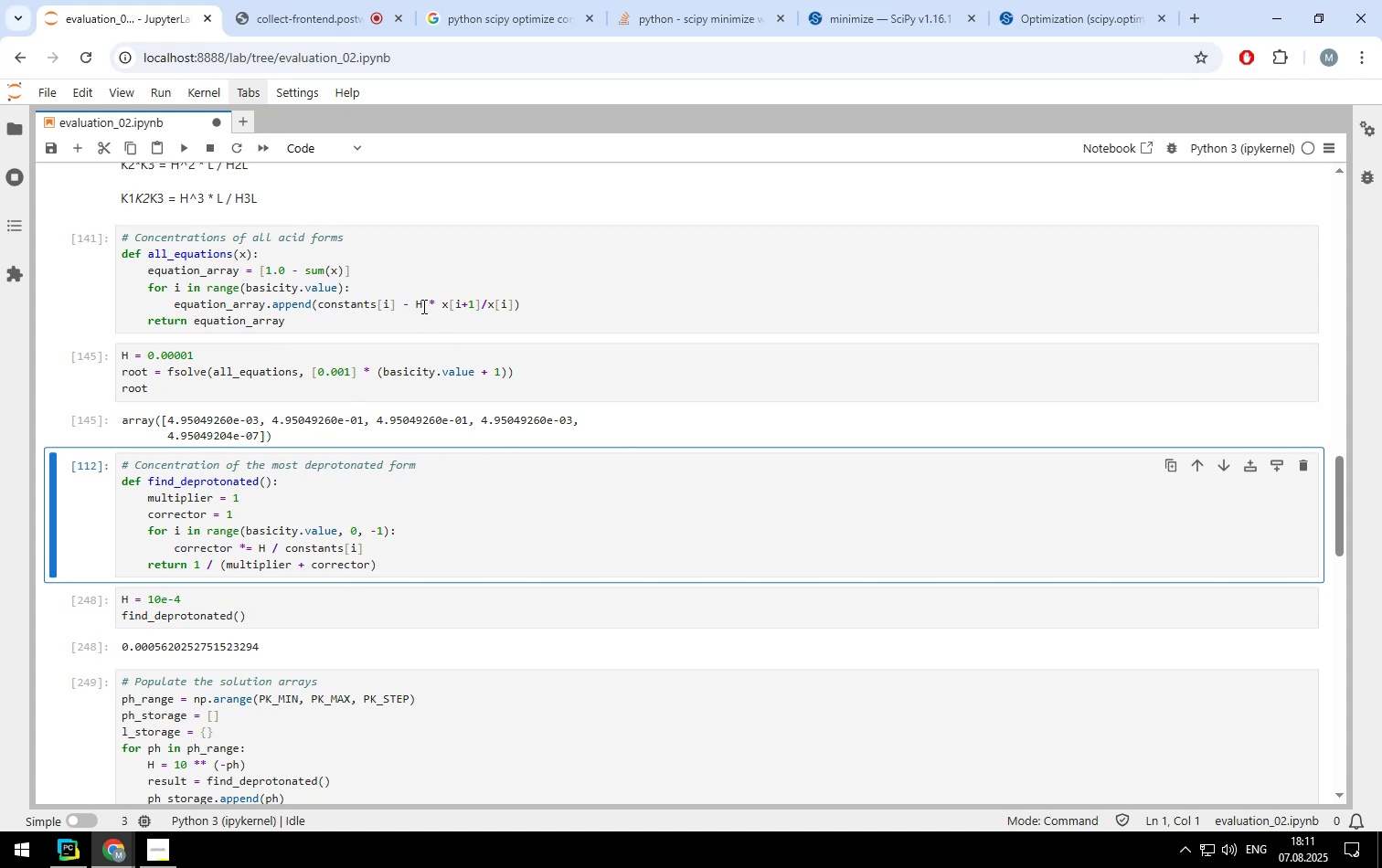 
left_click([479, 303])
 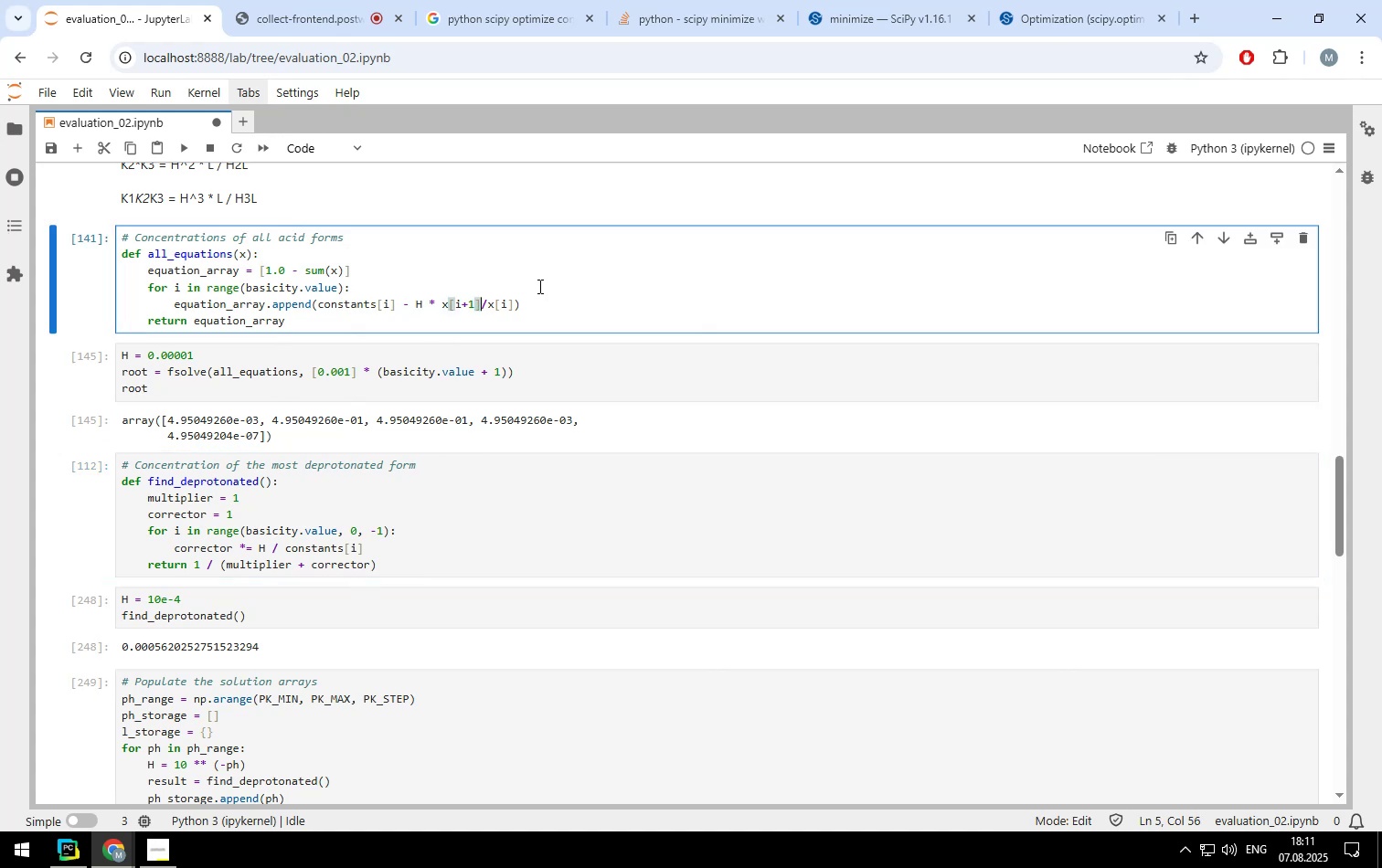 
key(Space)
 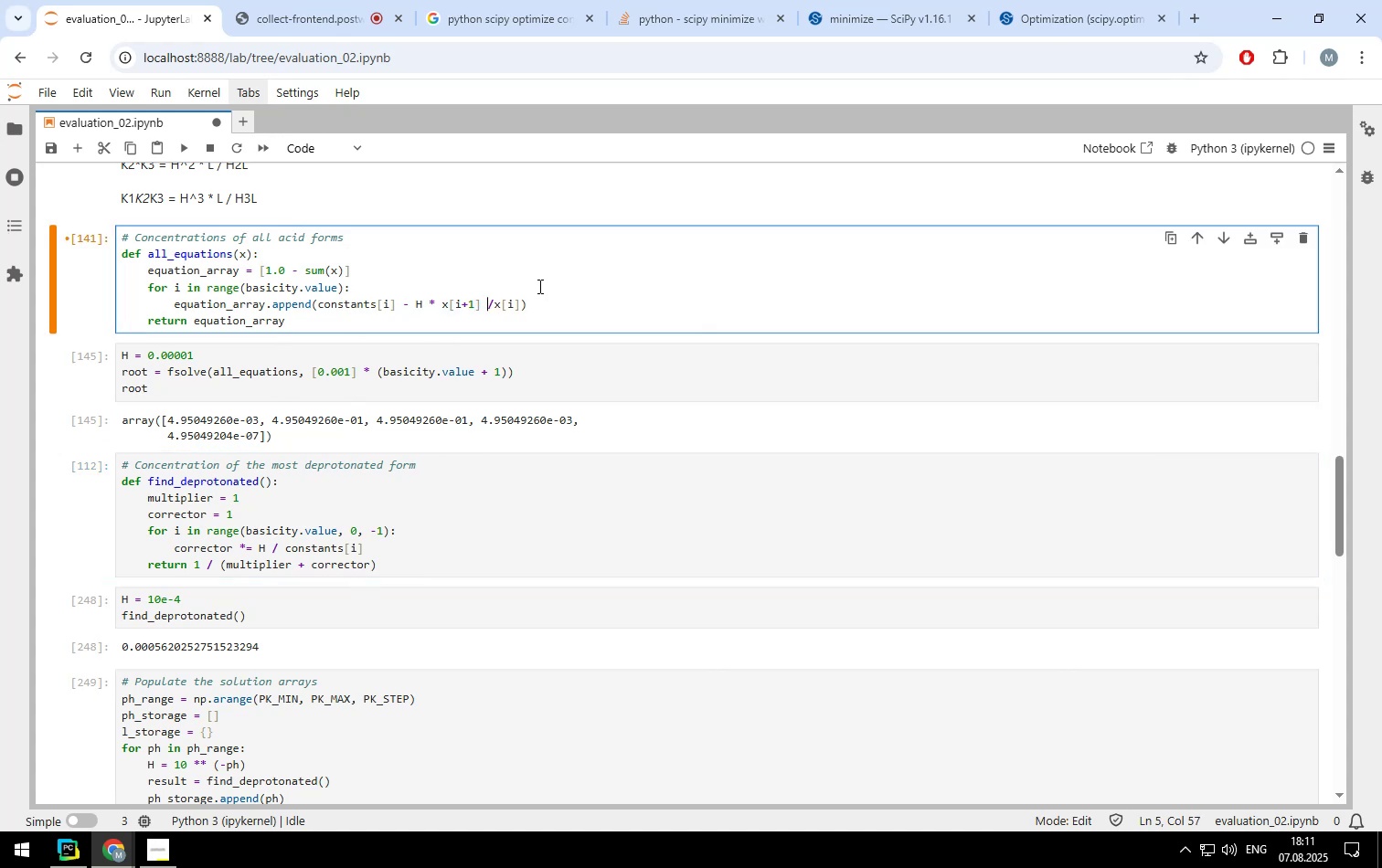 
key(ArrowRight)
 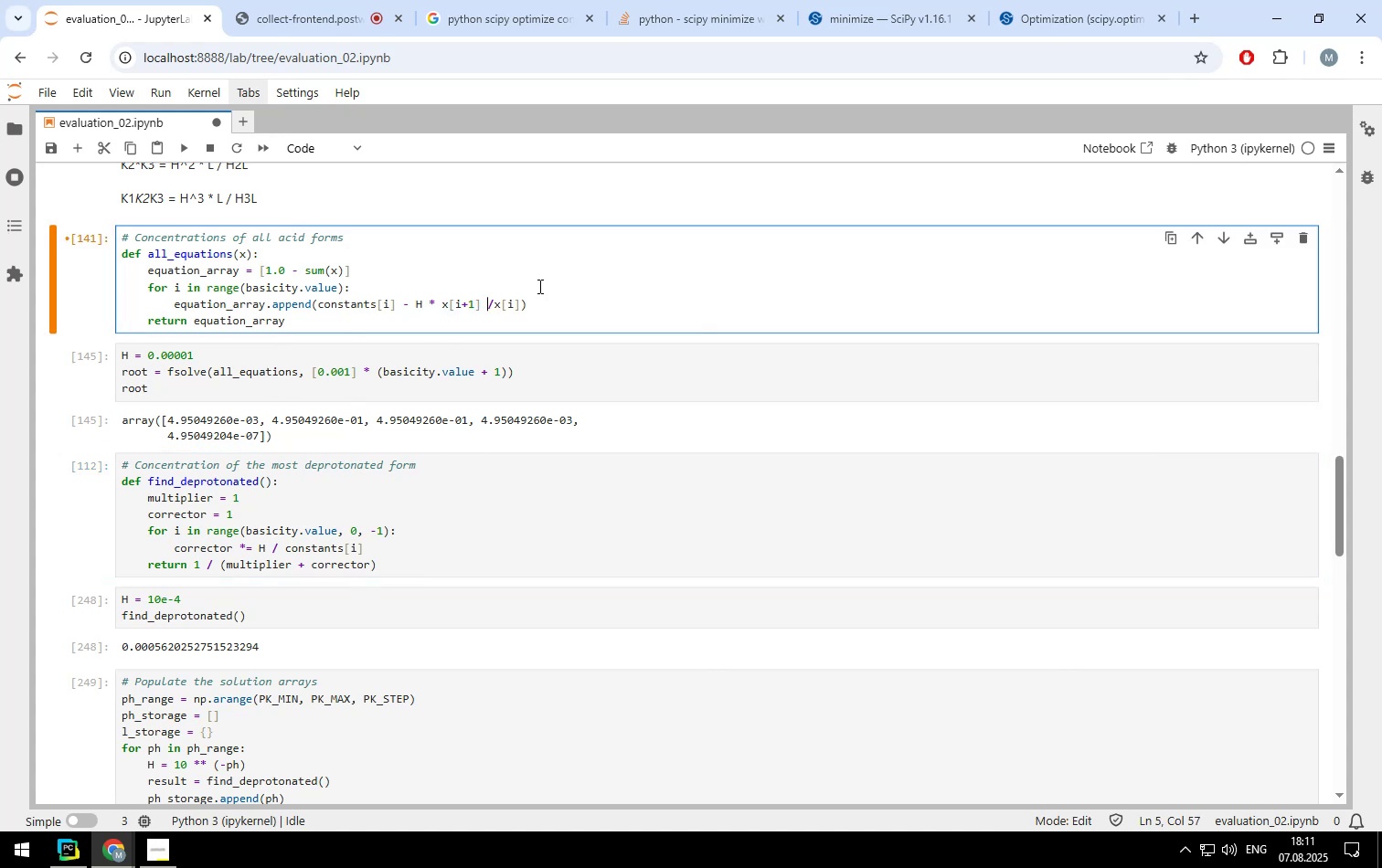 
key(Space)
 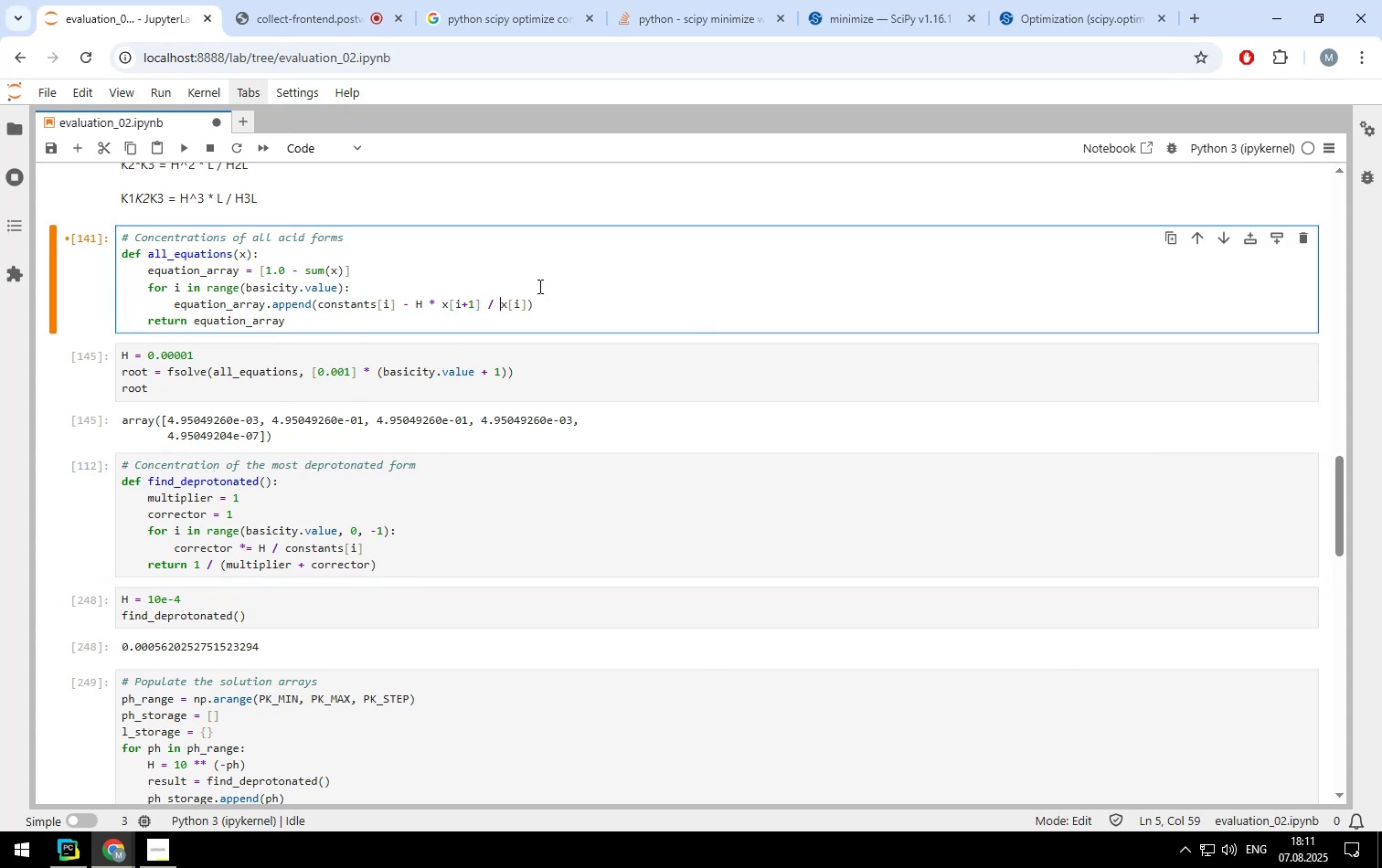 
key(Shift+Enter)
 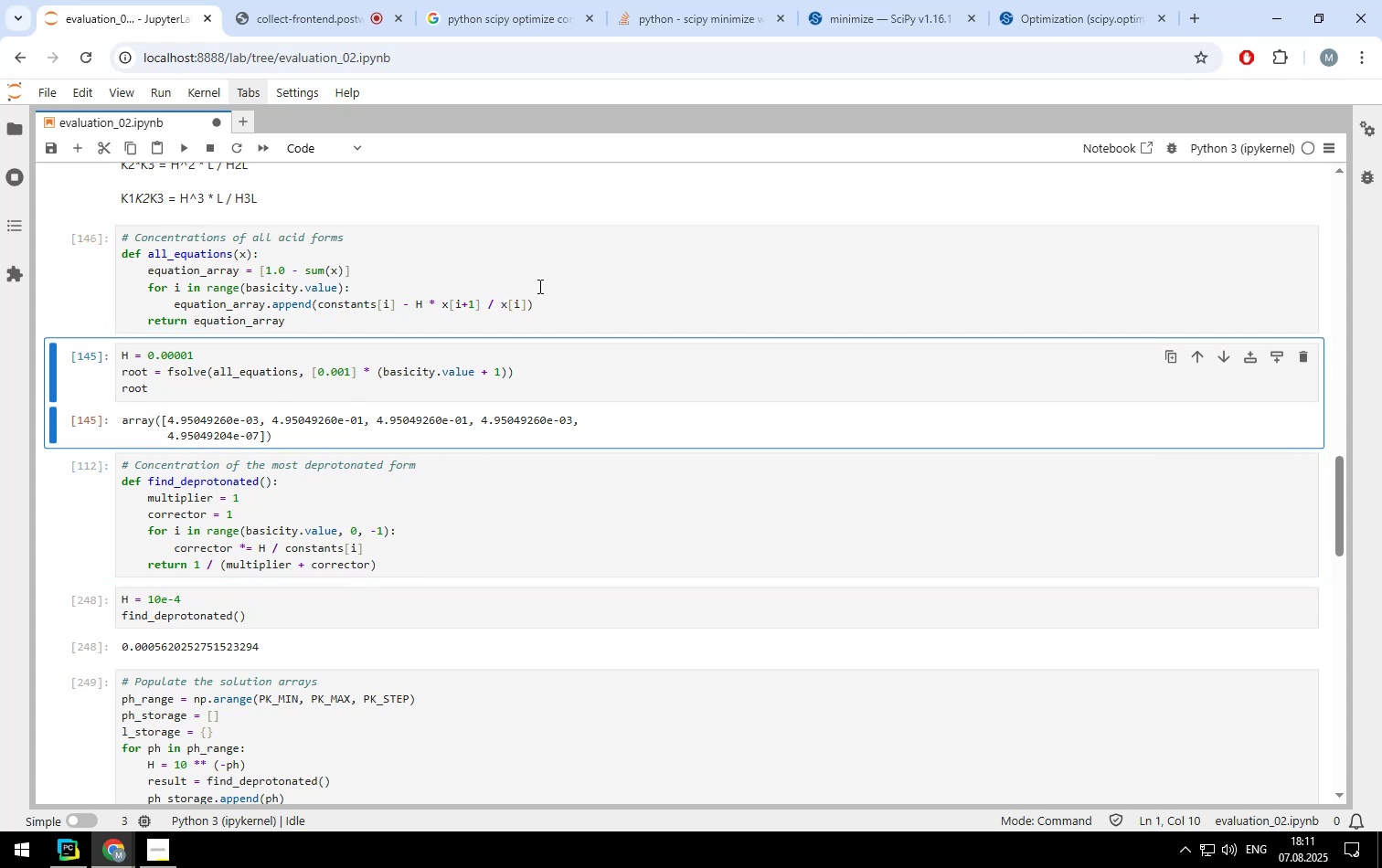 
key(Shift+Enter)
 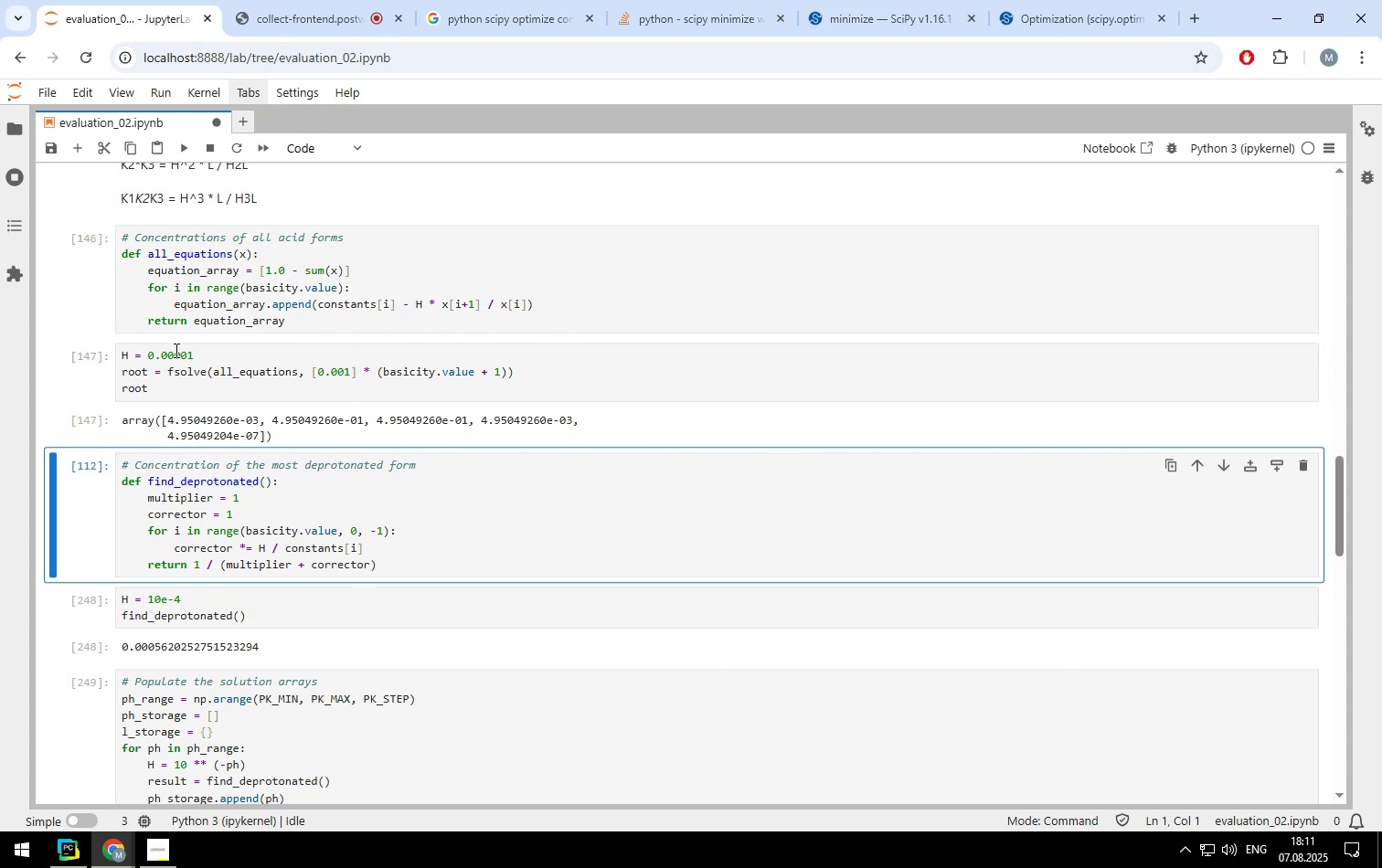 
left_click([175, 353])
 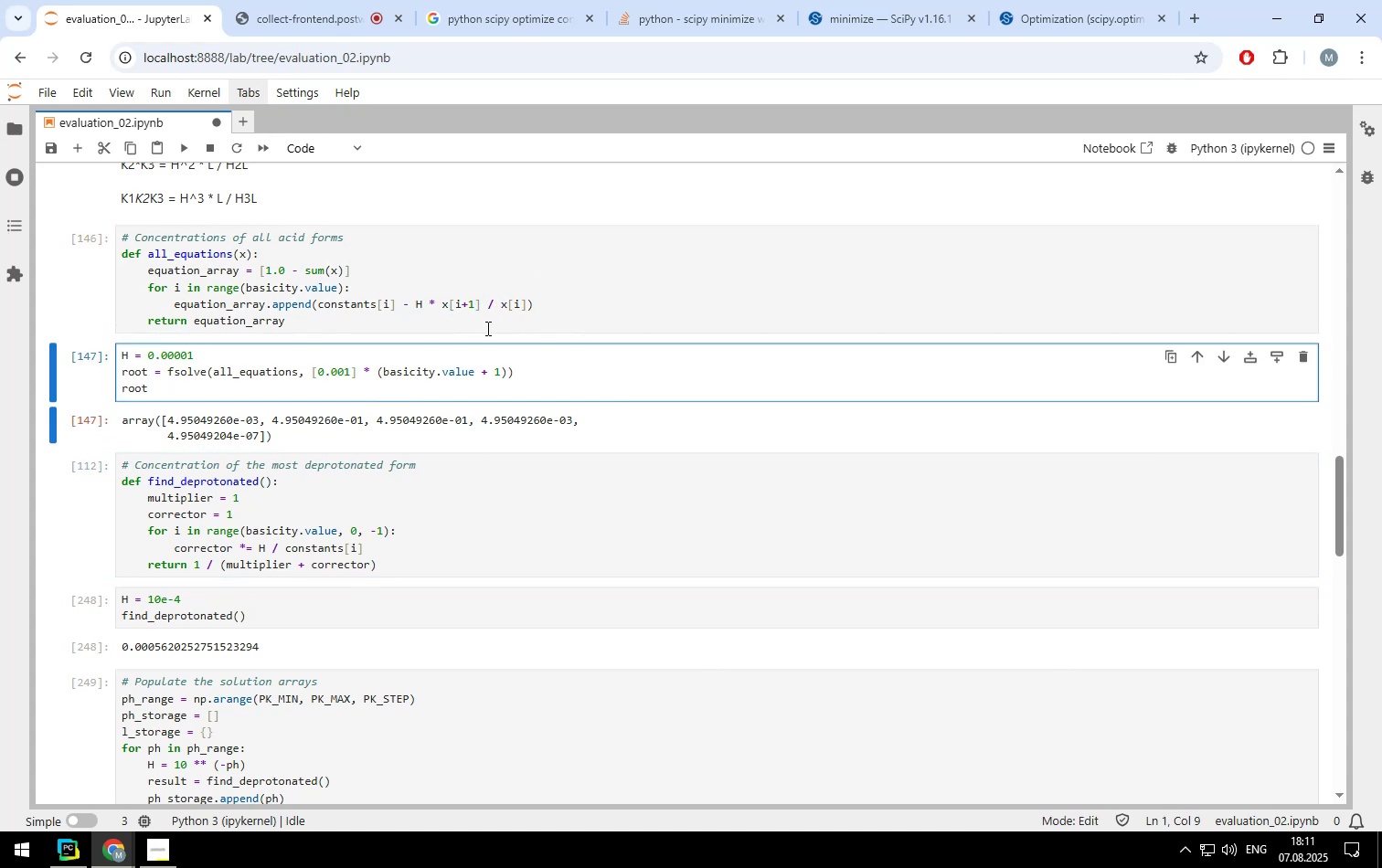 
key(0)
 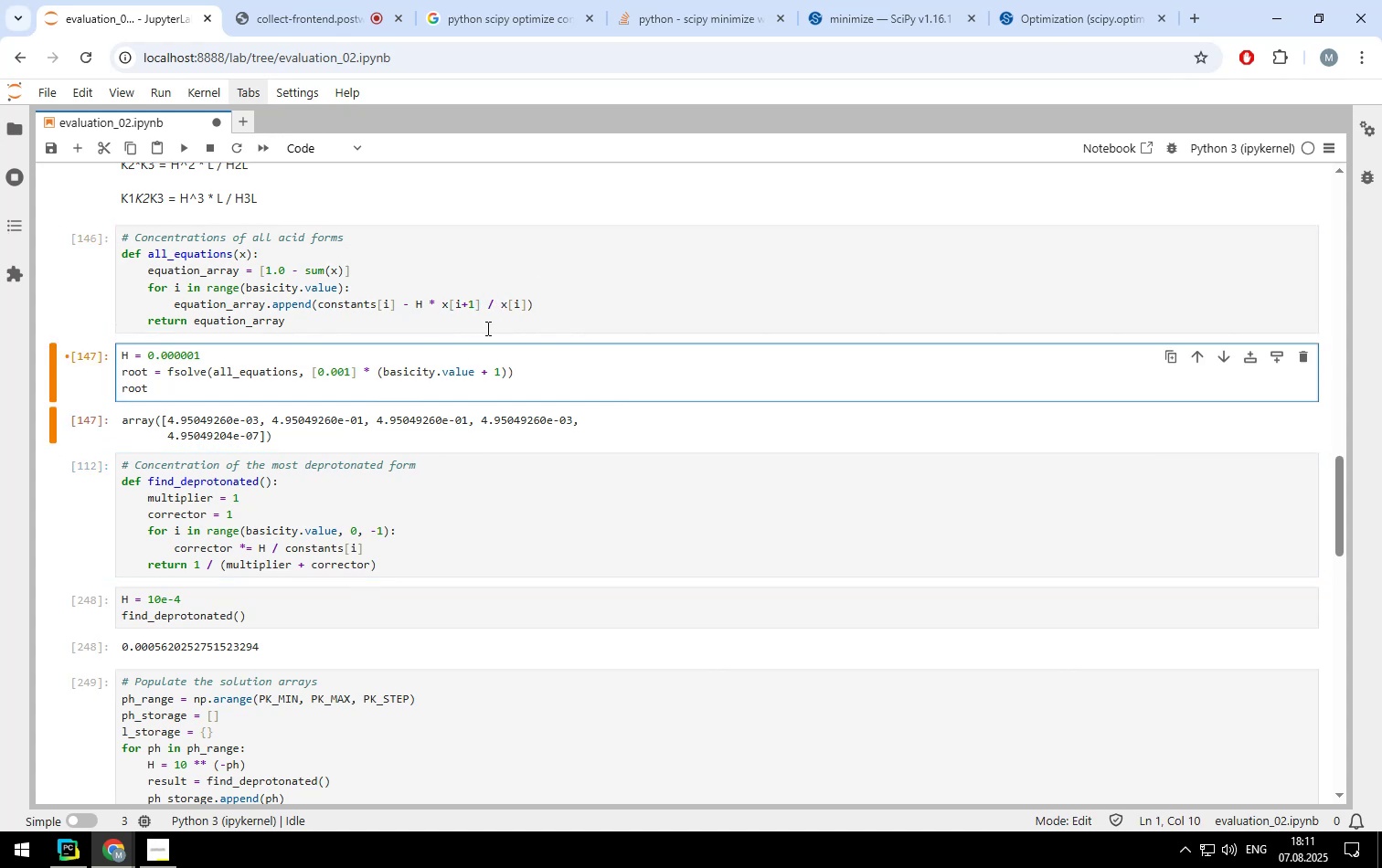 
key(Shift+ShiftLeft)
 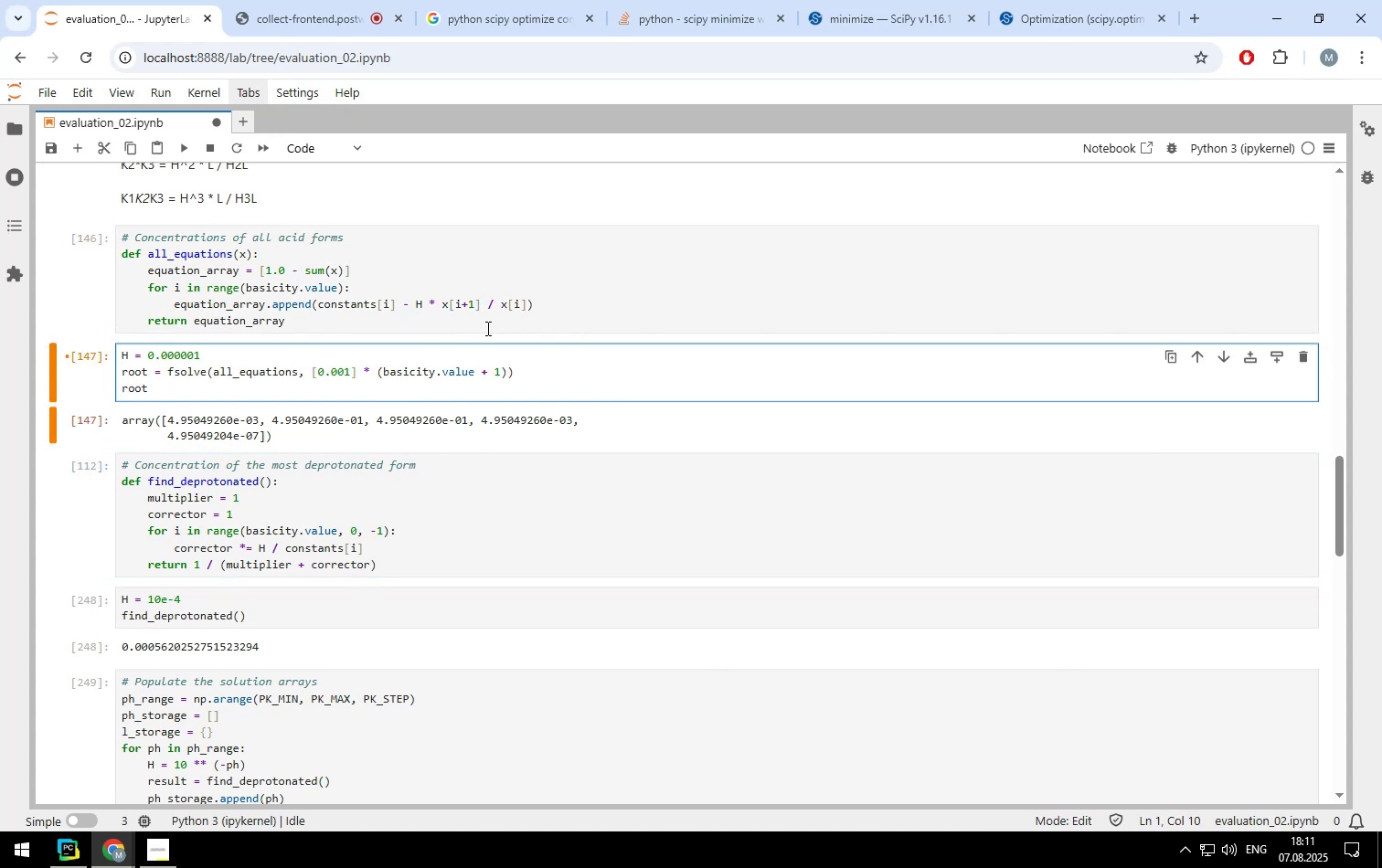 
key(Shift+Enter)
 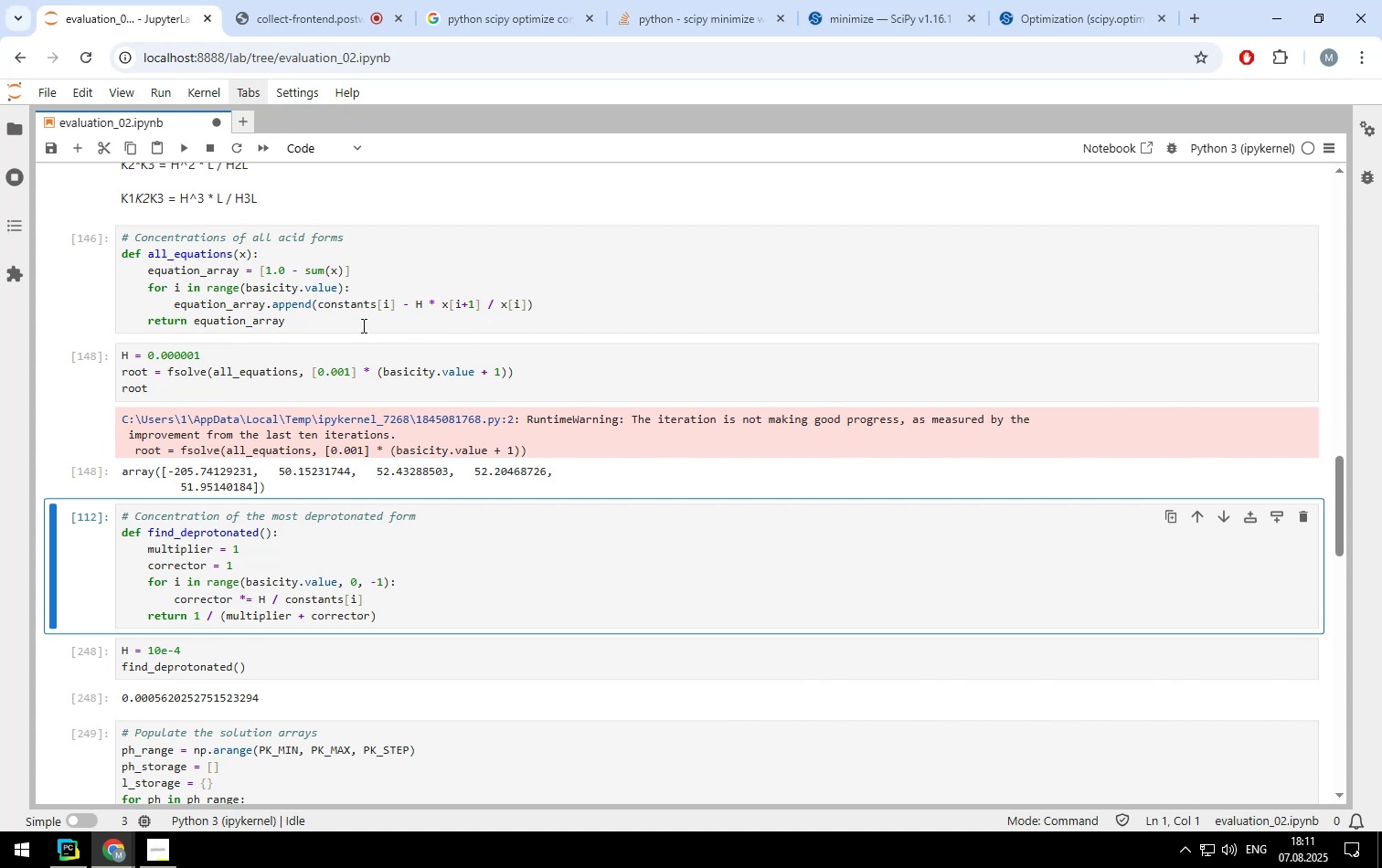 
left_click([345, 366])
 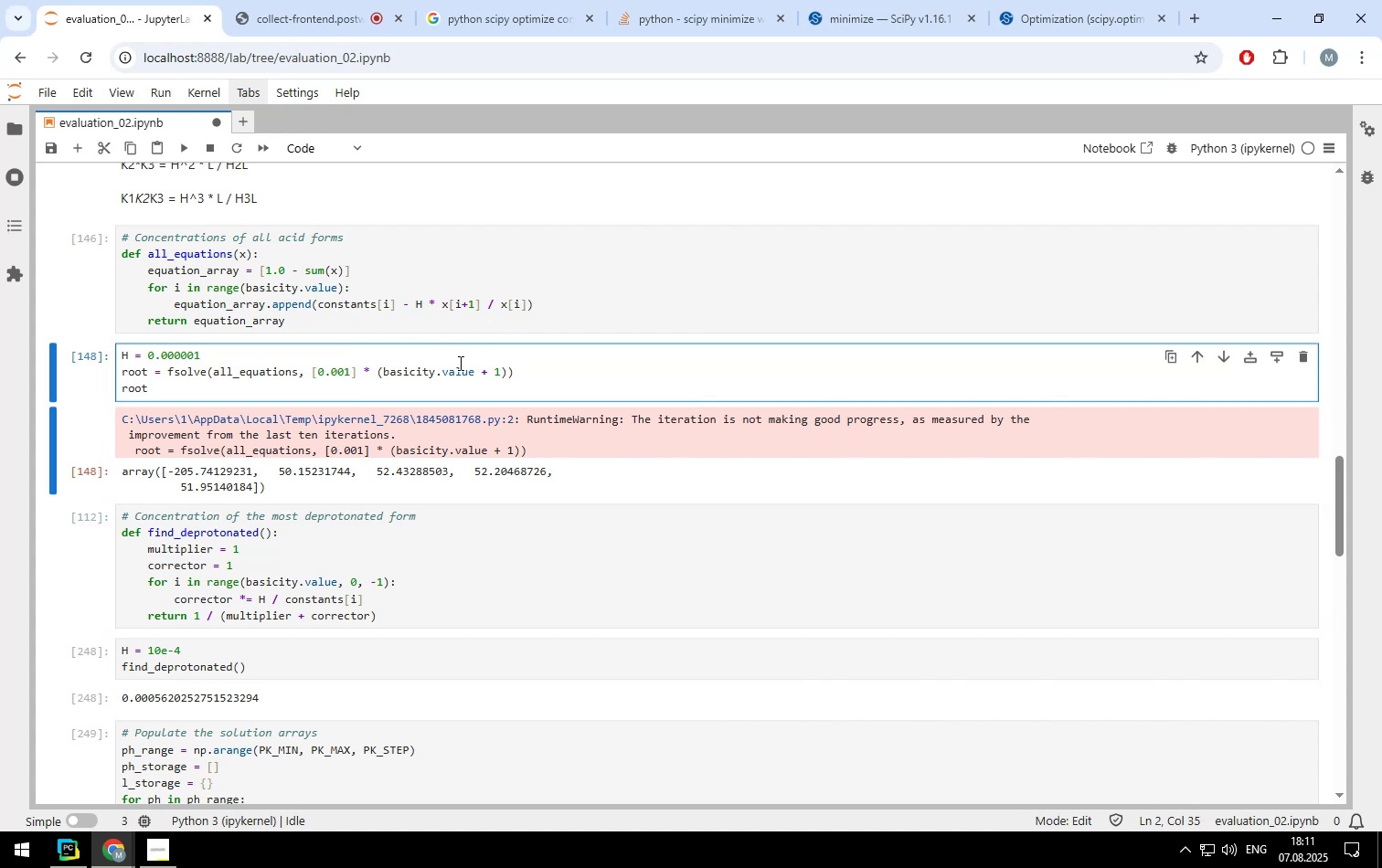 
key(ArrowRight)
 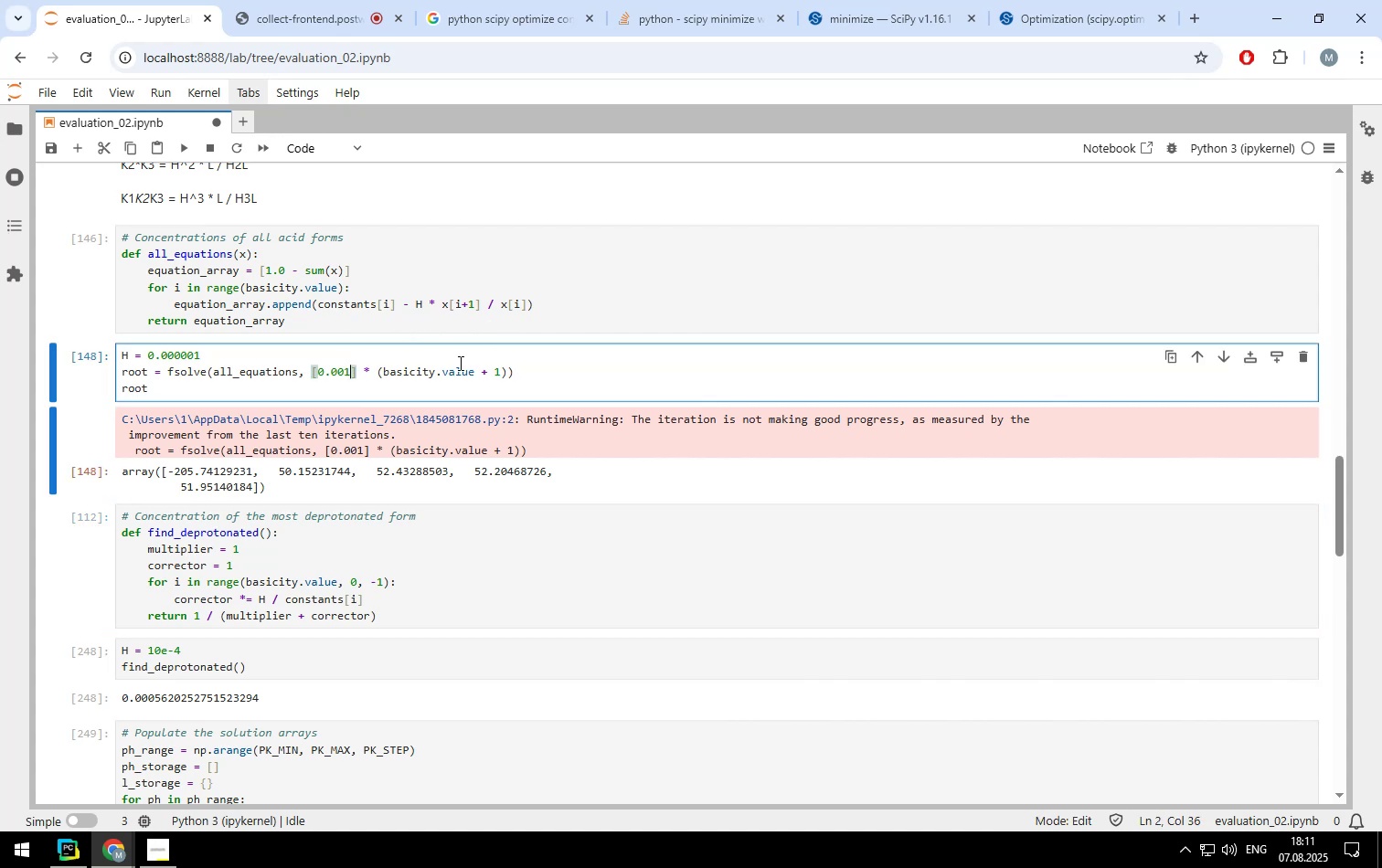 
key(Backspace)
 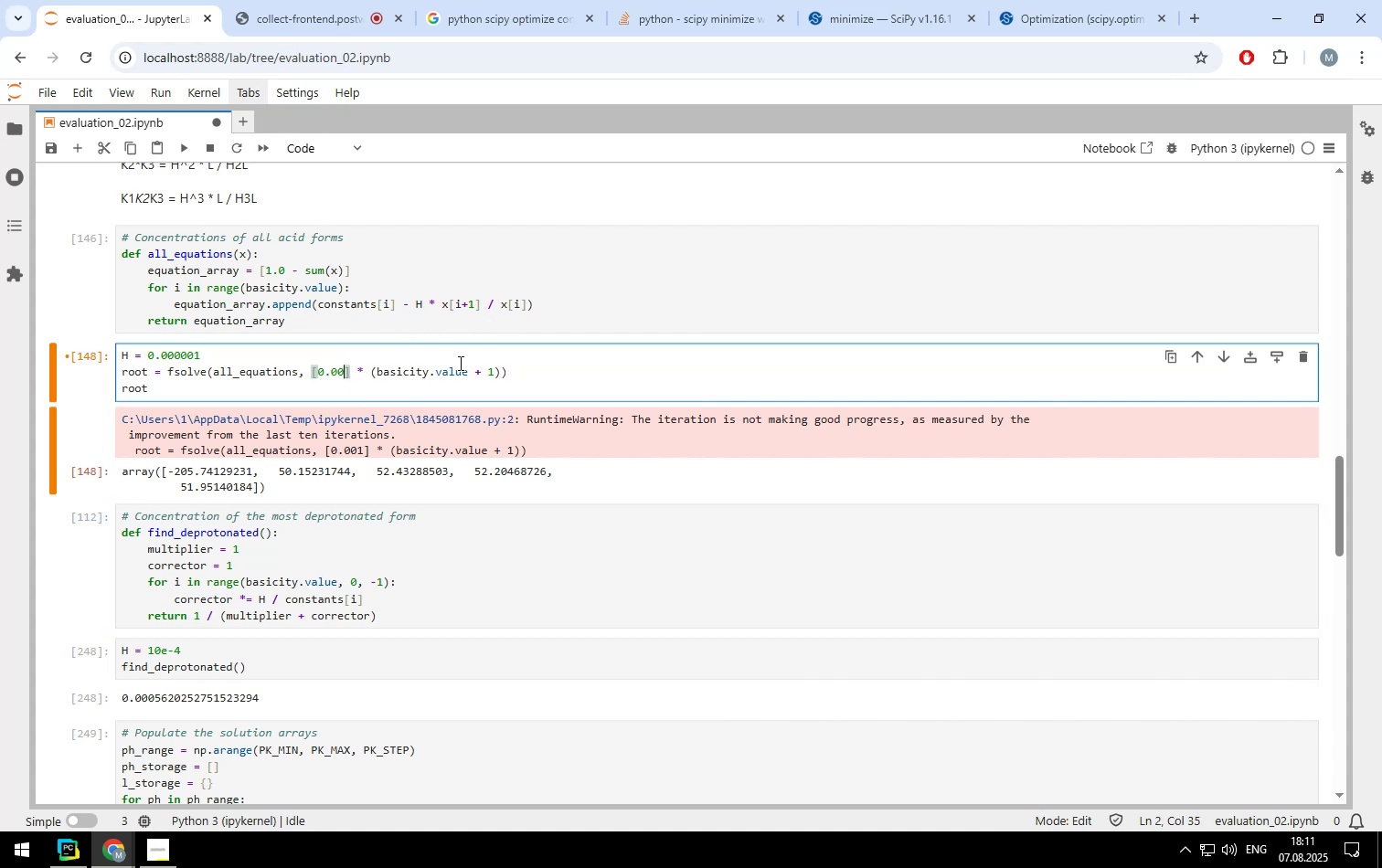 
key(Backspace)
 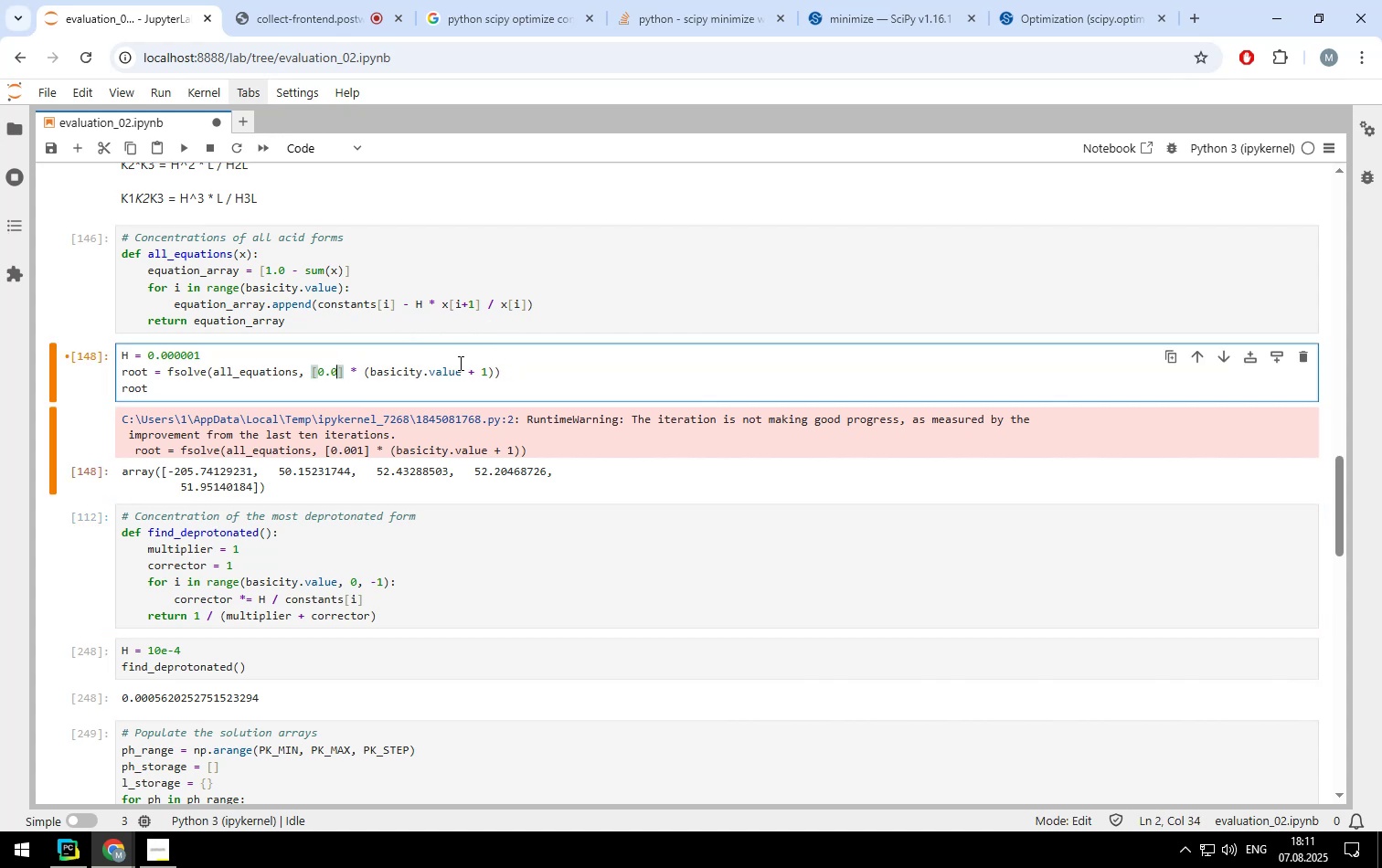 
key(Backspace)
 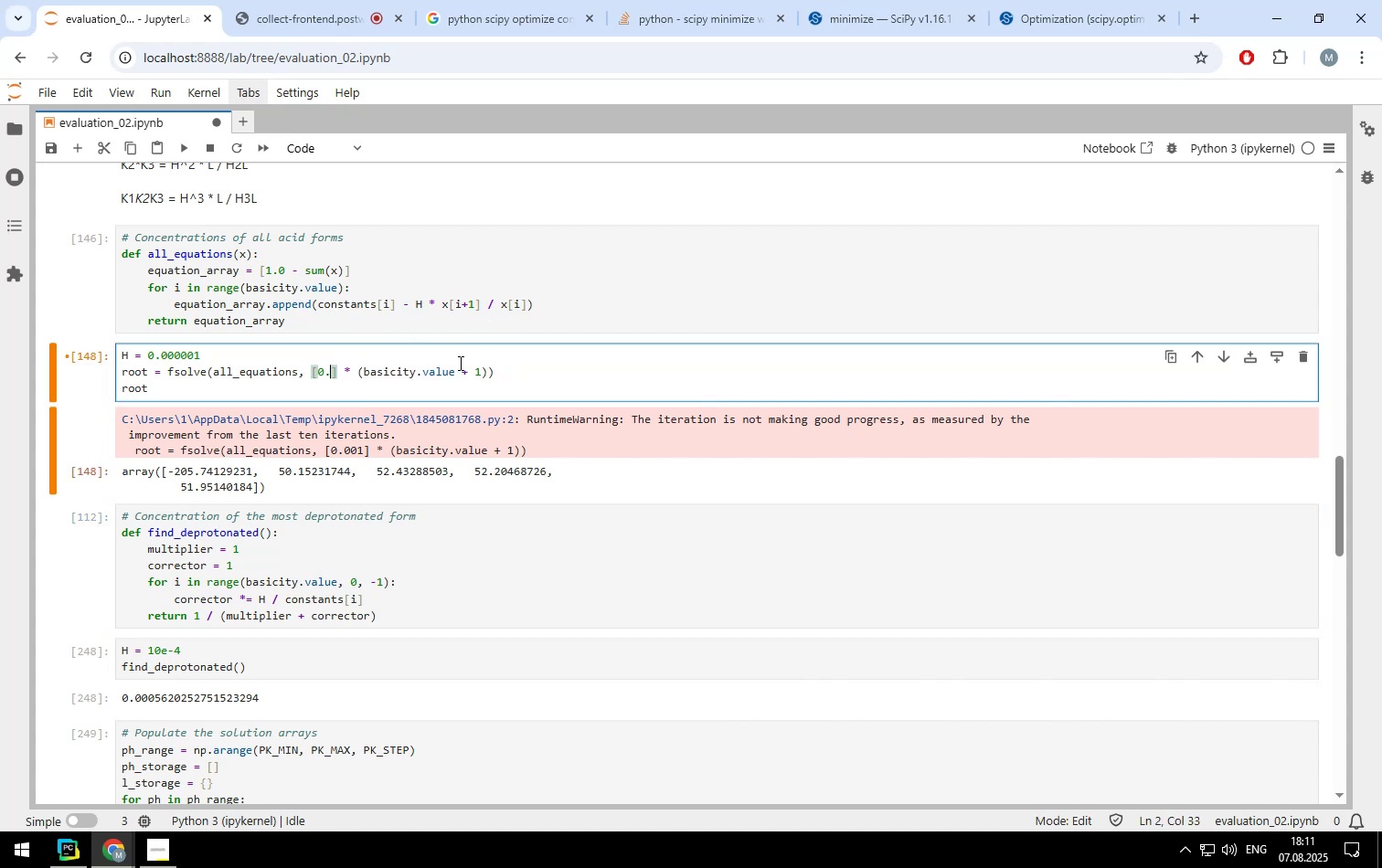 
key(Backspace)
 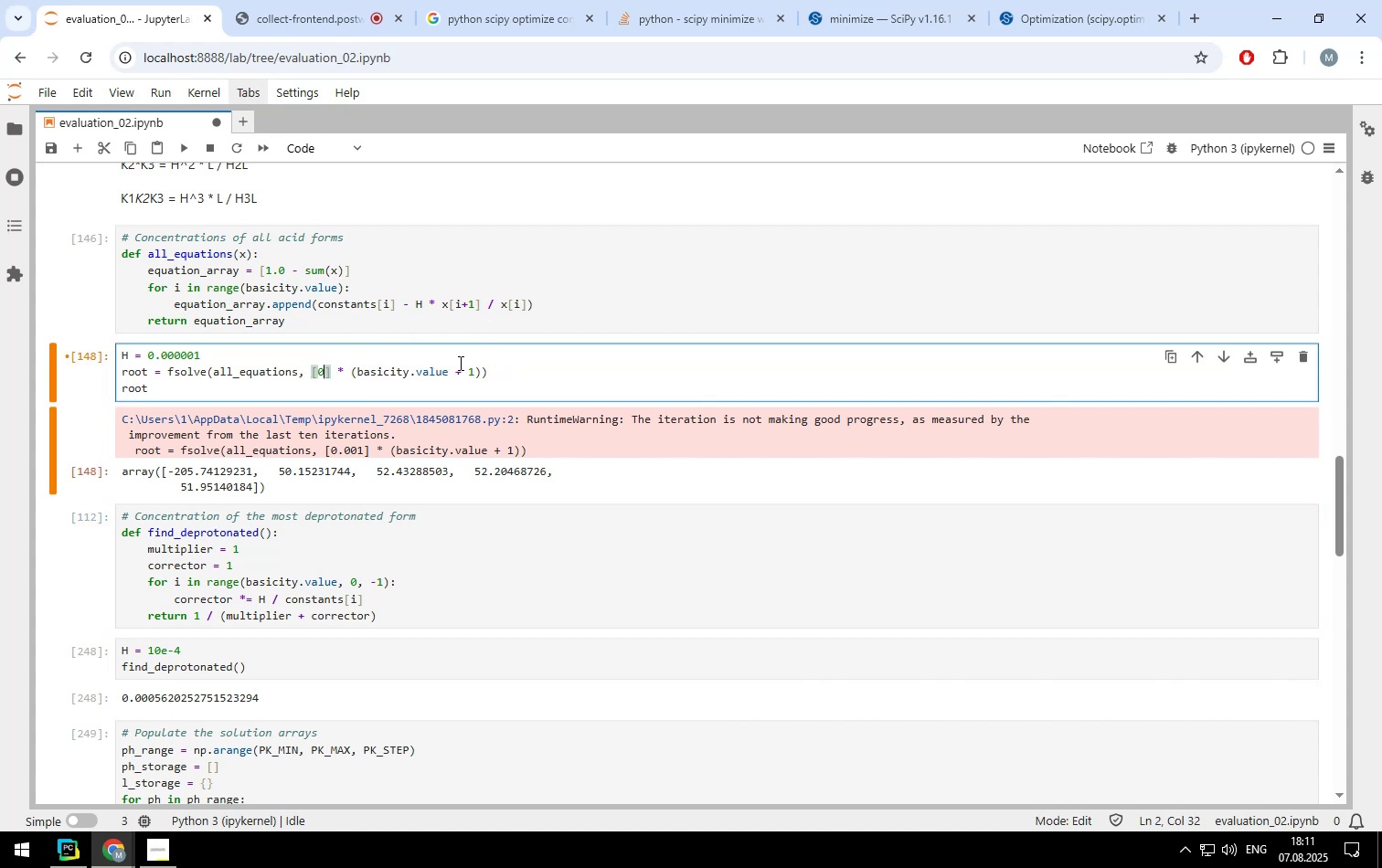 
key(Backspace)
 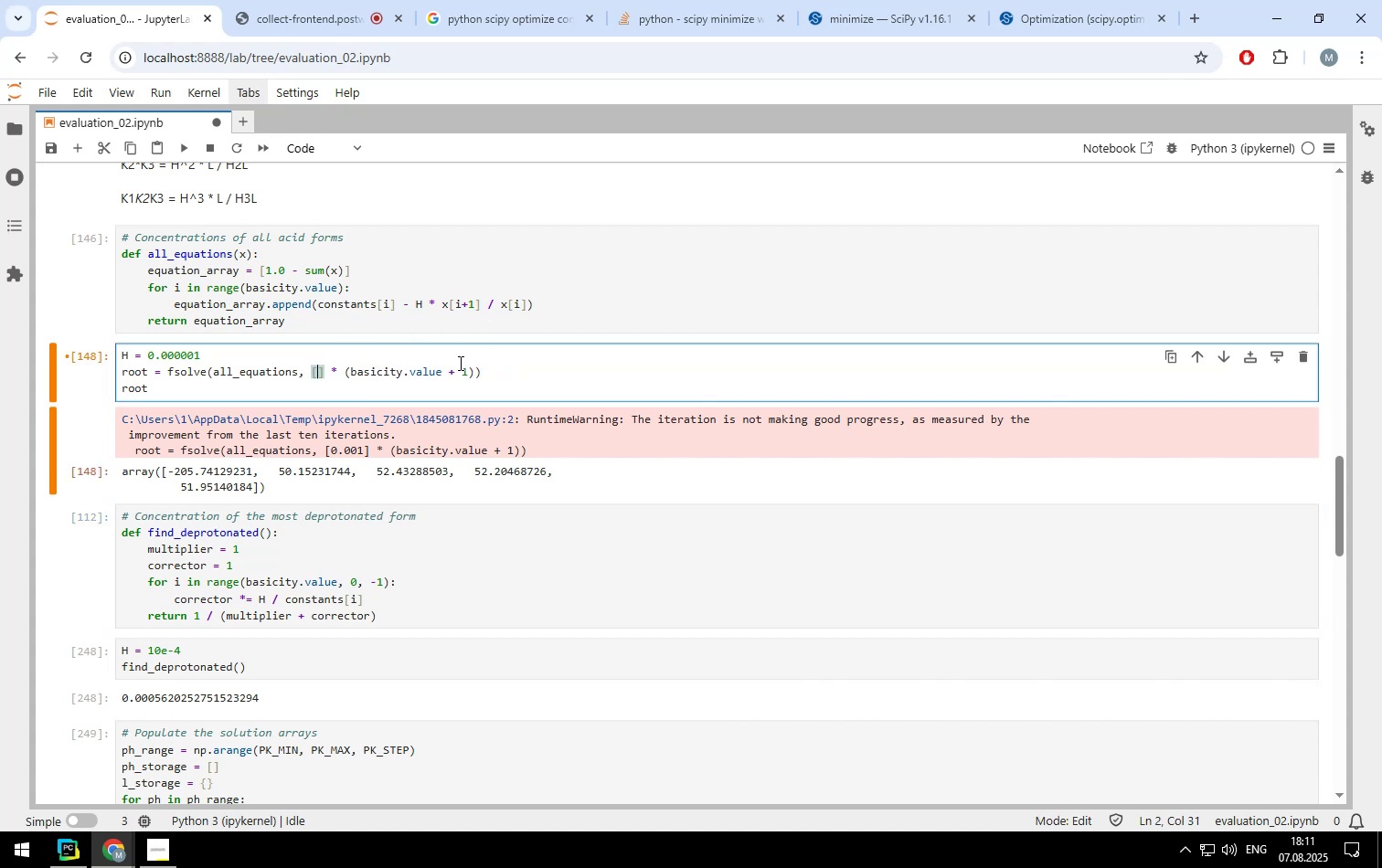 
key(Shift+H)
 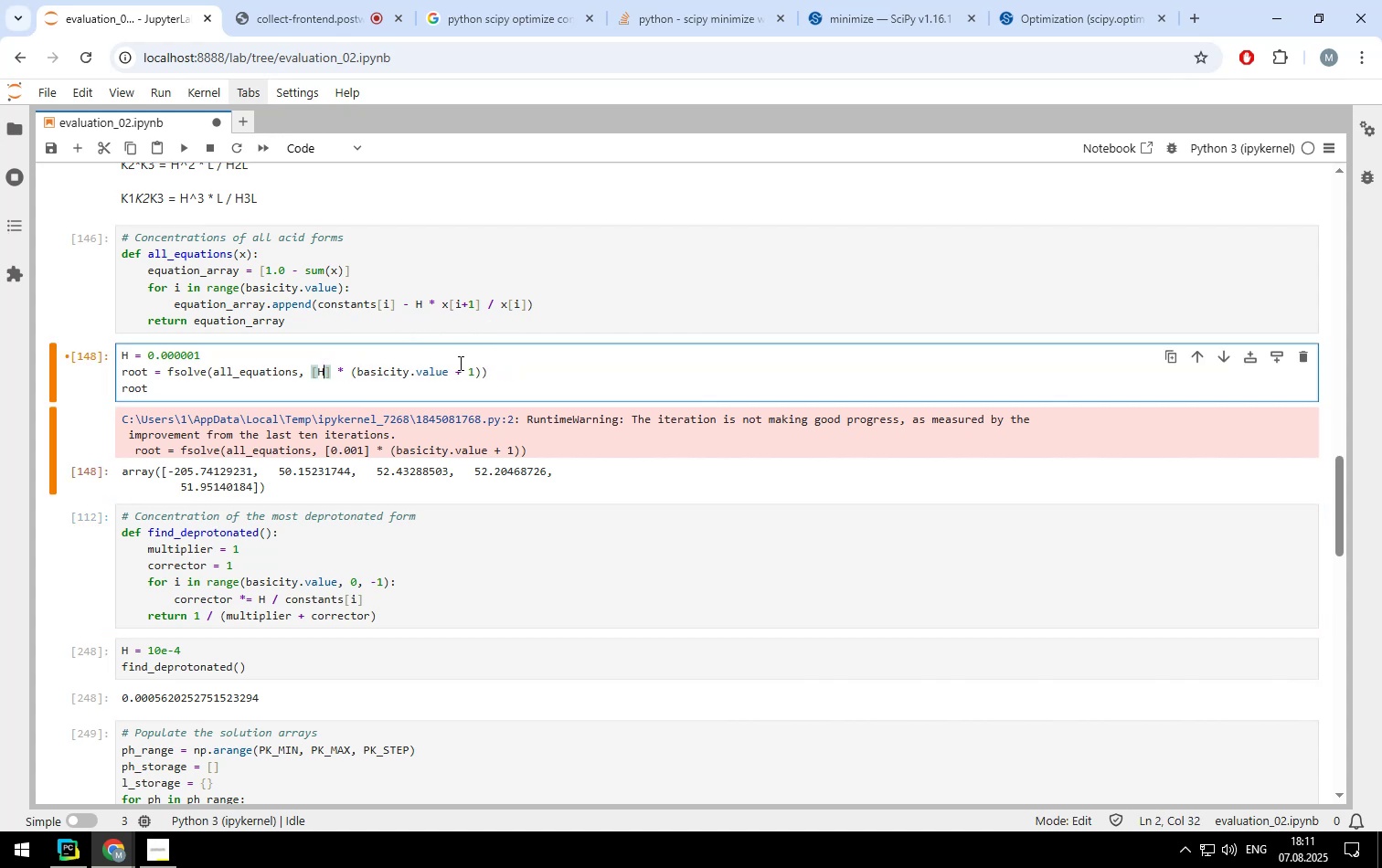 
key(Shift+Enter)
 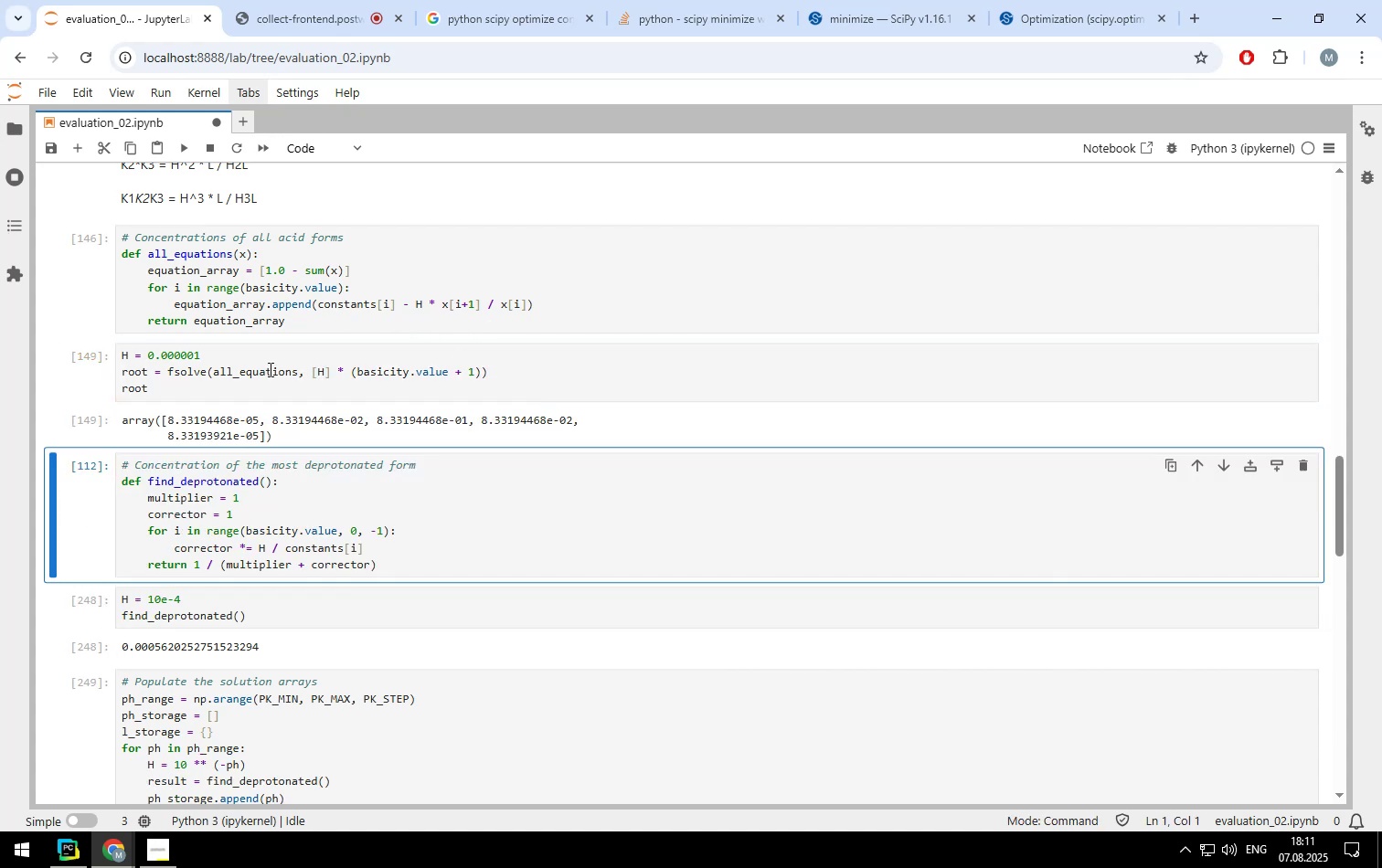 
left_click([186, 355])
 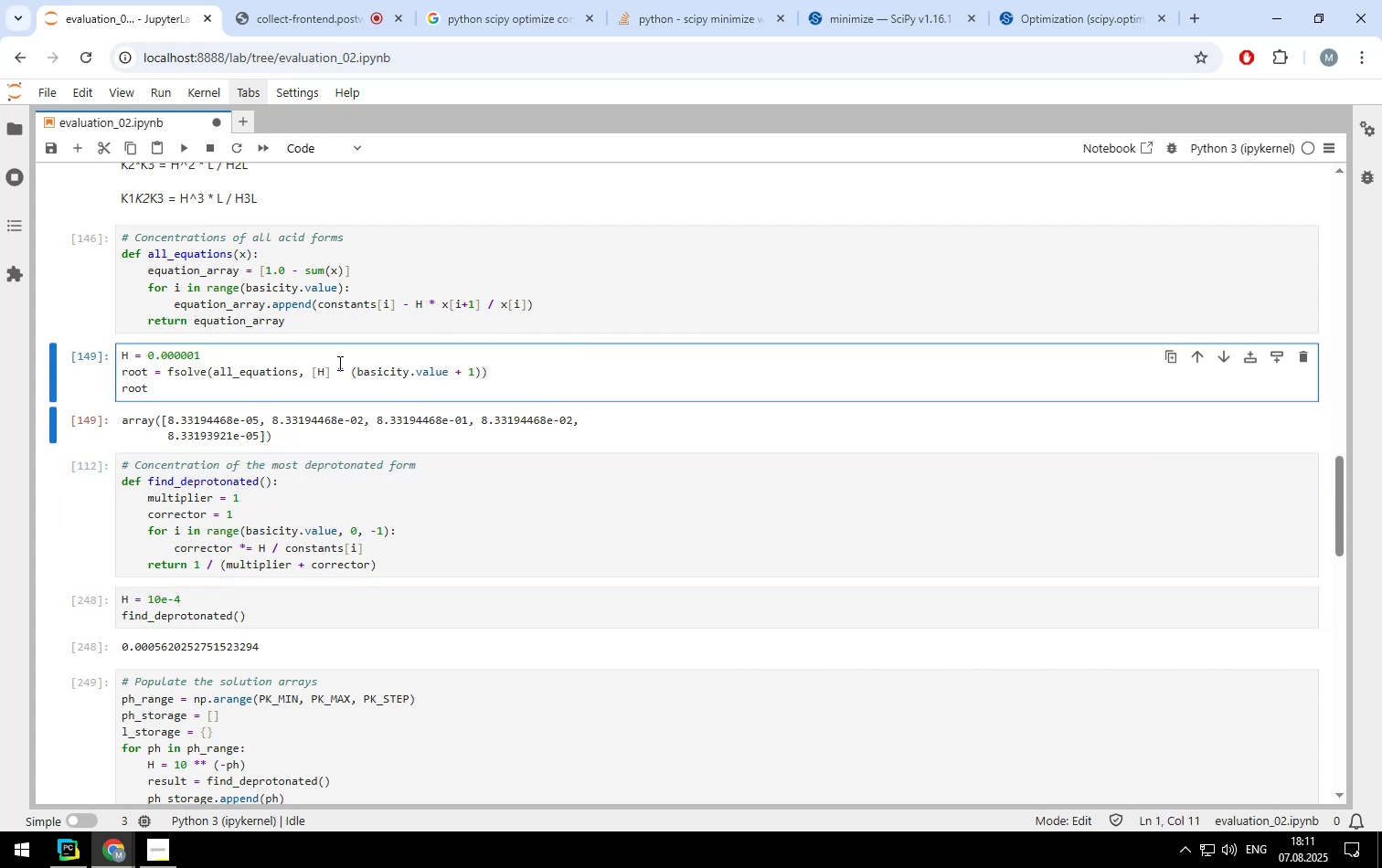 
key(0)
 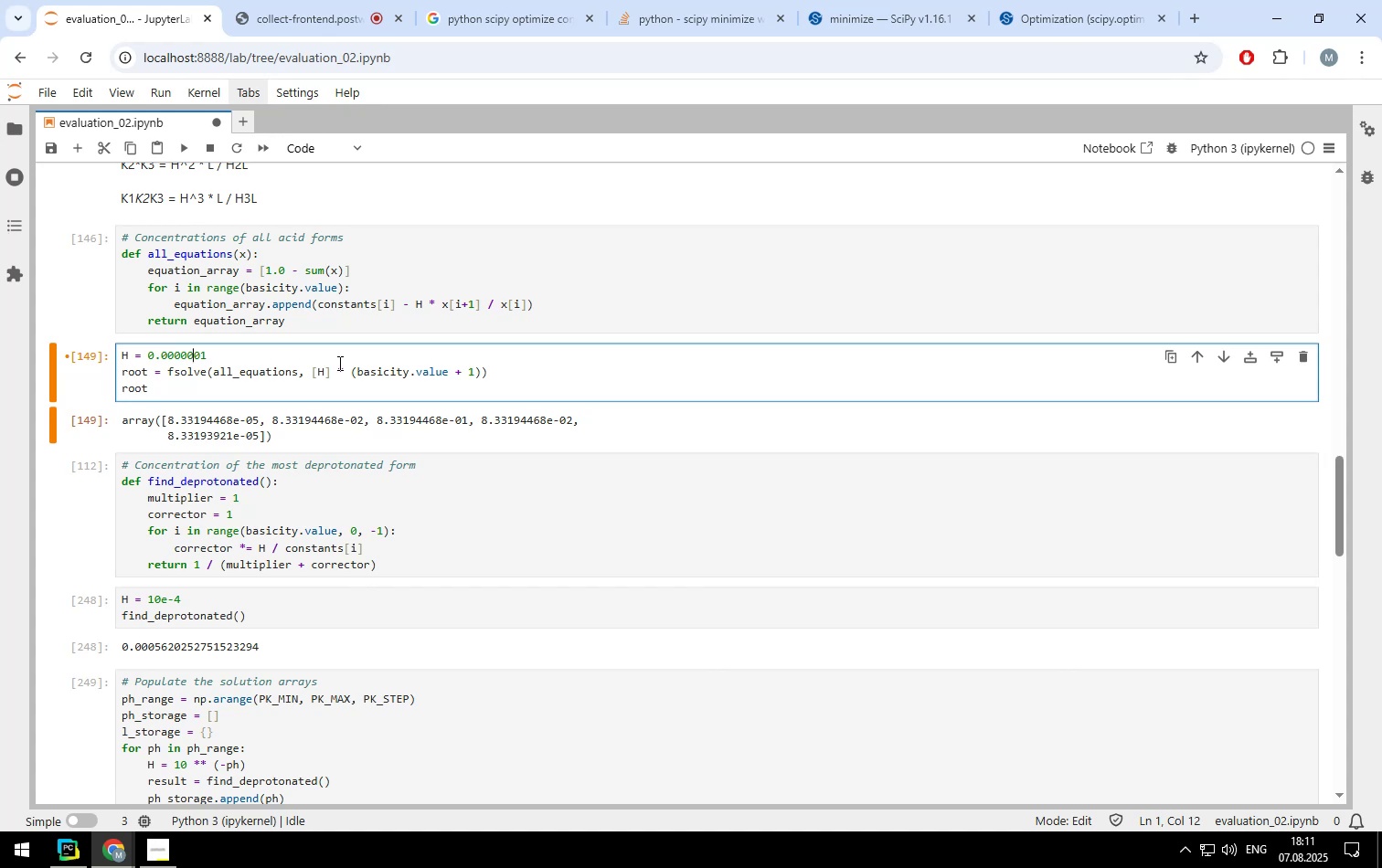 
key(Shift+Enter)
 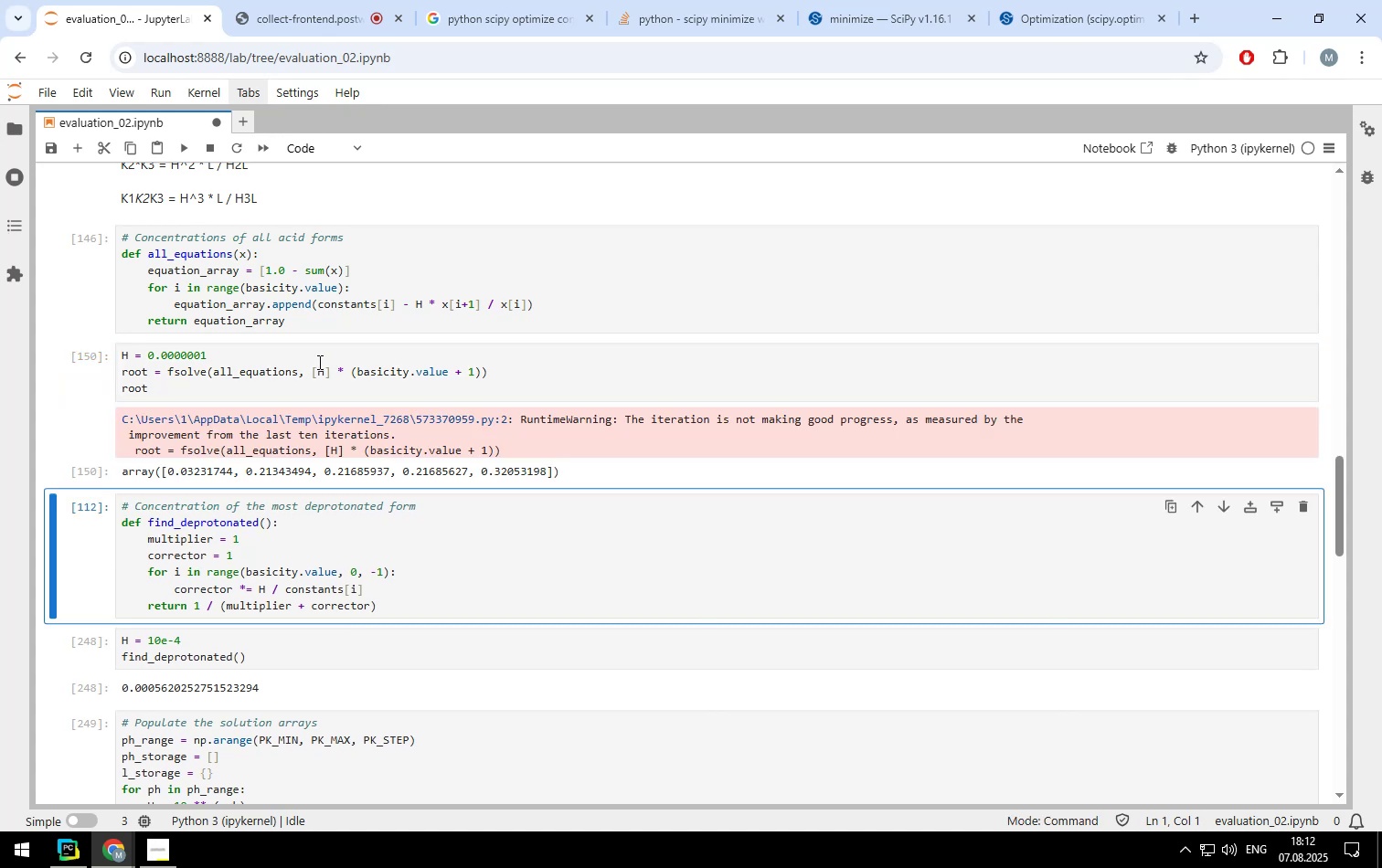 
left_click([174, 353])
 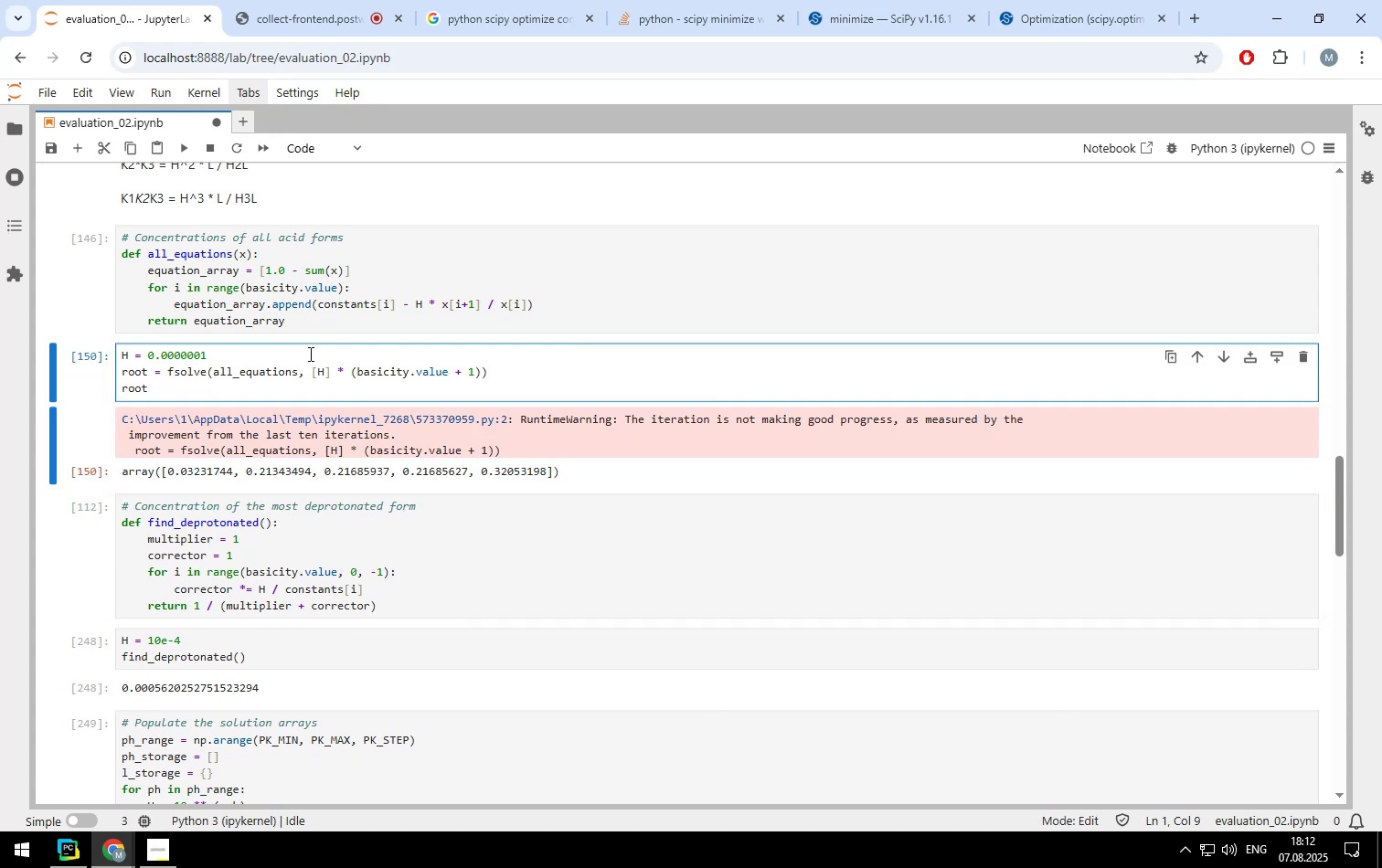 
key(0)
 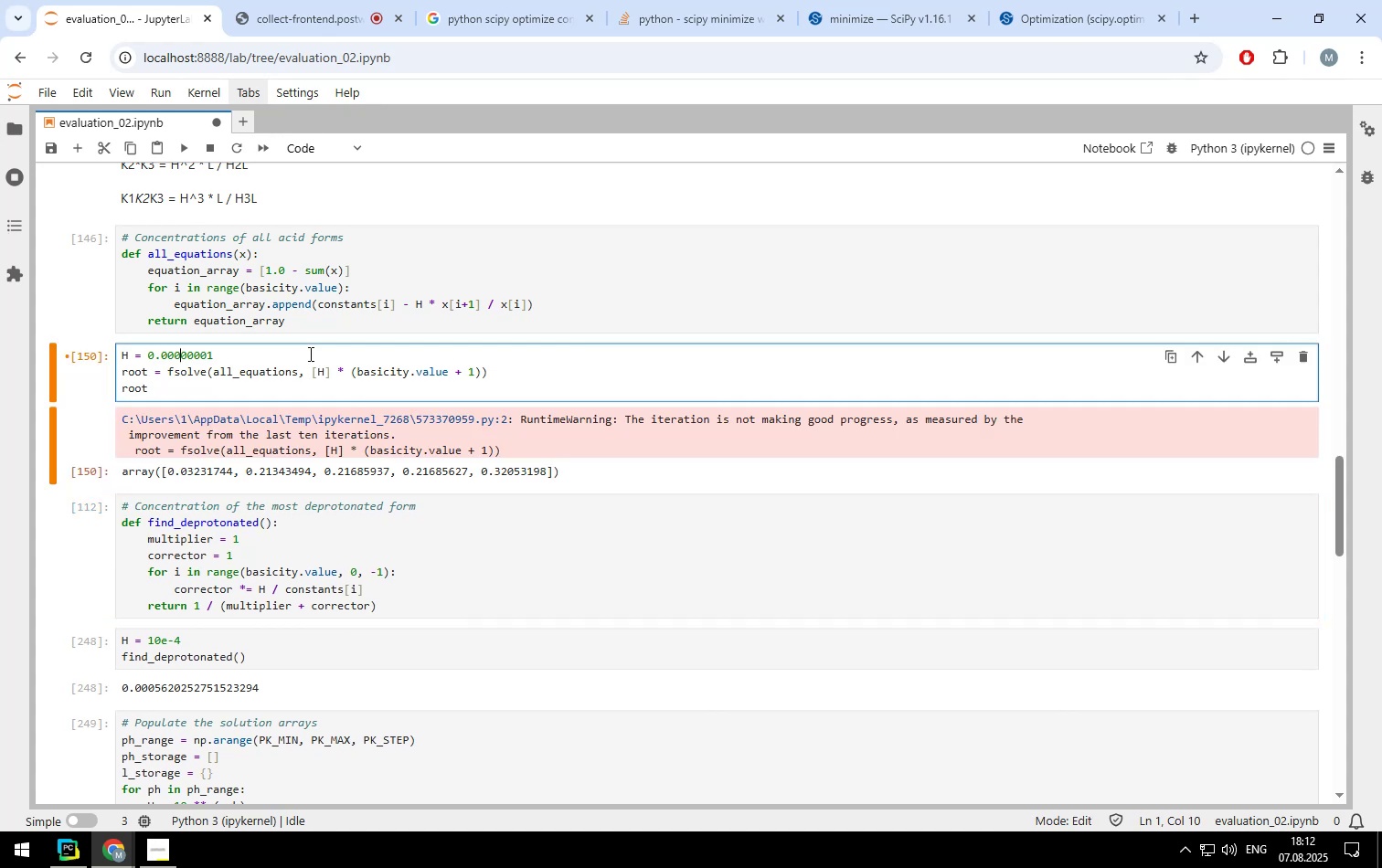 
key(Shift+Enter)
 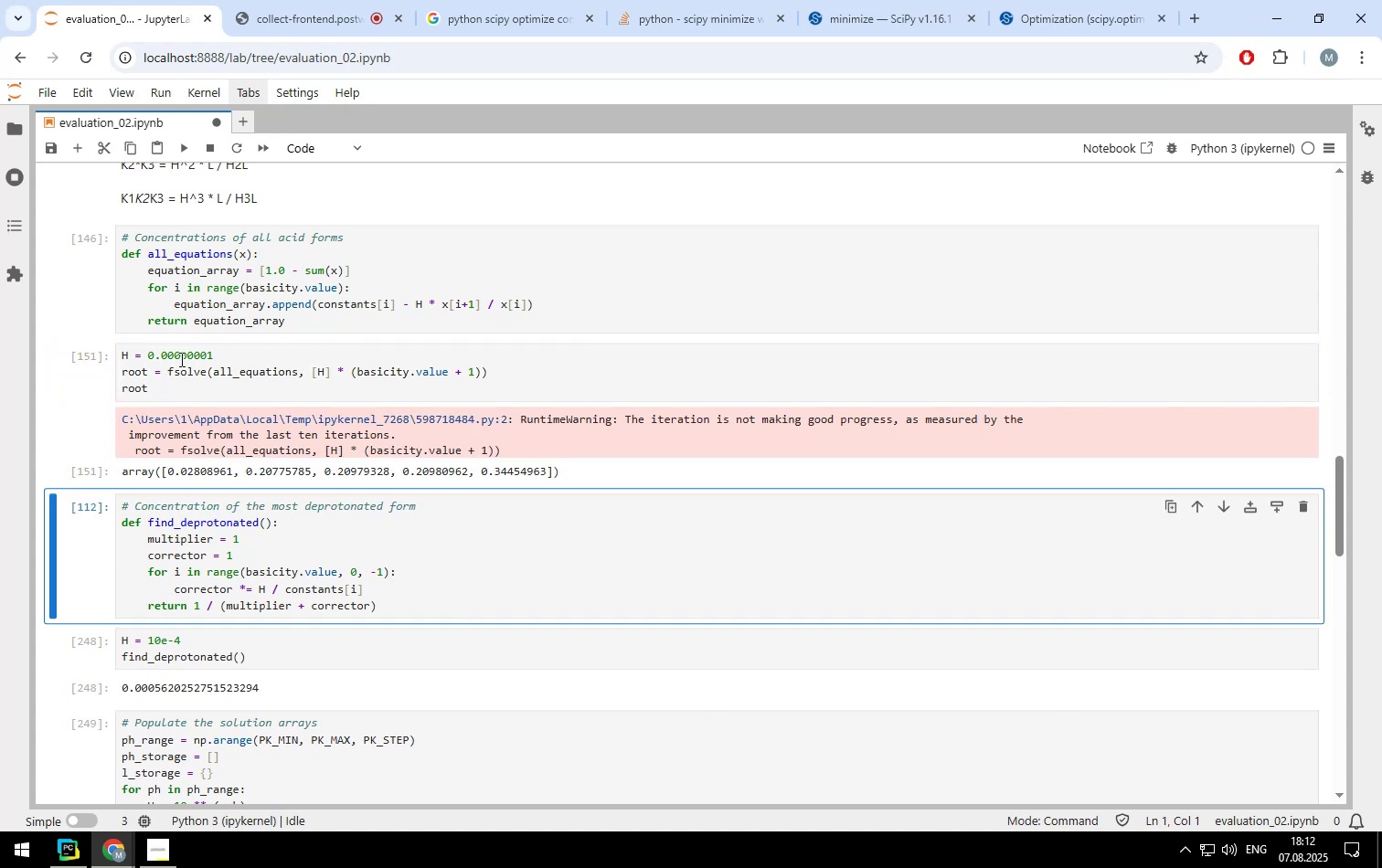 
left_click([181, 357])
 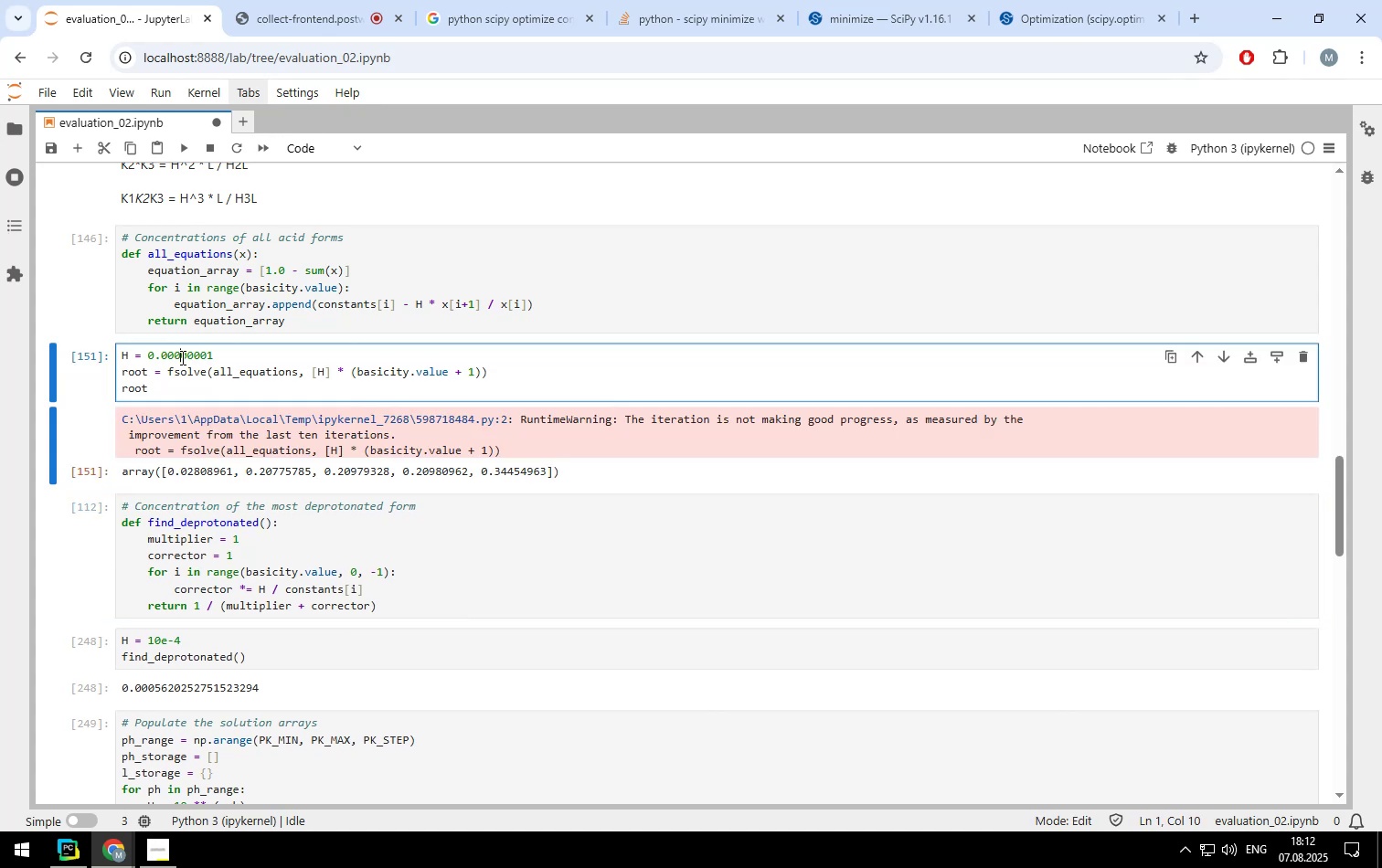 
key(0)
 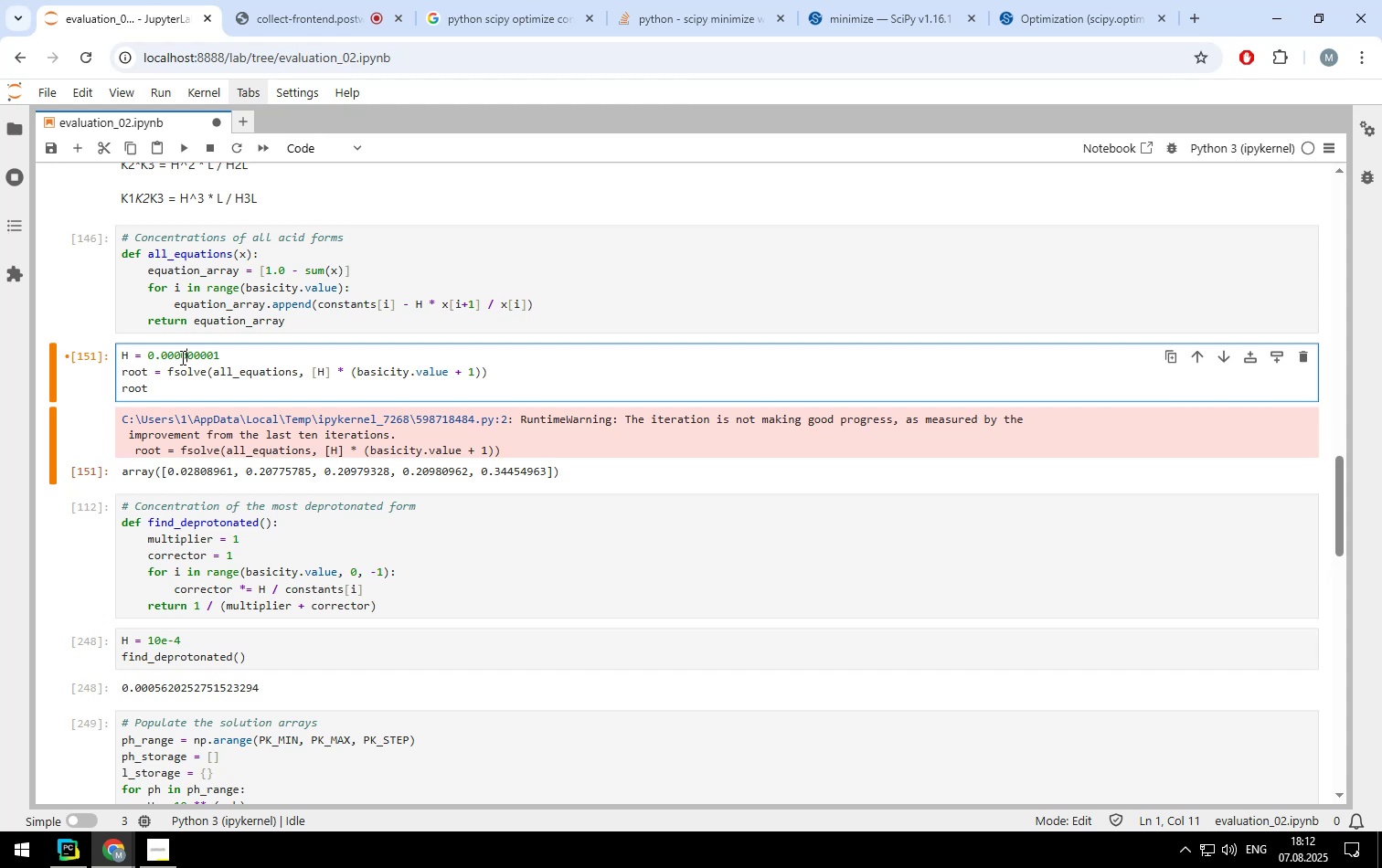 
key(Shift+ShiftLeft)
 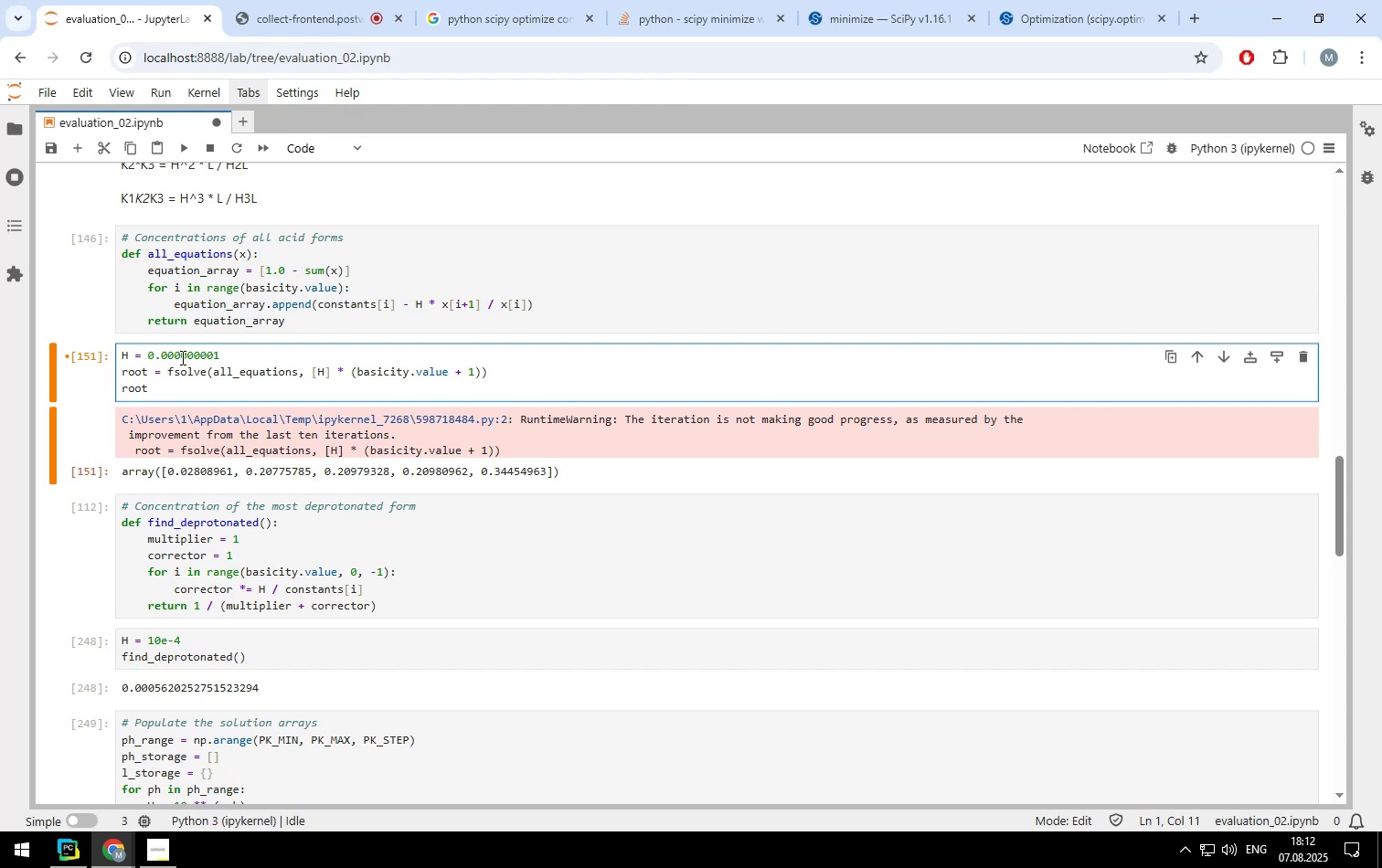 
key(Shift+Enter)
 